 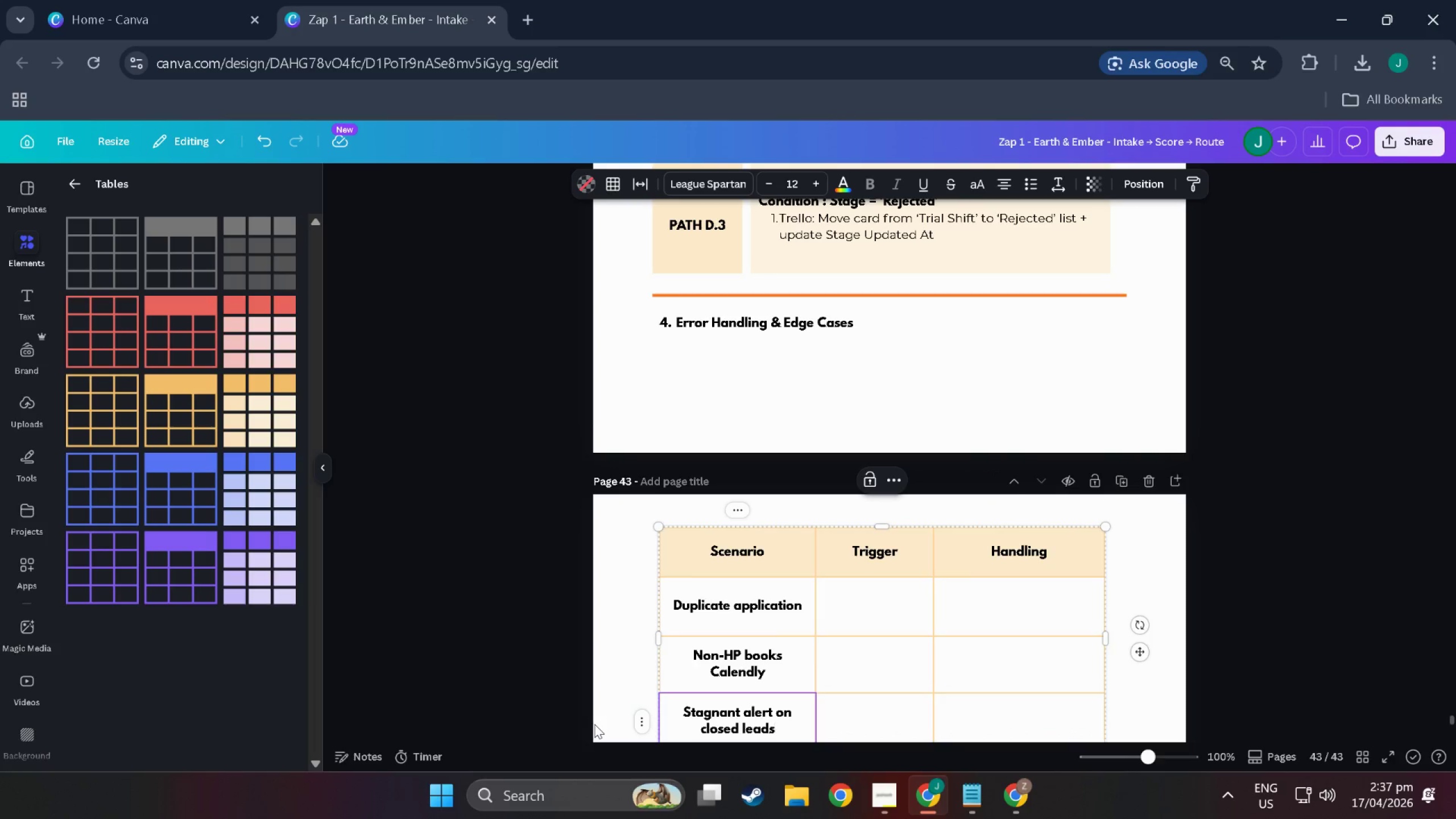 
scroll: coordinate [706, 595], scroll_direction: down, amount: 7.0
 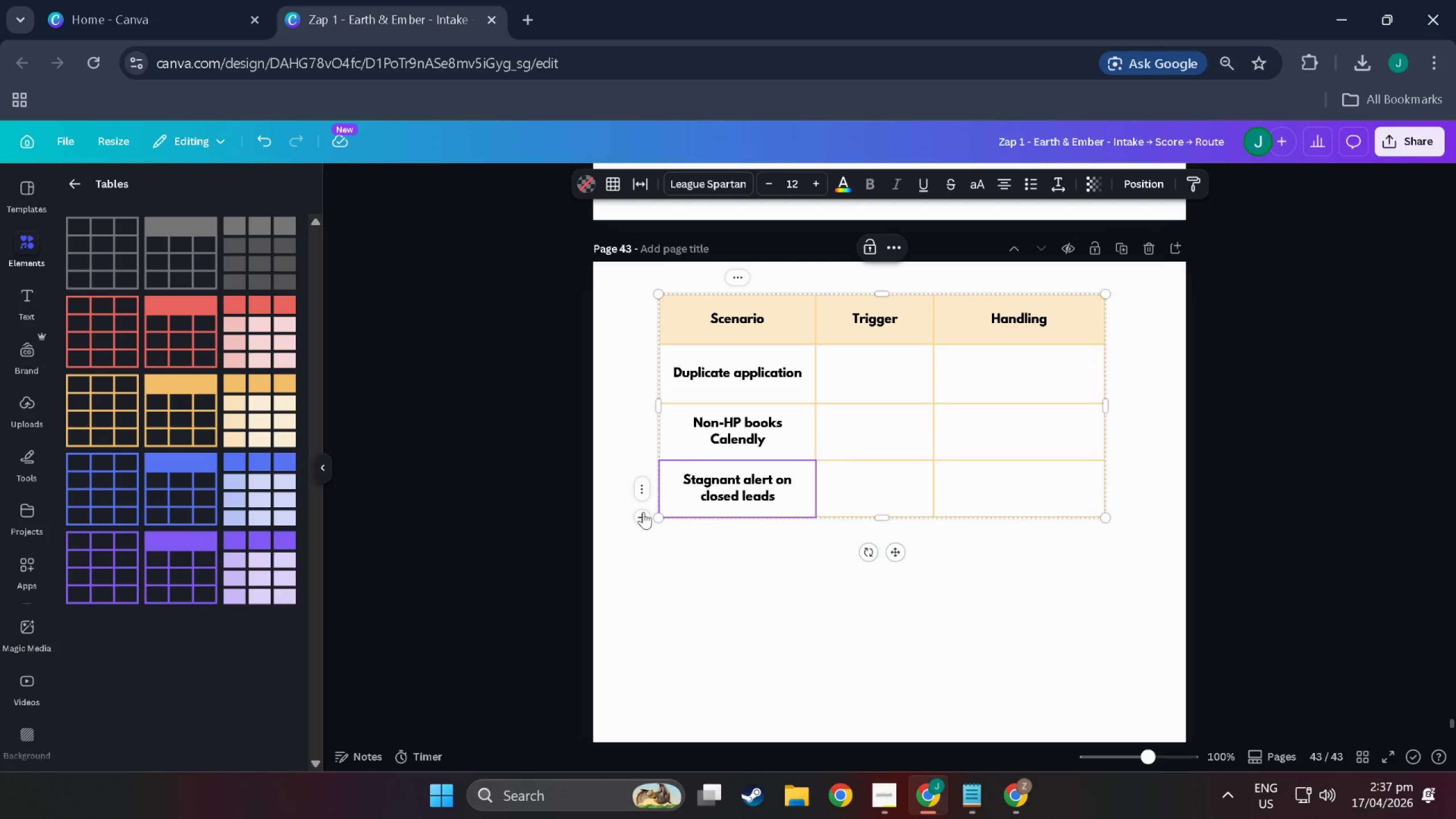 
left_click([643, 514])
 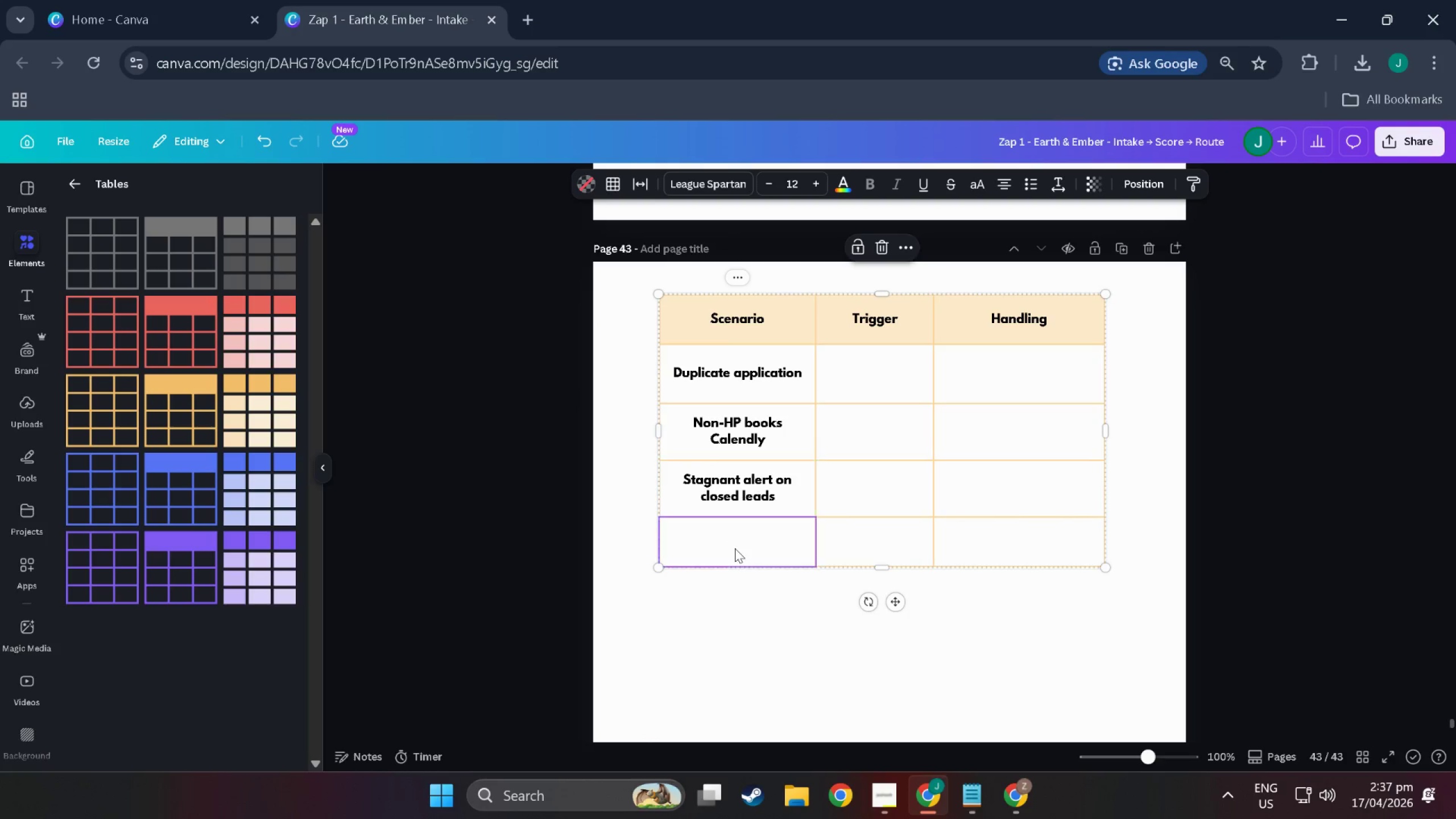 
double_click([735, 548])
 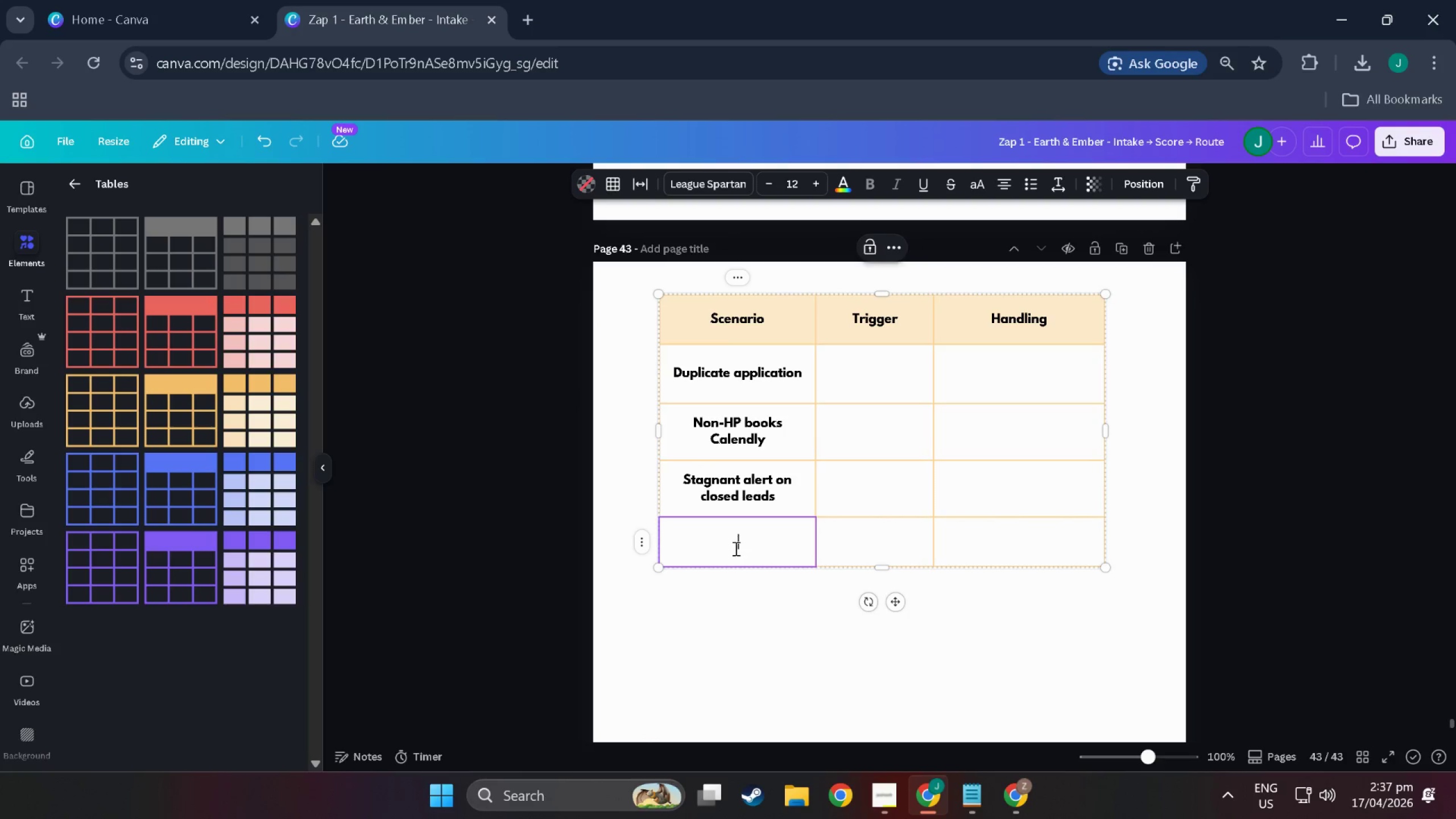 
triple_click([735, 548])
 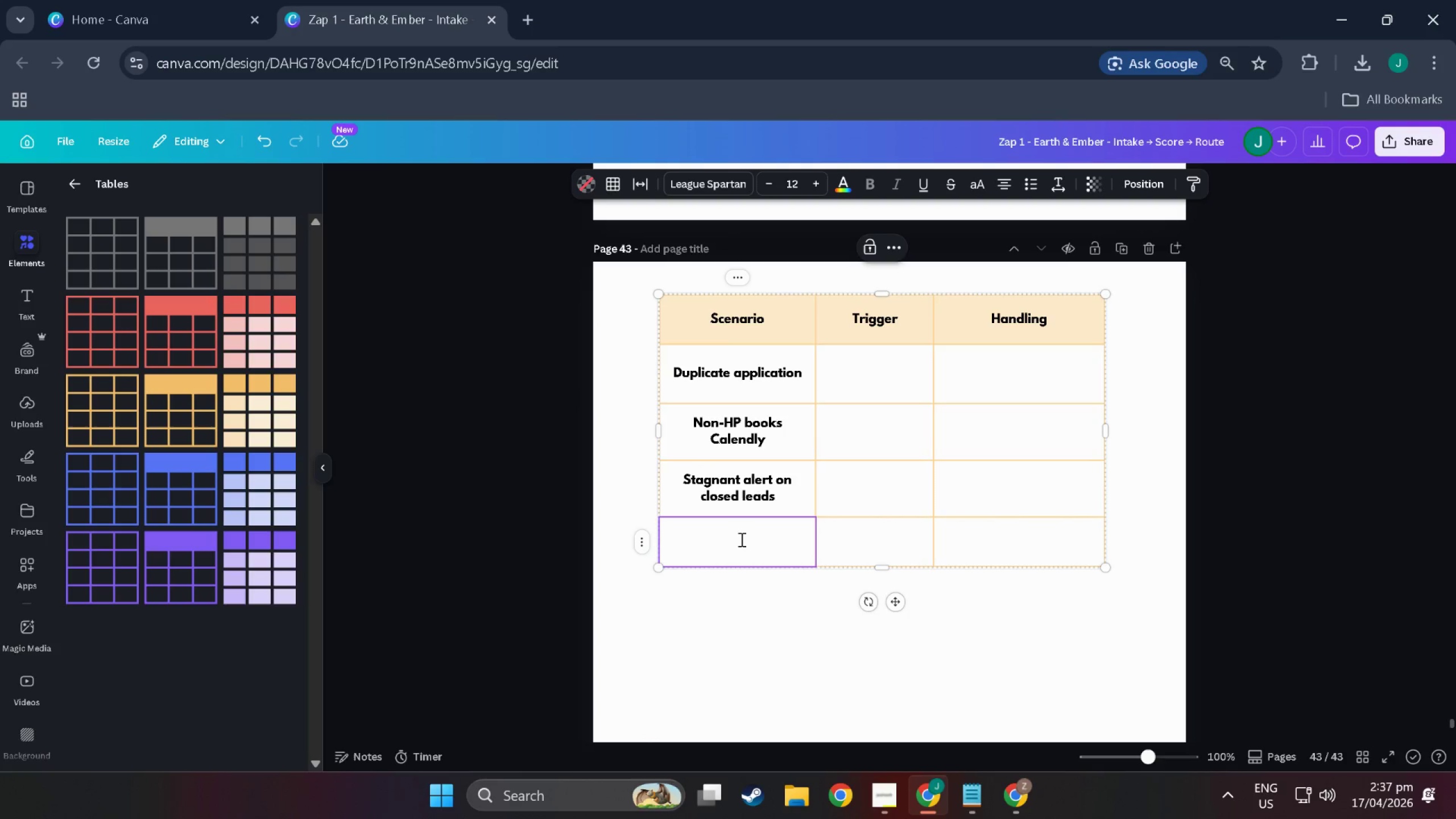 
double_click([741, 539])
 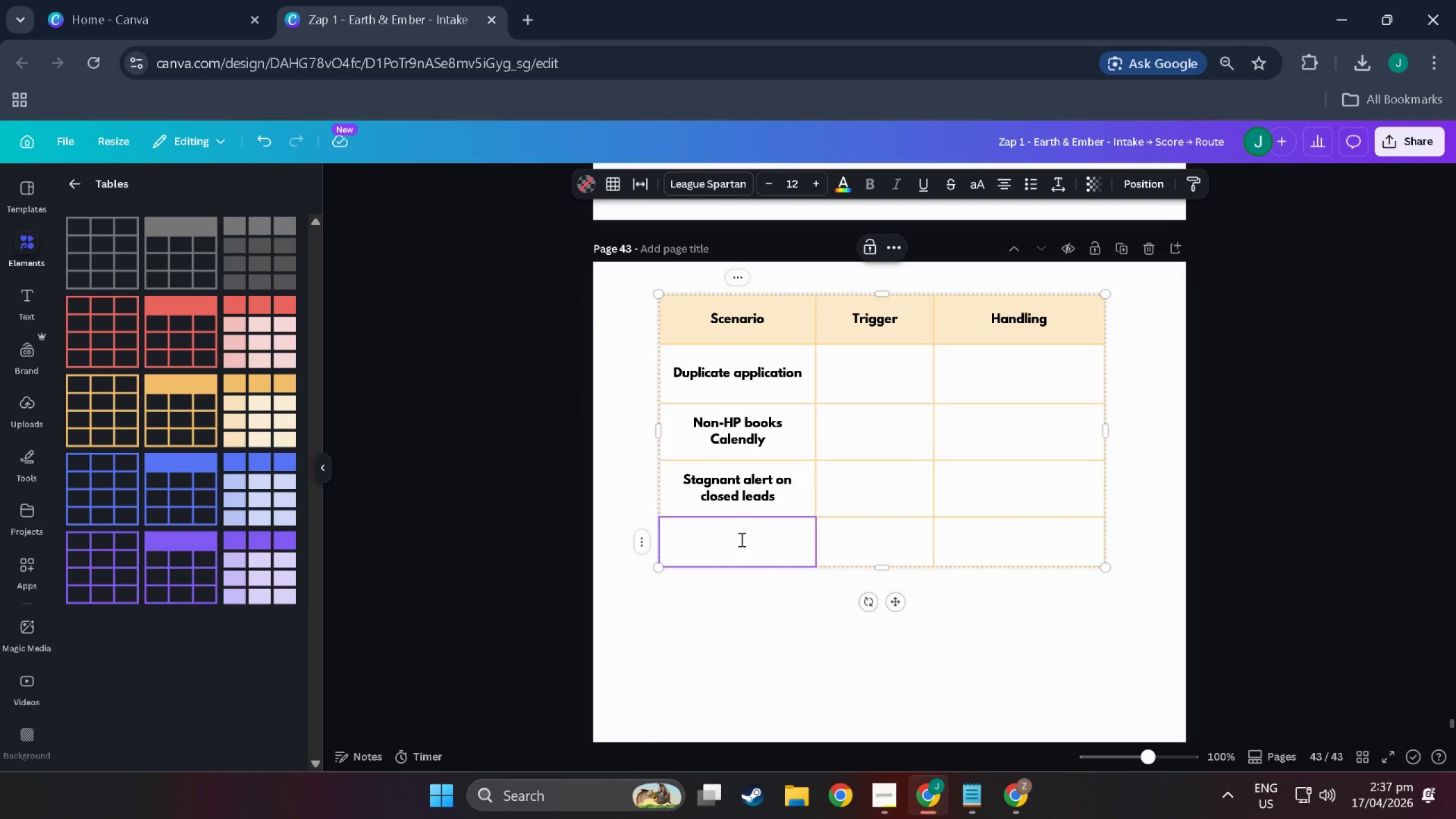 
left_click([741, 539])
 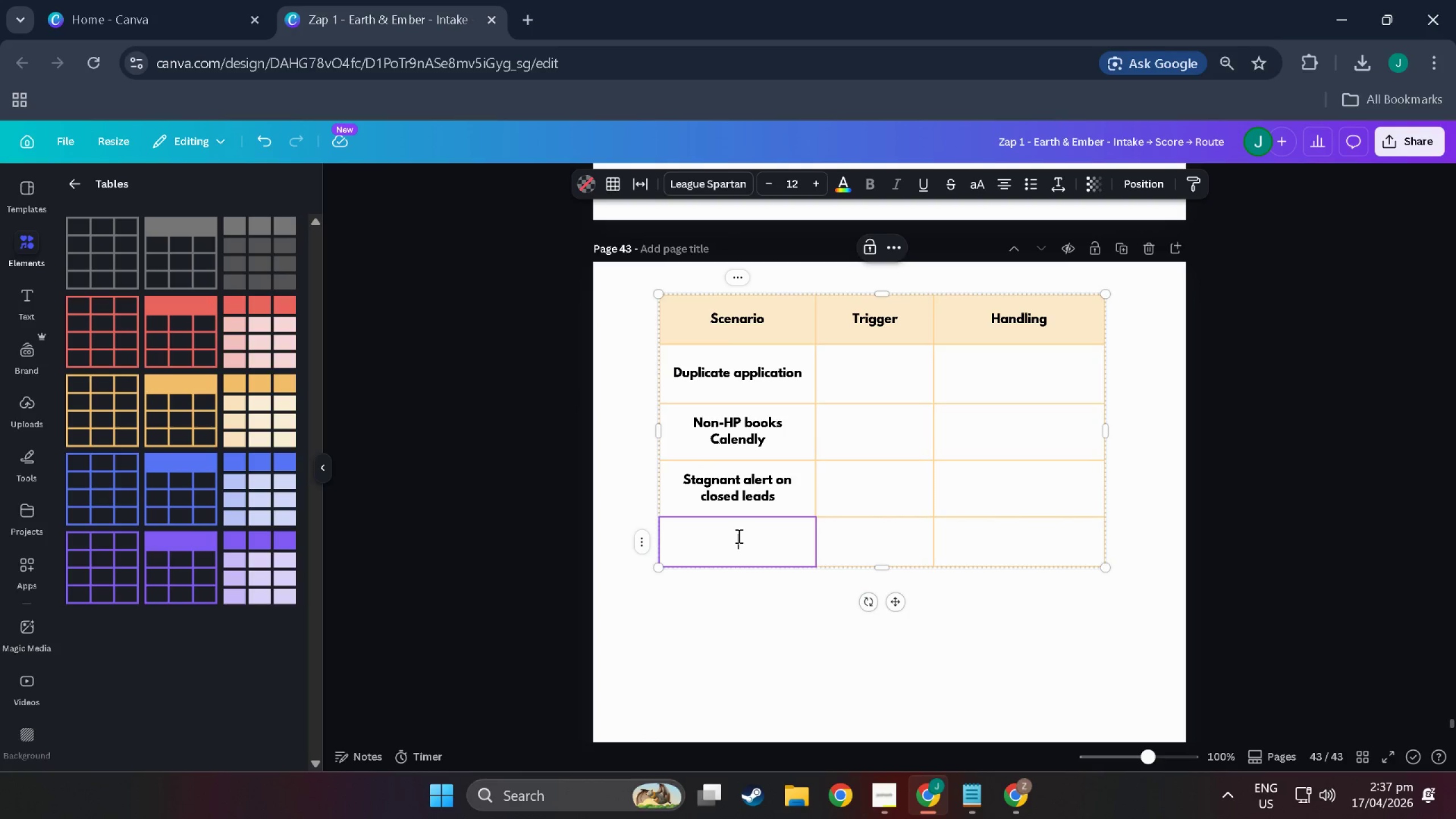 
type(Trello card not found in Zap 4)
 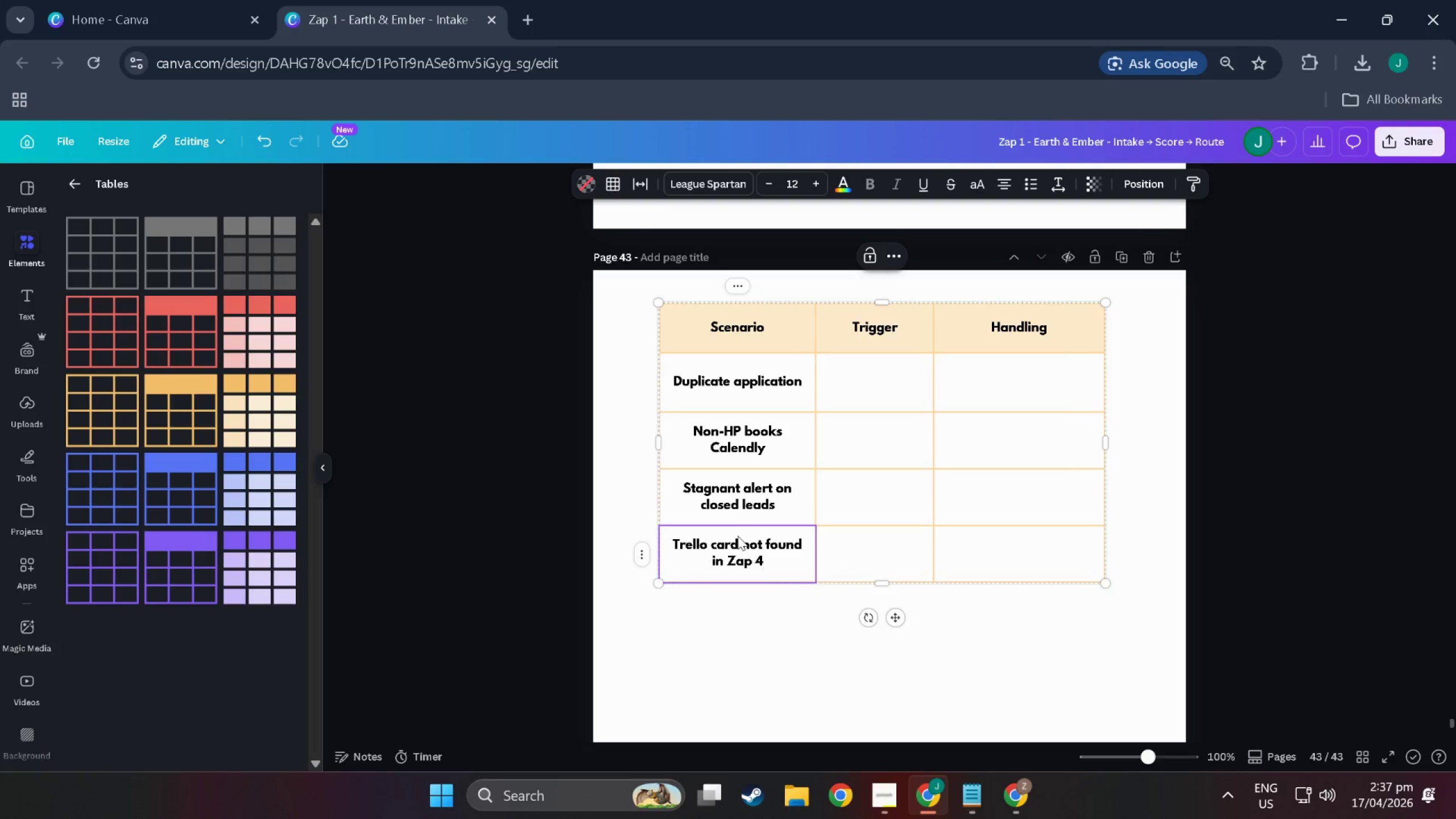 
left_click([768, 602])
 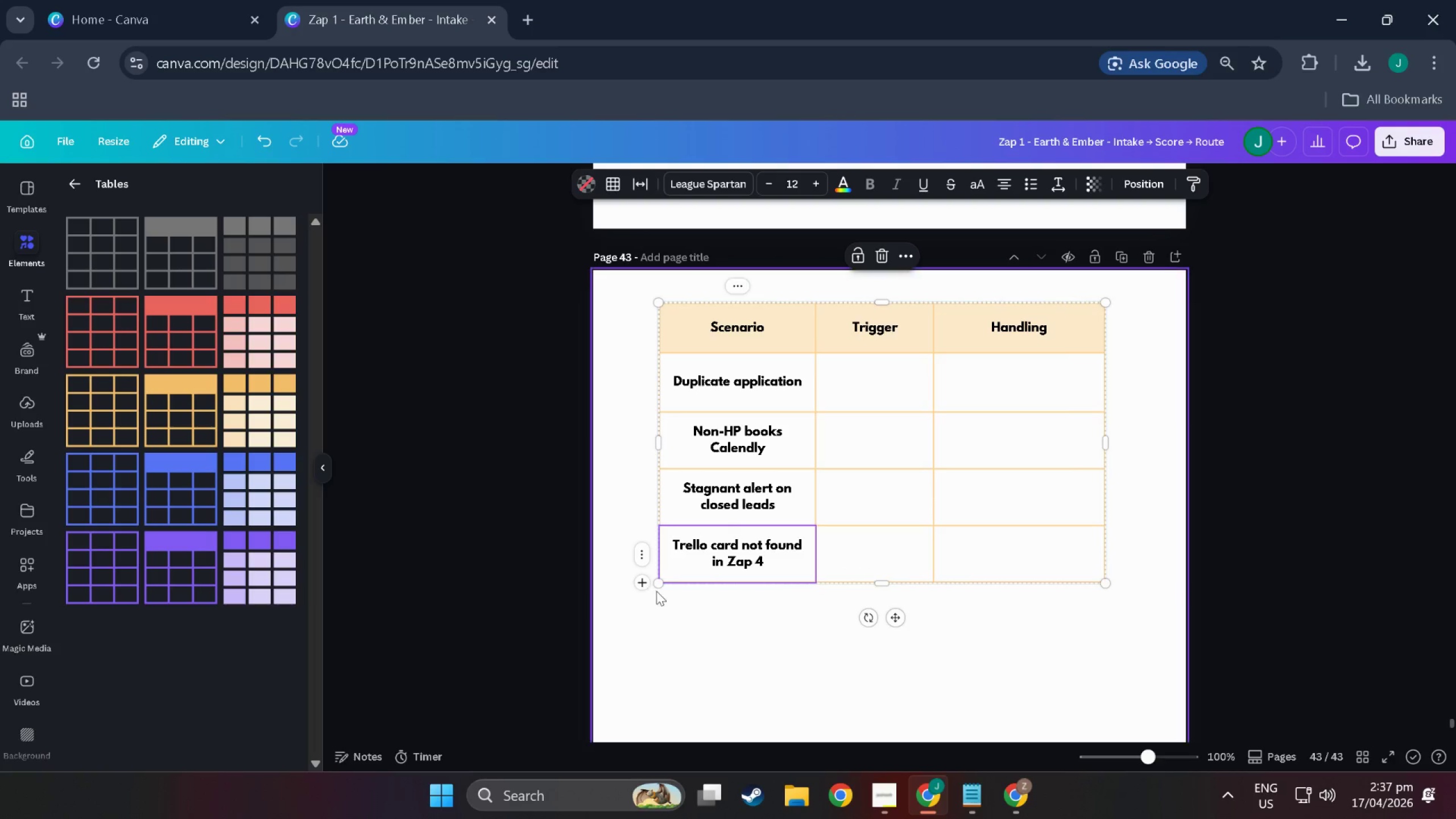 
left_click([643, 585])
 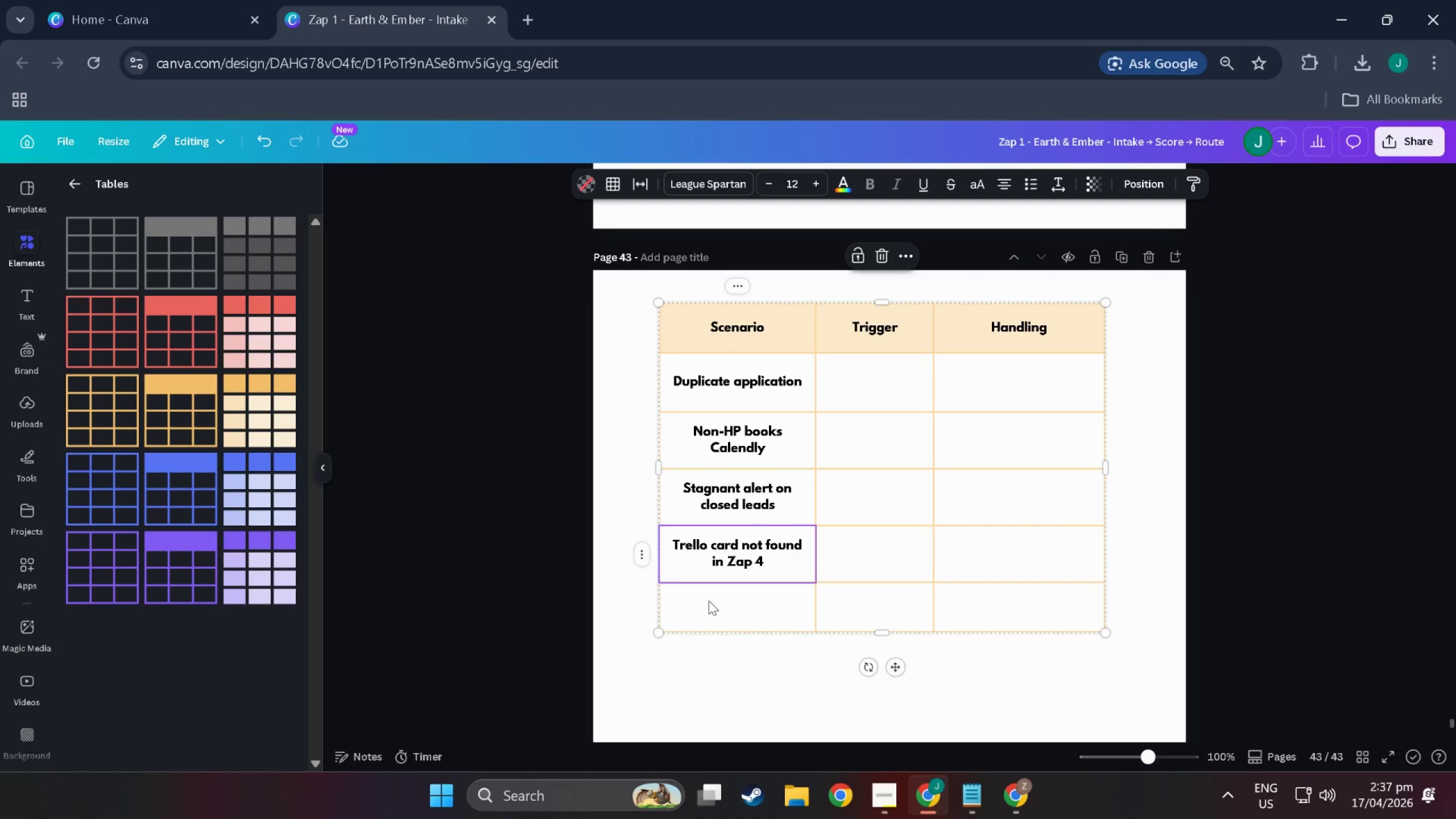 
double_click([709, 601])
 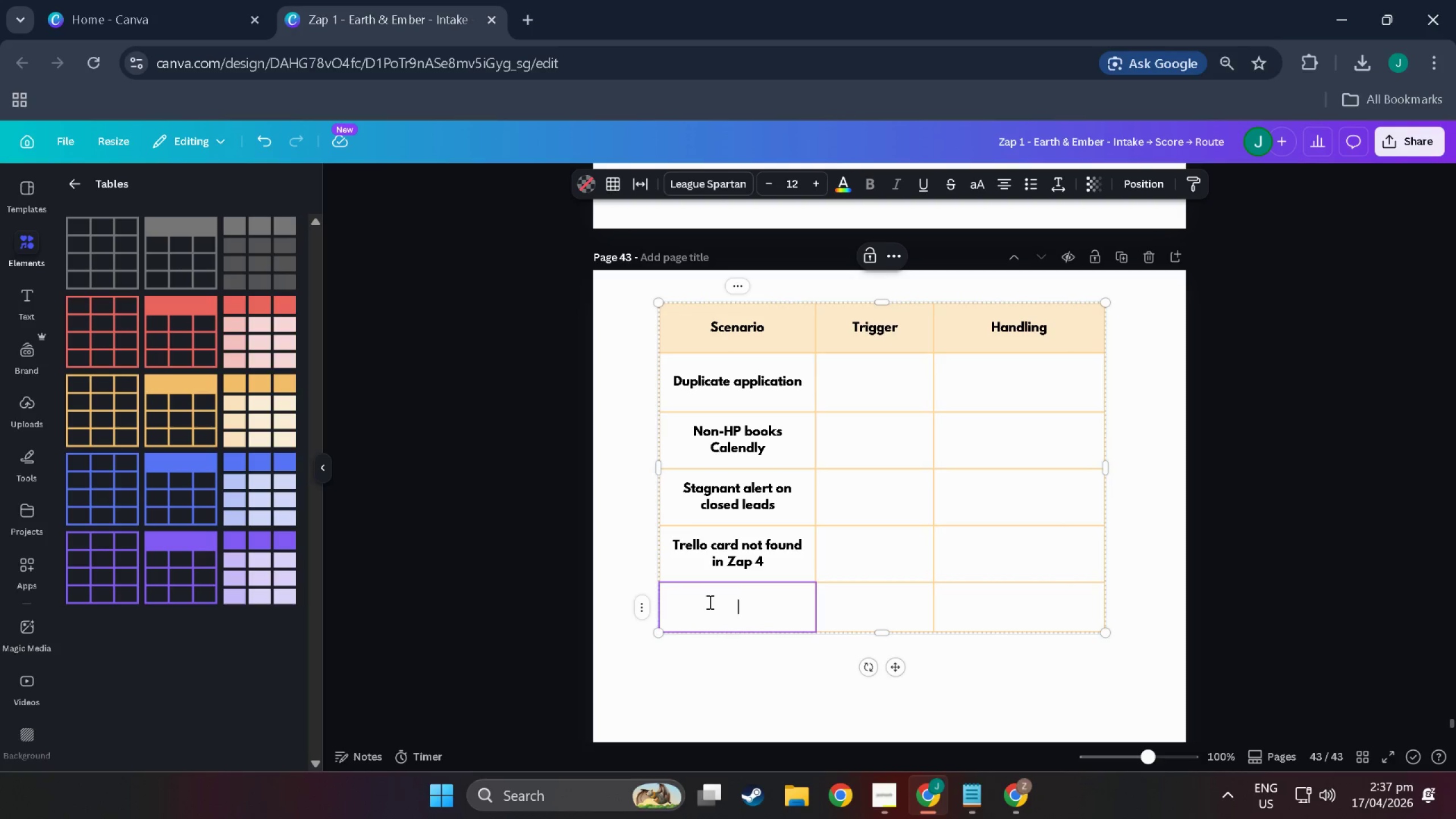 
type(Zero-year  e)
key(Backspace)
key(Backspace)
type(experience submitted)
 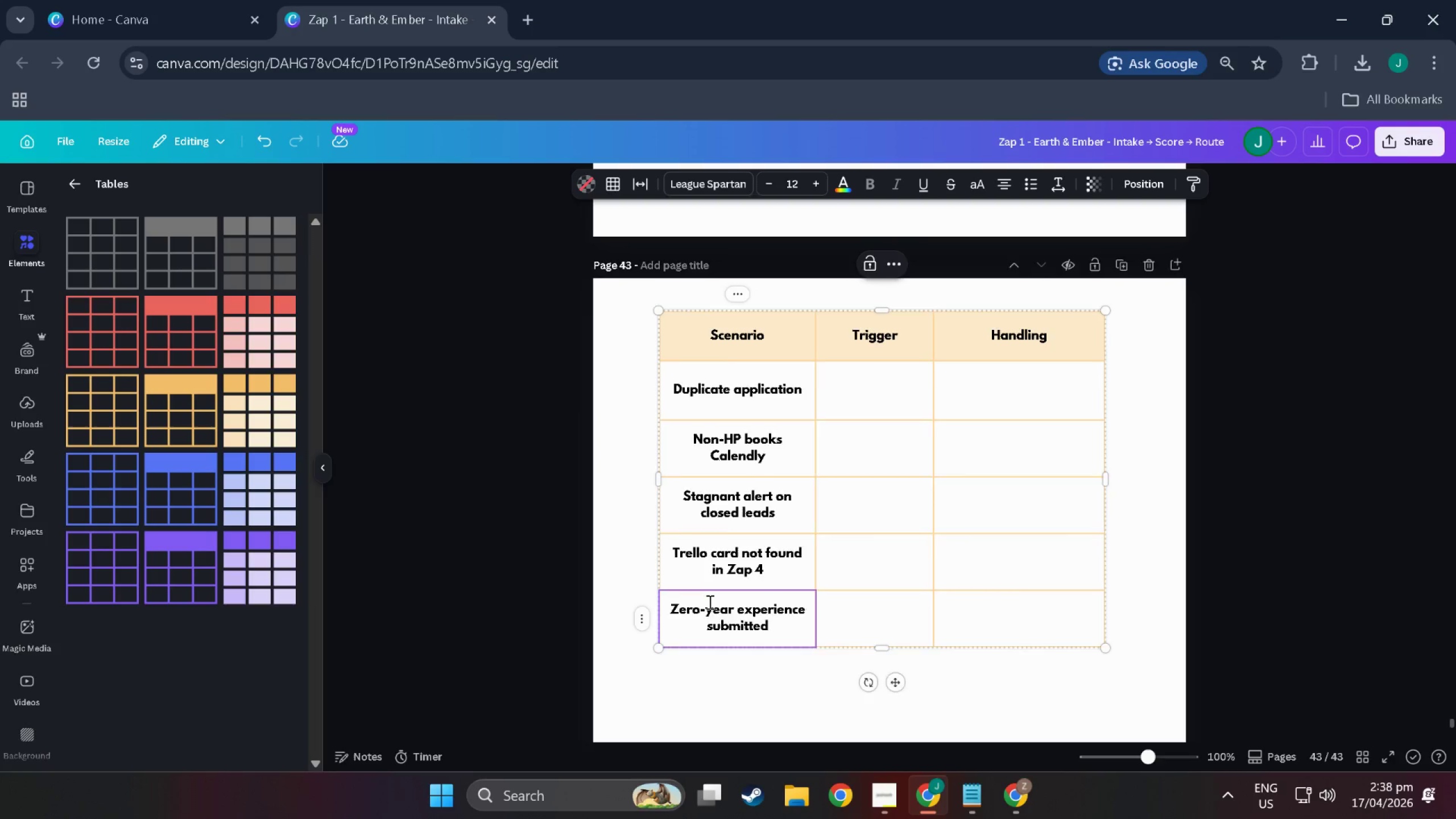 
left_click([724, 580])
 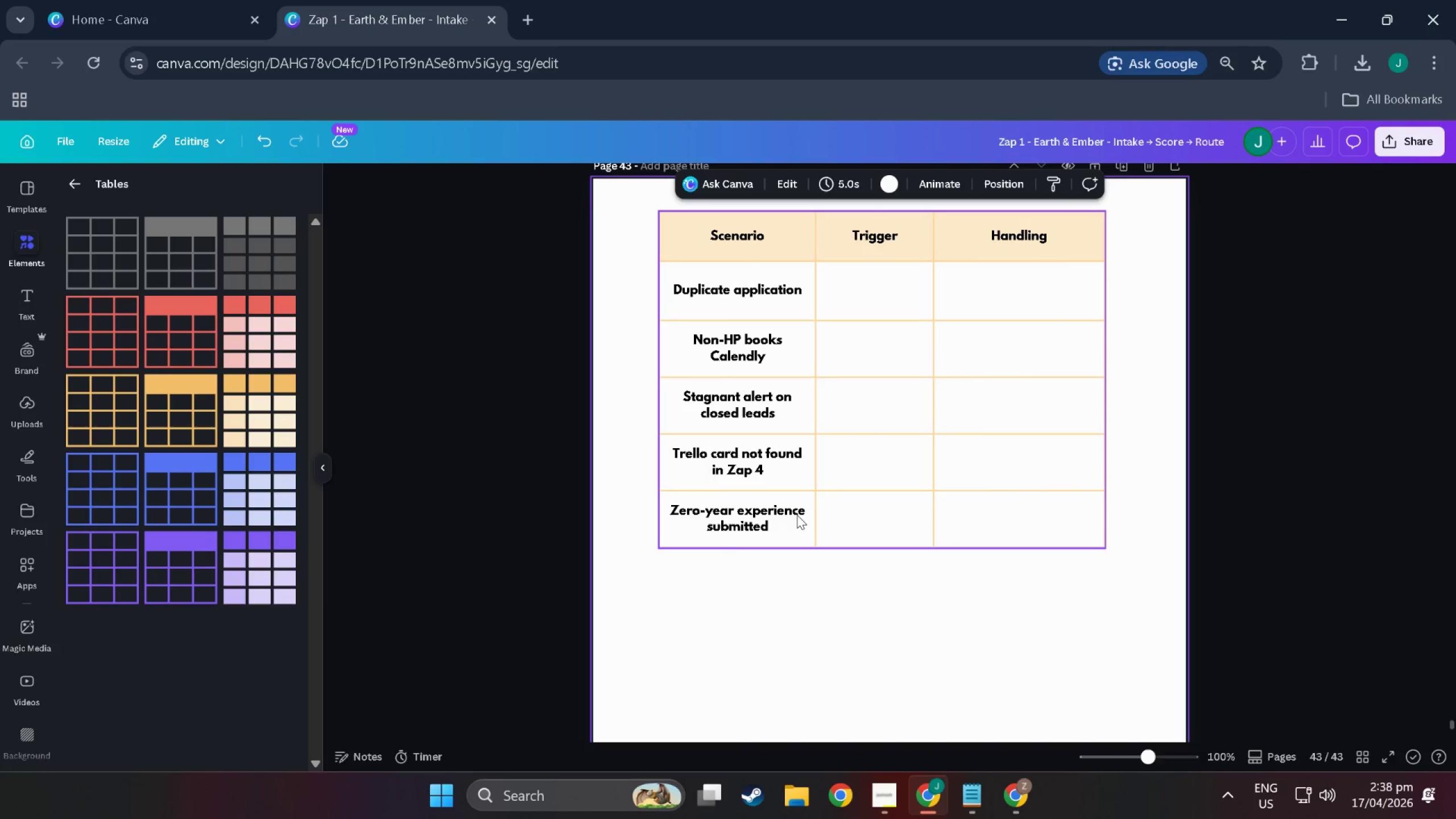 
scroll: coordinate [709, 602], scroll_direction: down, amount: 3.0
 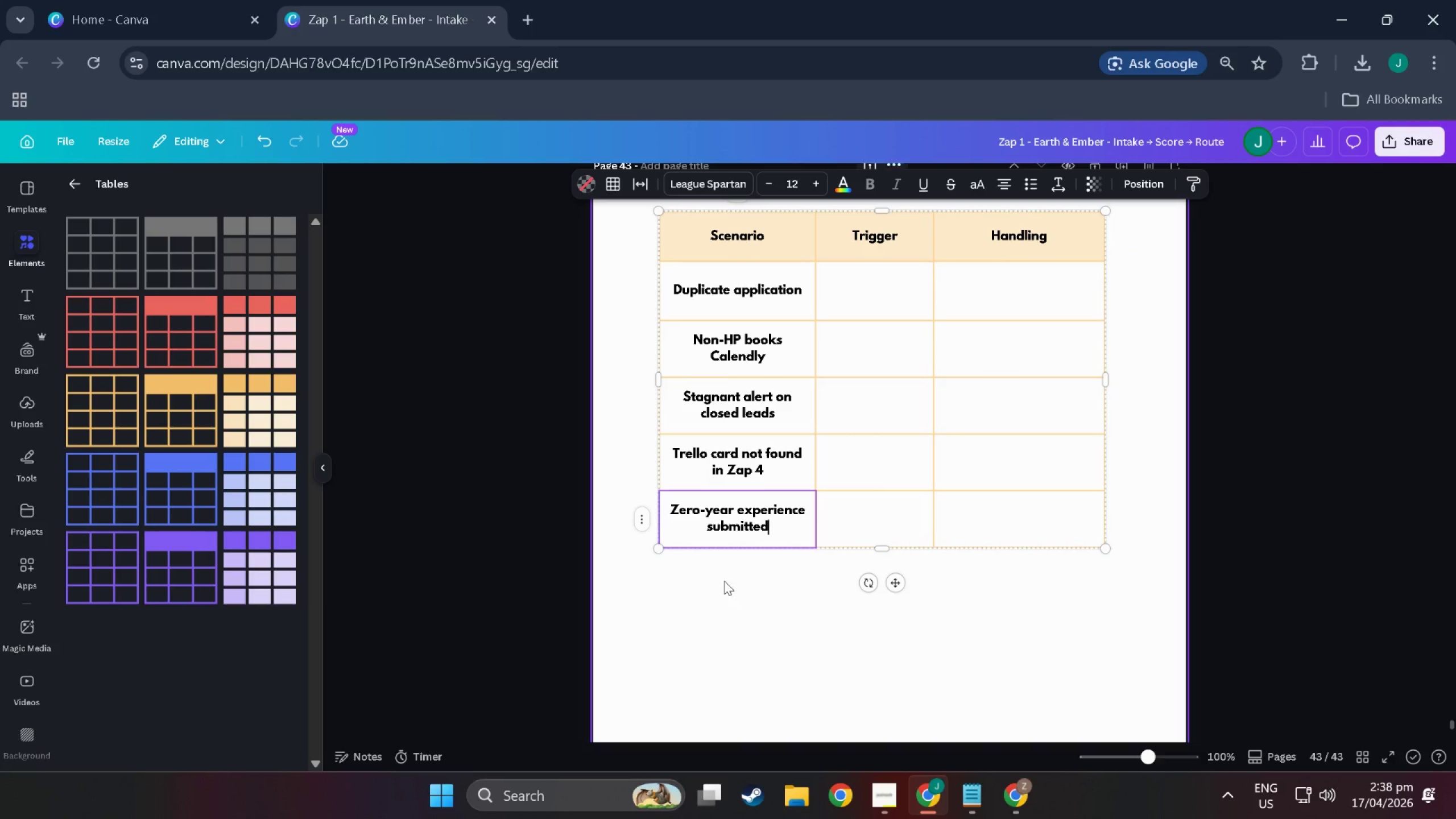 
left_click([781, 521])
 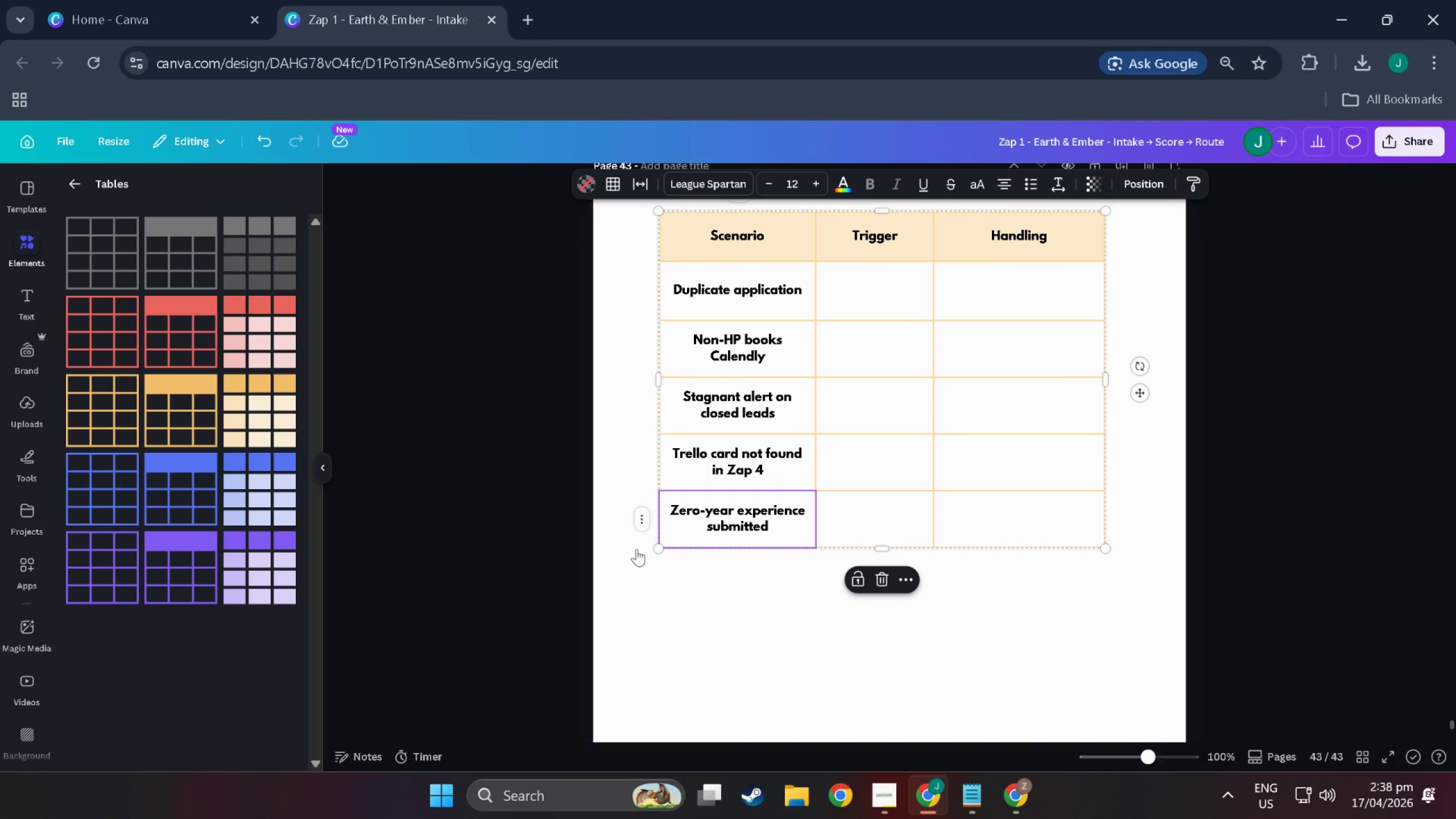 
left_click([643, 549])
 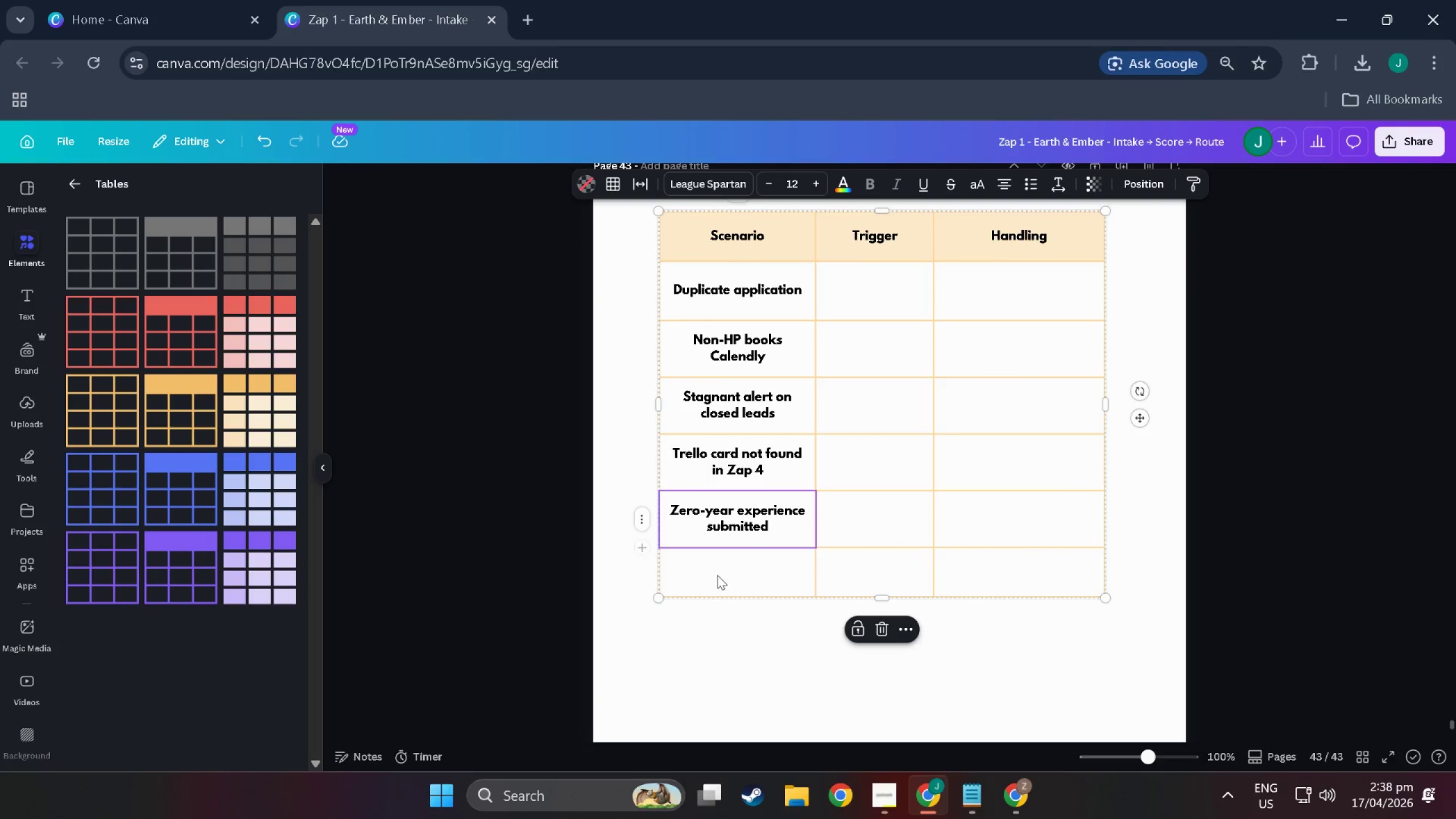 
double_click([717, 575])
 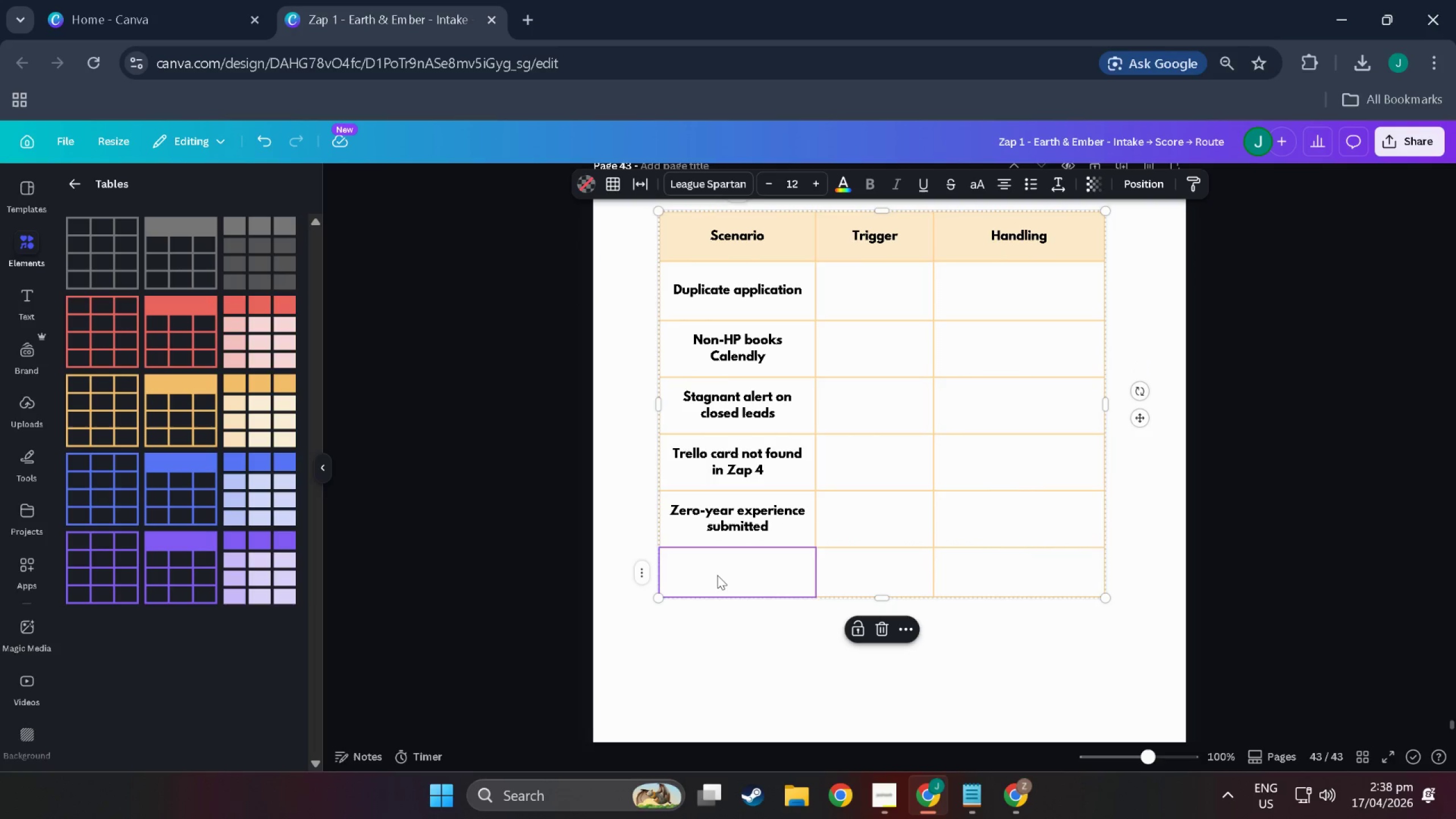 
triple_click([717, 575])
 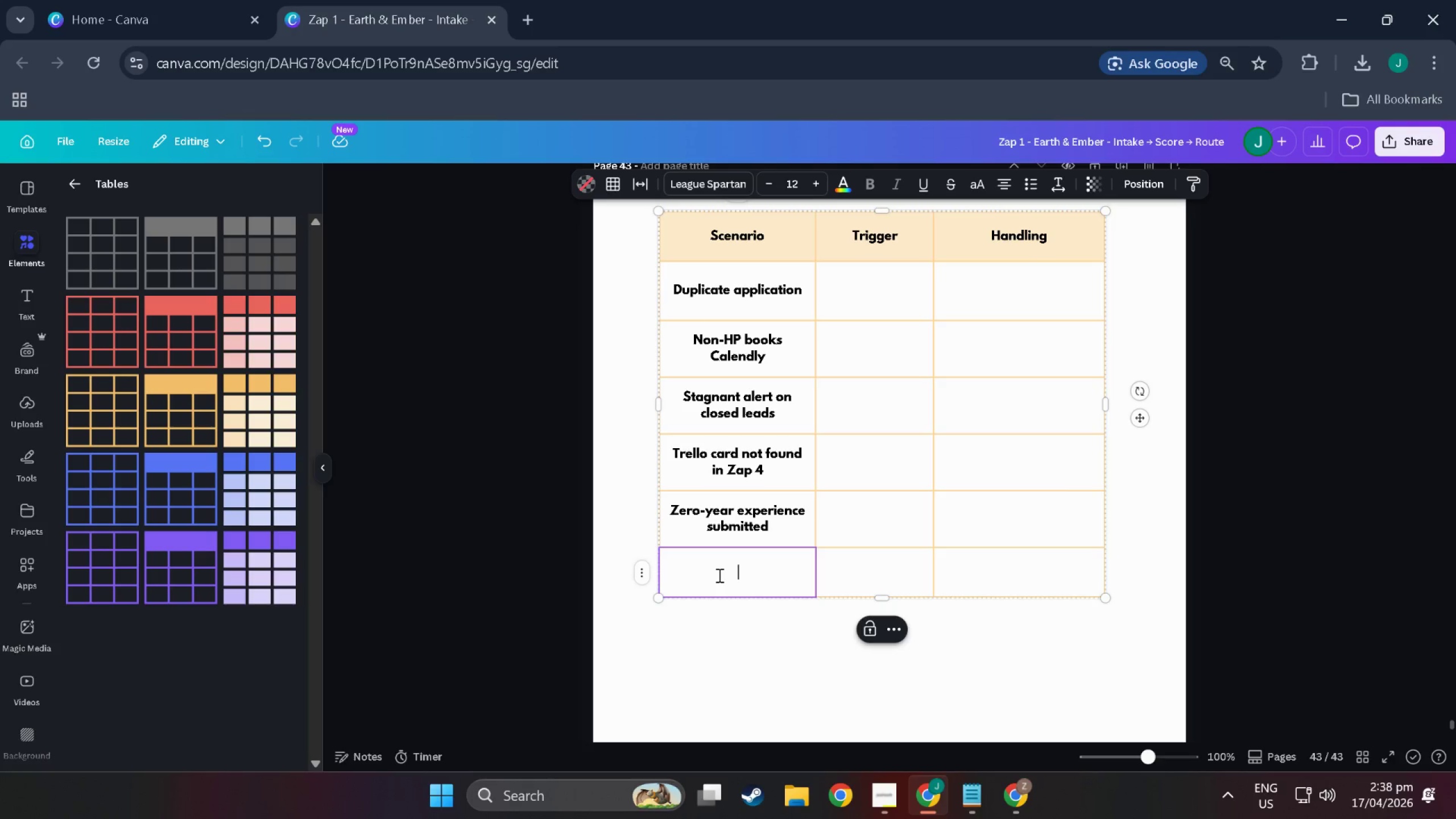 
type(Forms)
key(Backspace)
type( submitted with blk)
key(Backspace)
key(Backspace)
type(lankl)
key(Backspace)
type( experience field)
 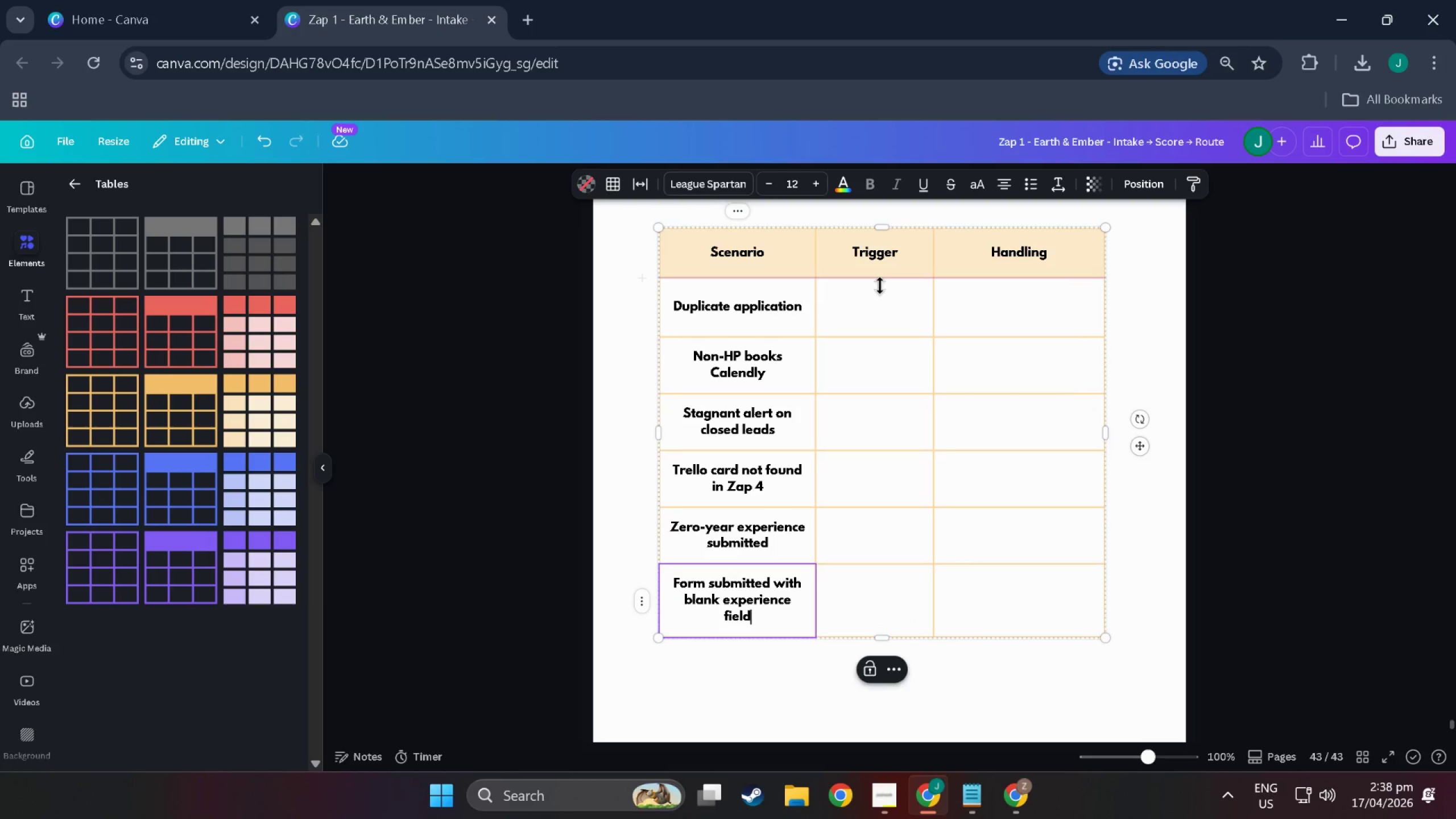 
double_click([884, 299])
 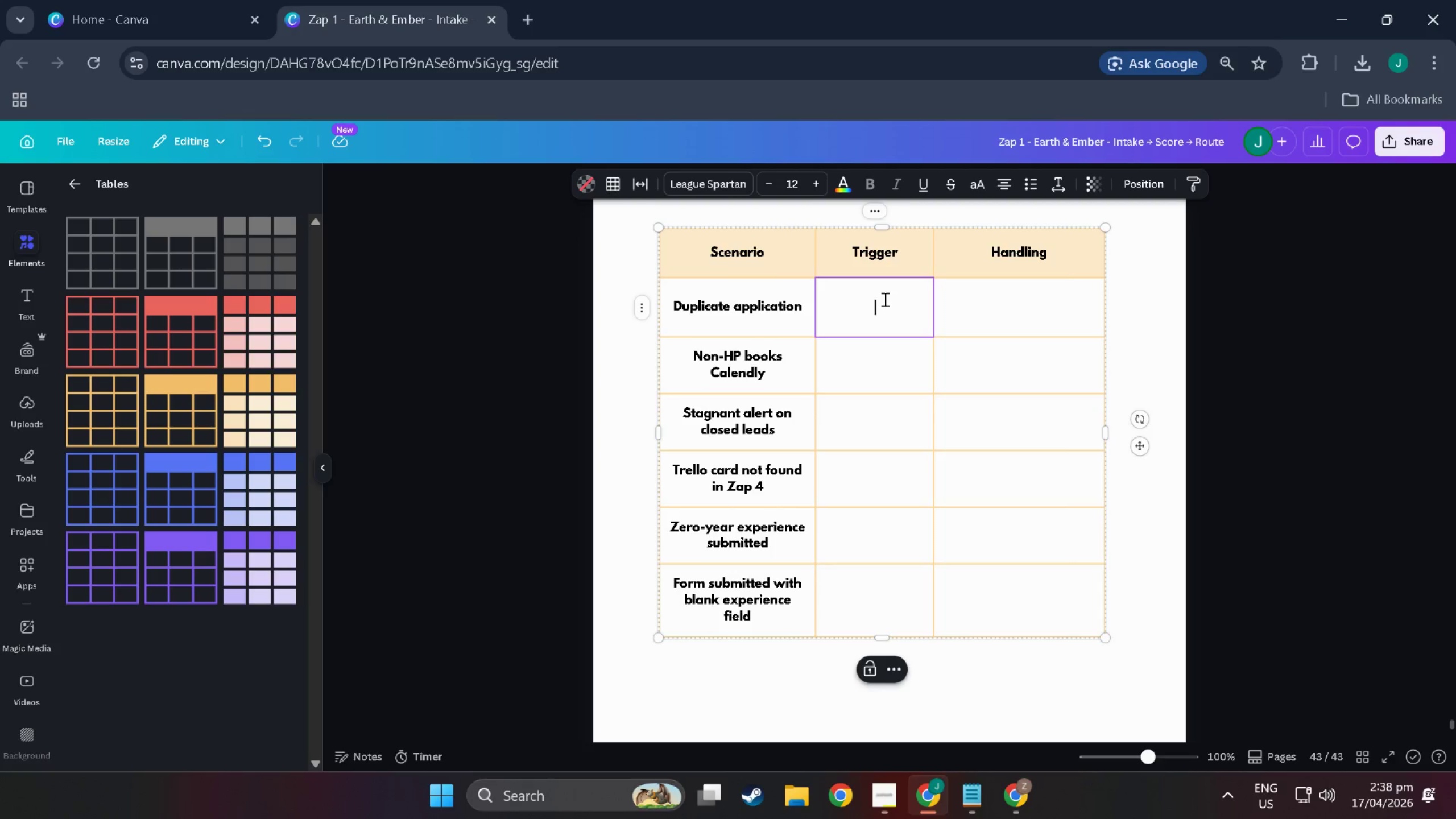 
wait(5.72)
 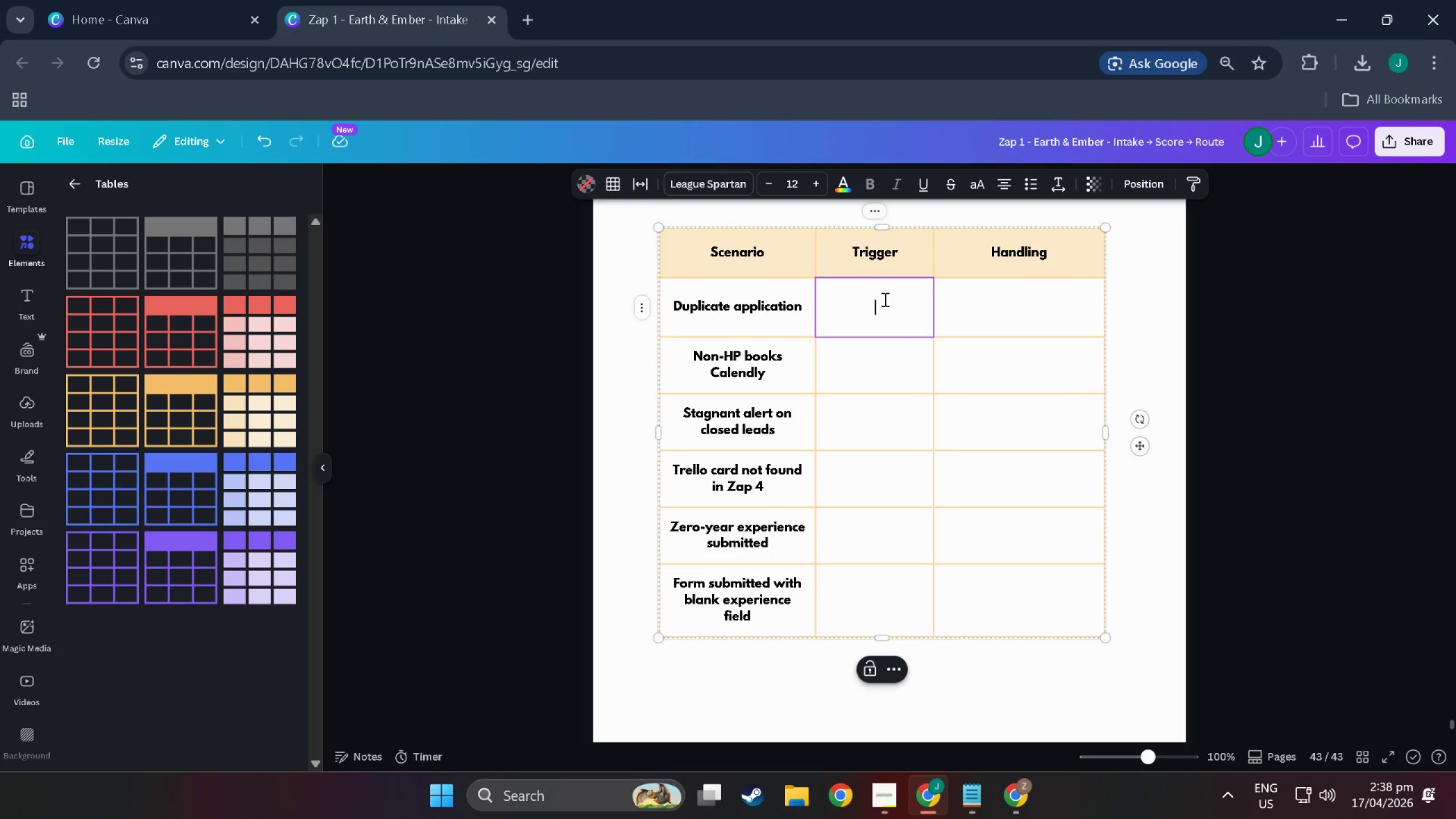 
key(Shift+ShiftLeft)
 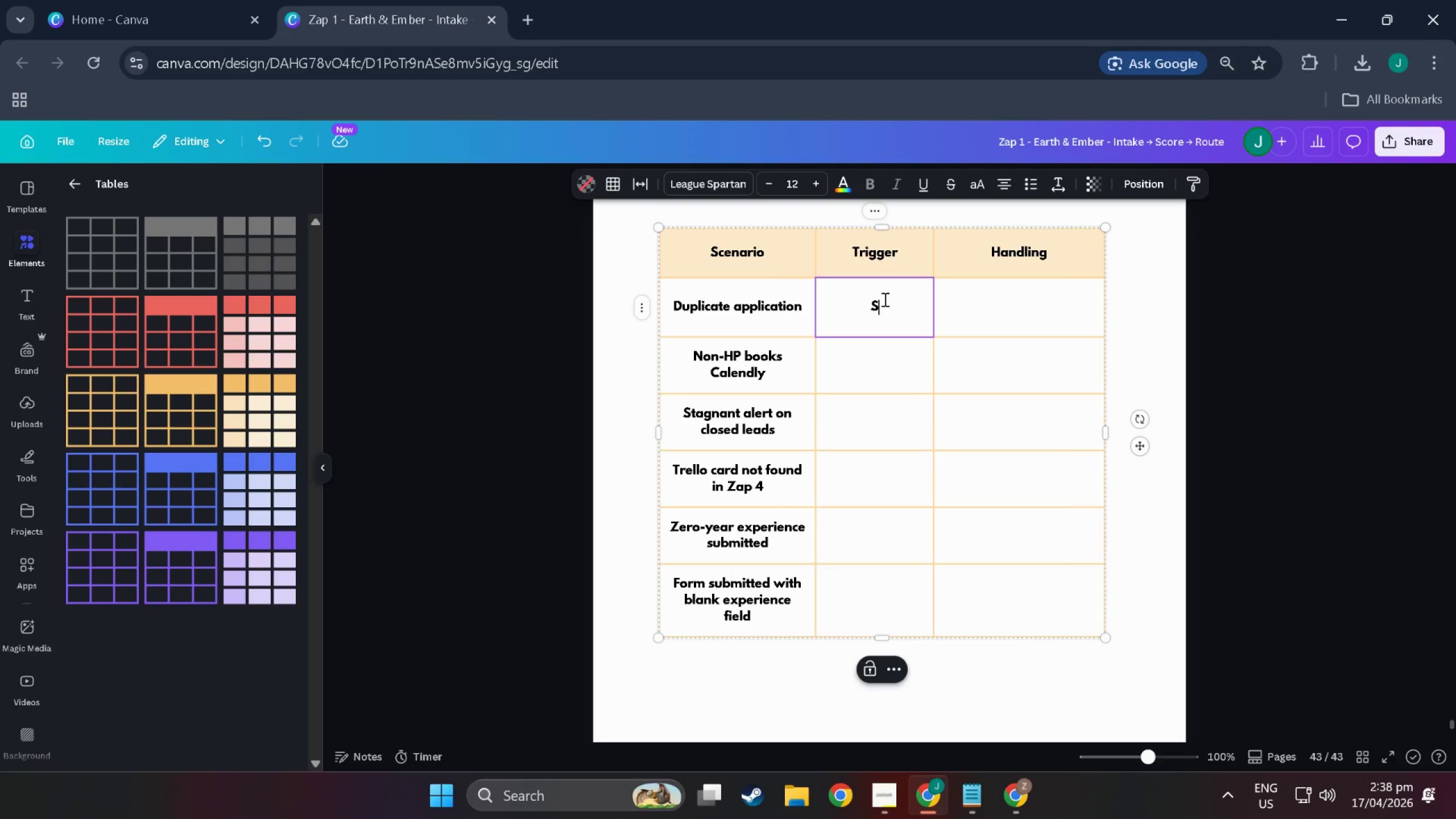 
key(Shift+S)
 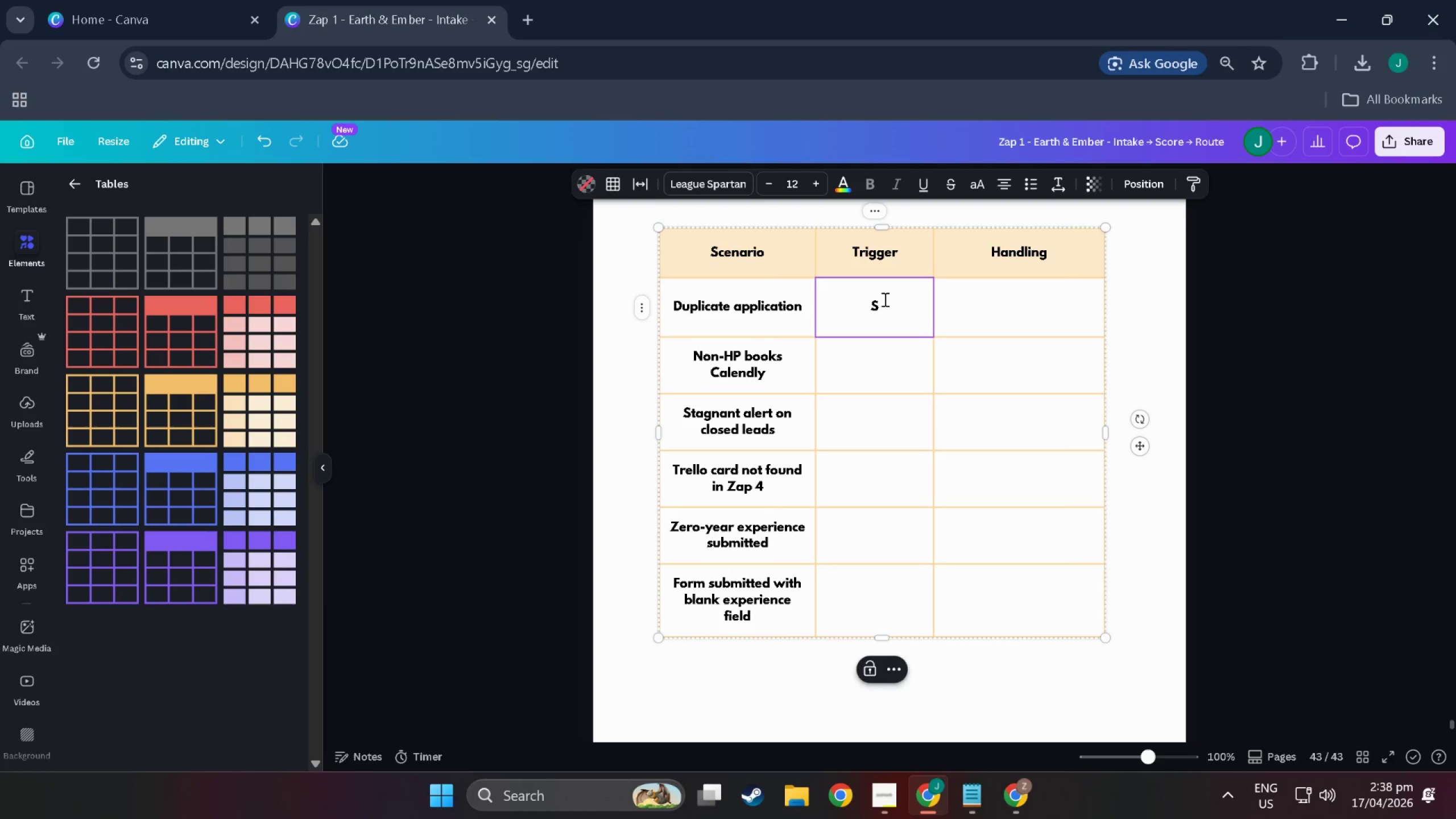 
key(Backspace)
 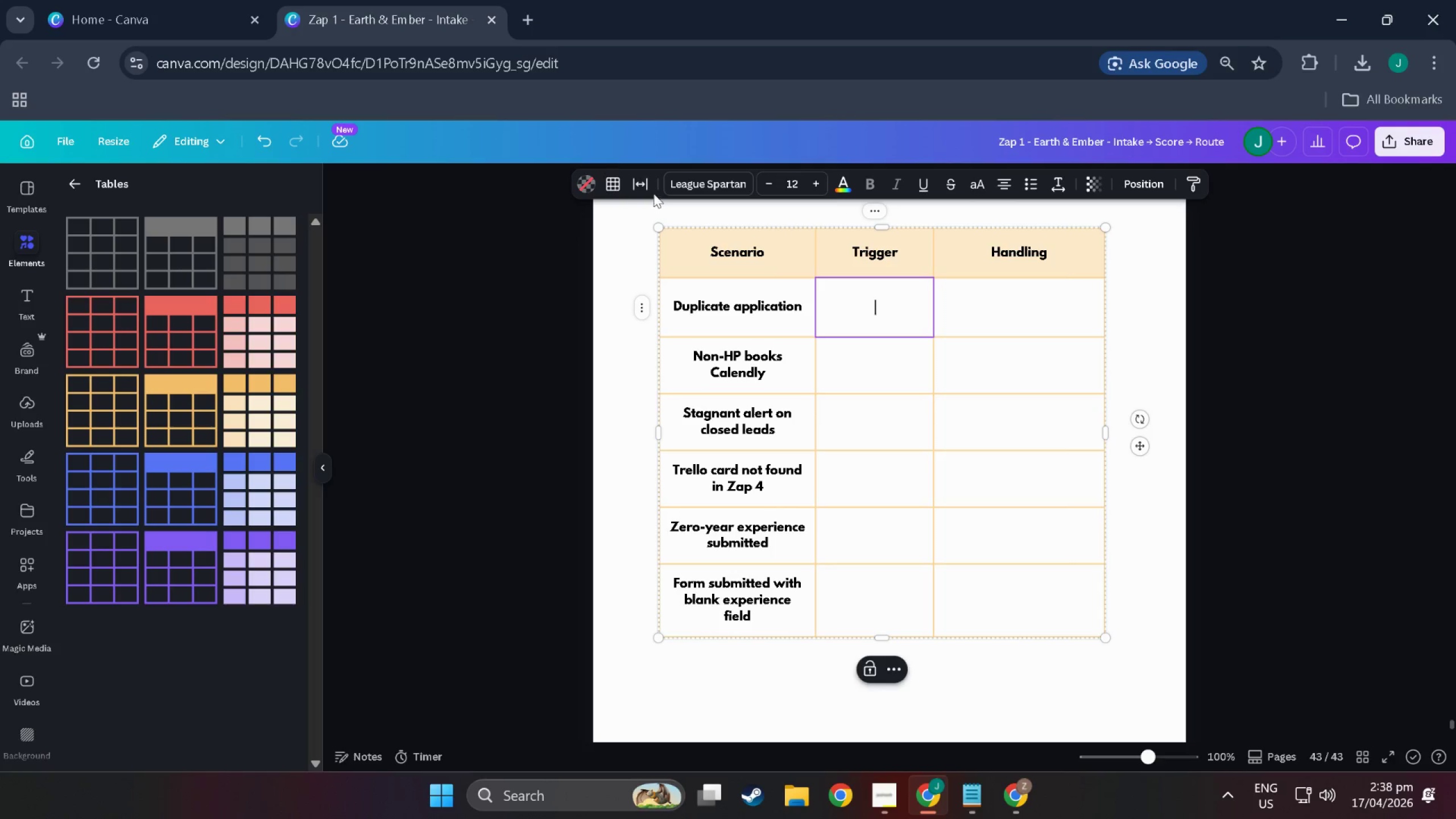 
left_click([718, 180])
 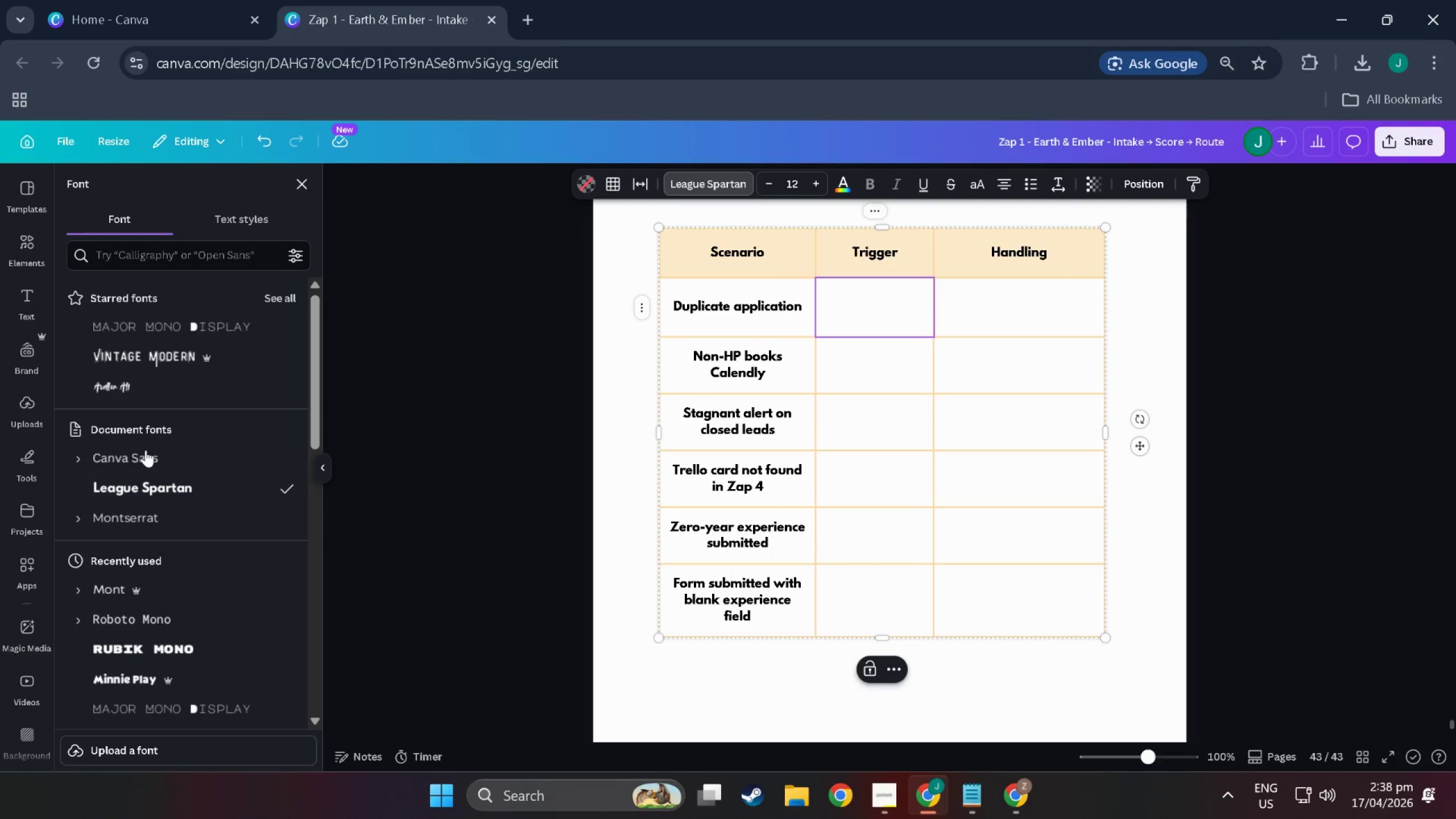 
left_click([168, 515])
 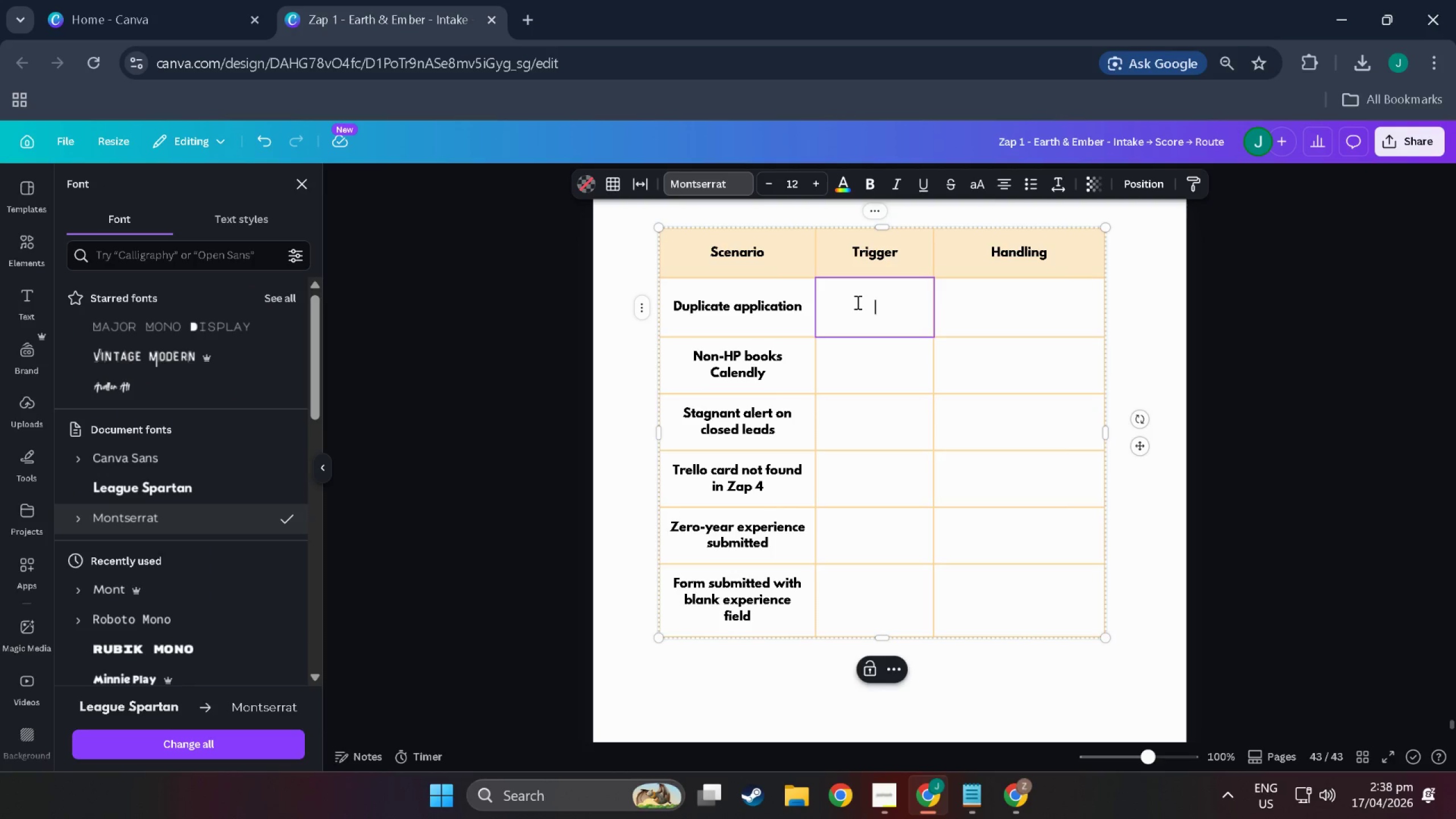 
type(Same email submit twice)
 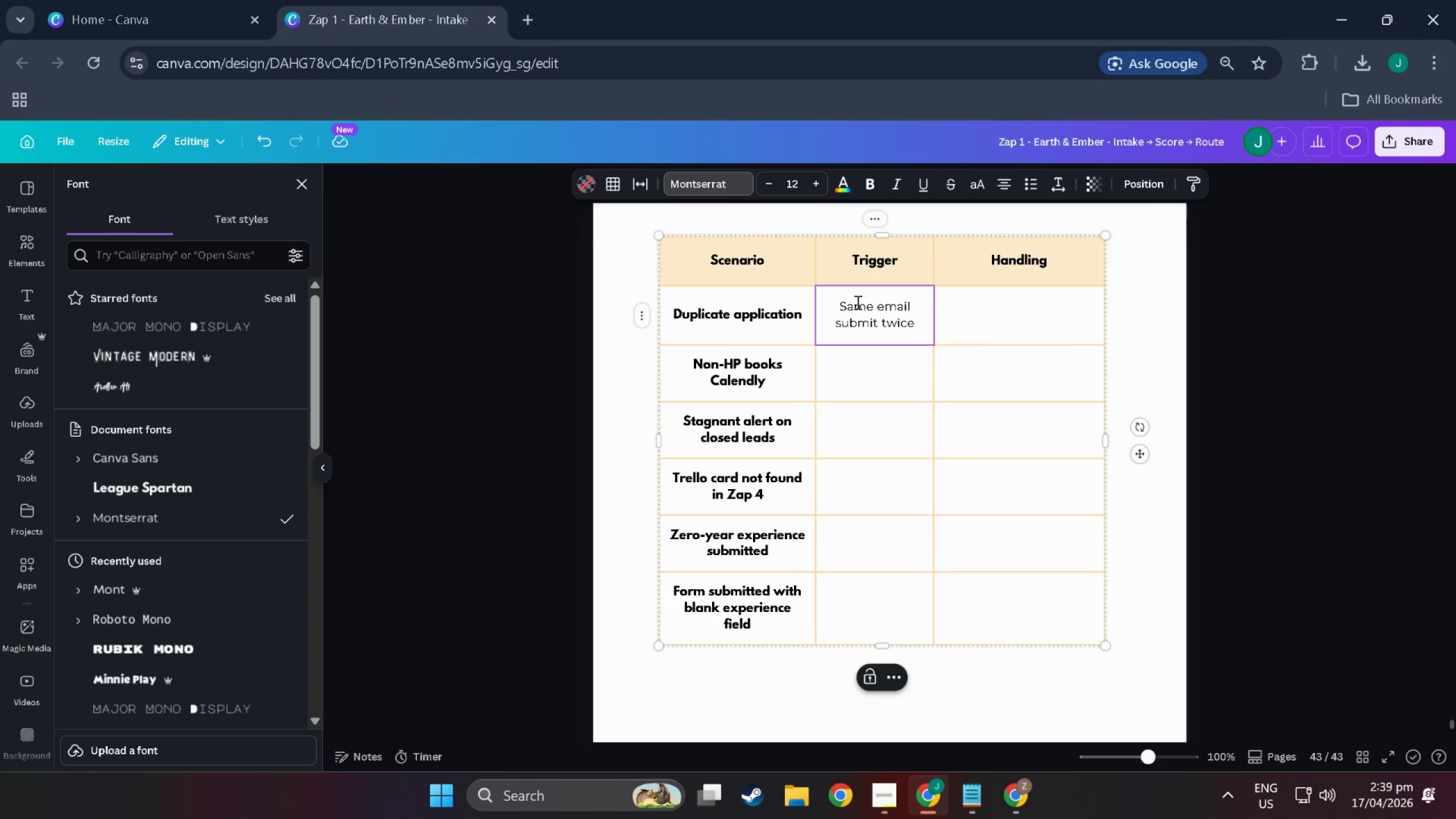 
wait(20.73)
 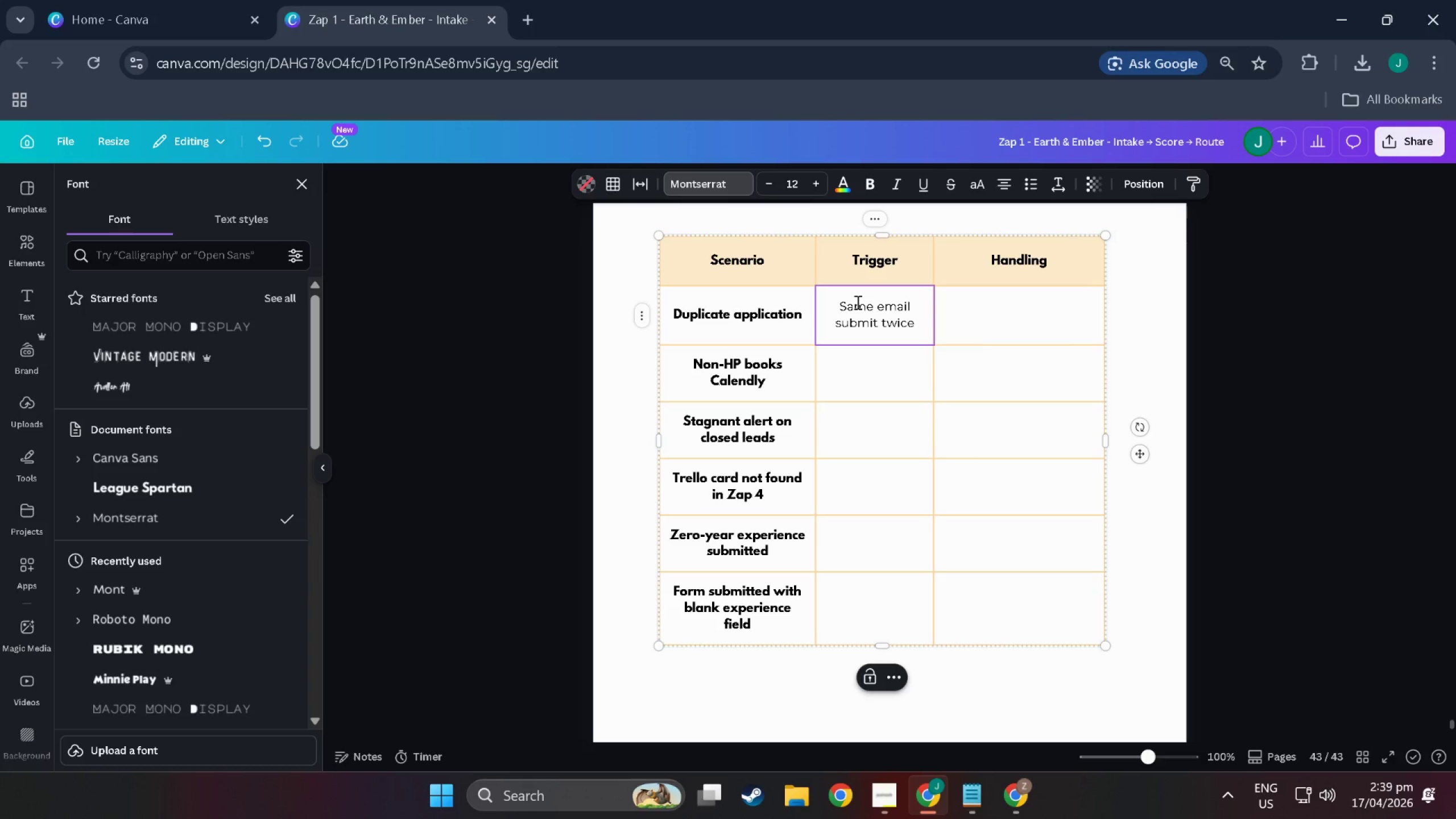 
double_click([868, 367])
 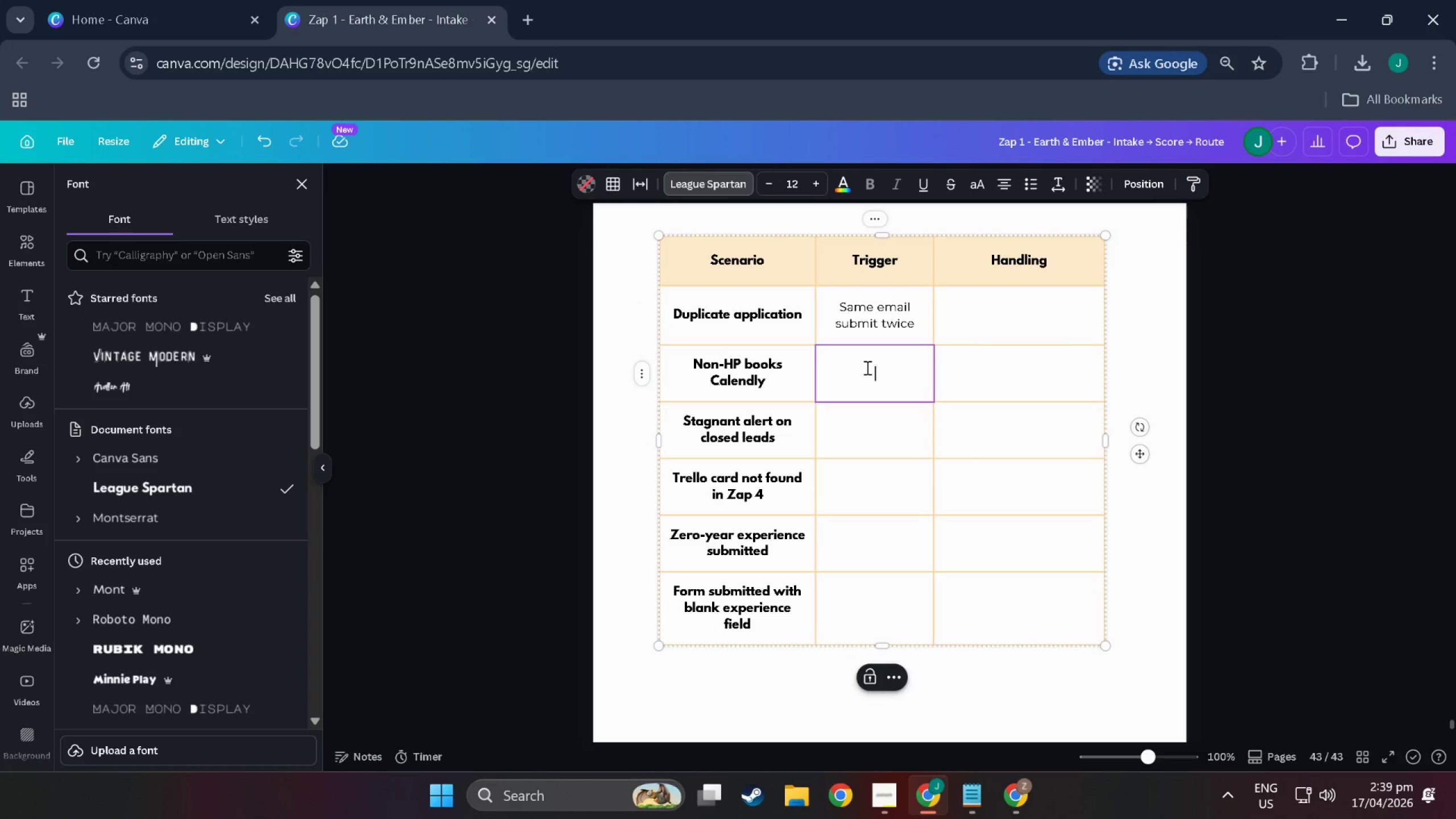 
key(Shift+S)
 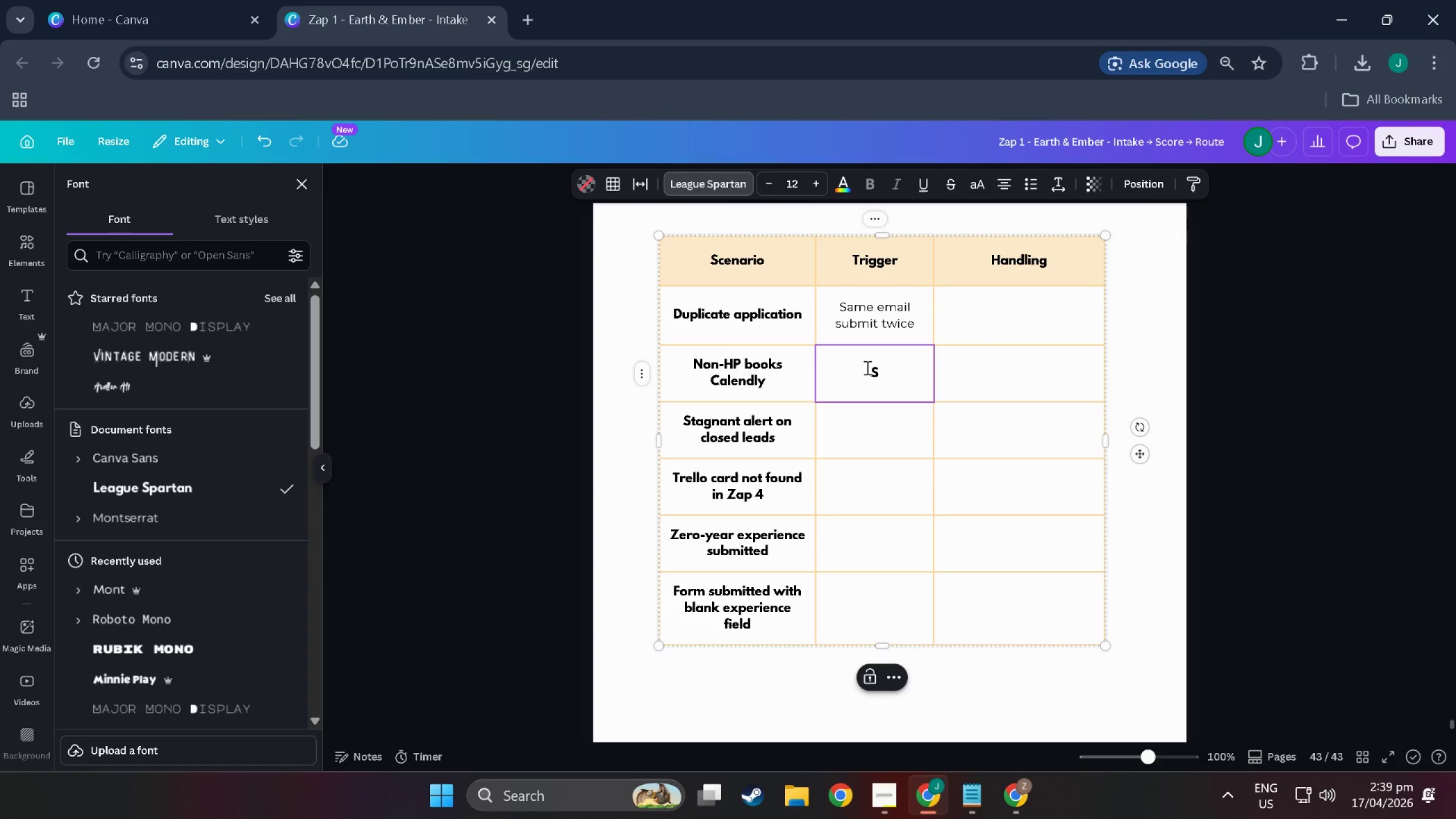 
key(Backspace)
 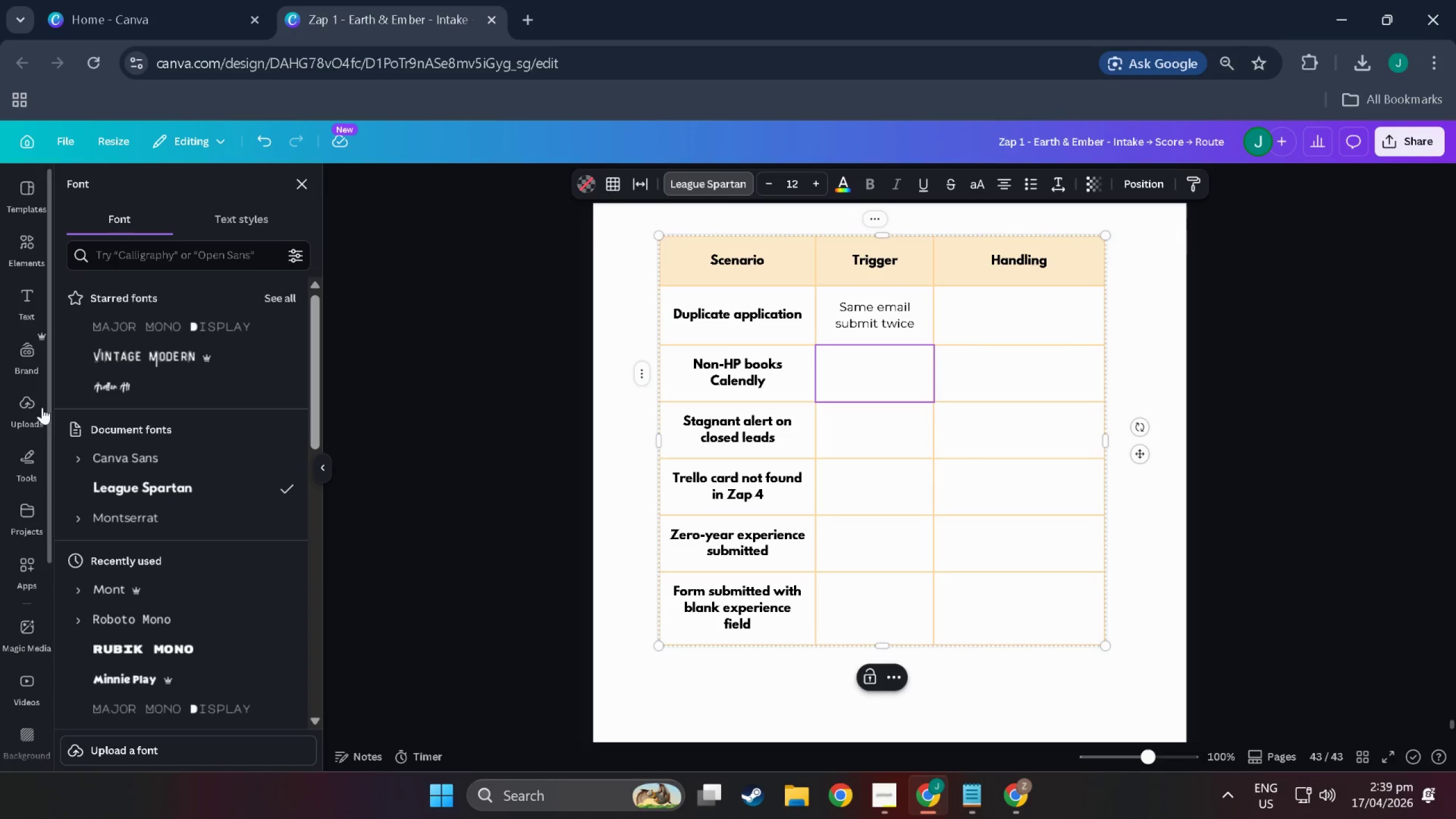 
left_click([152, 519])
 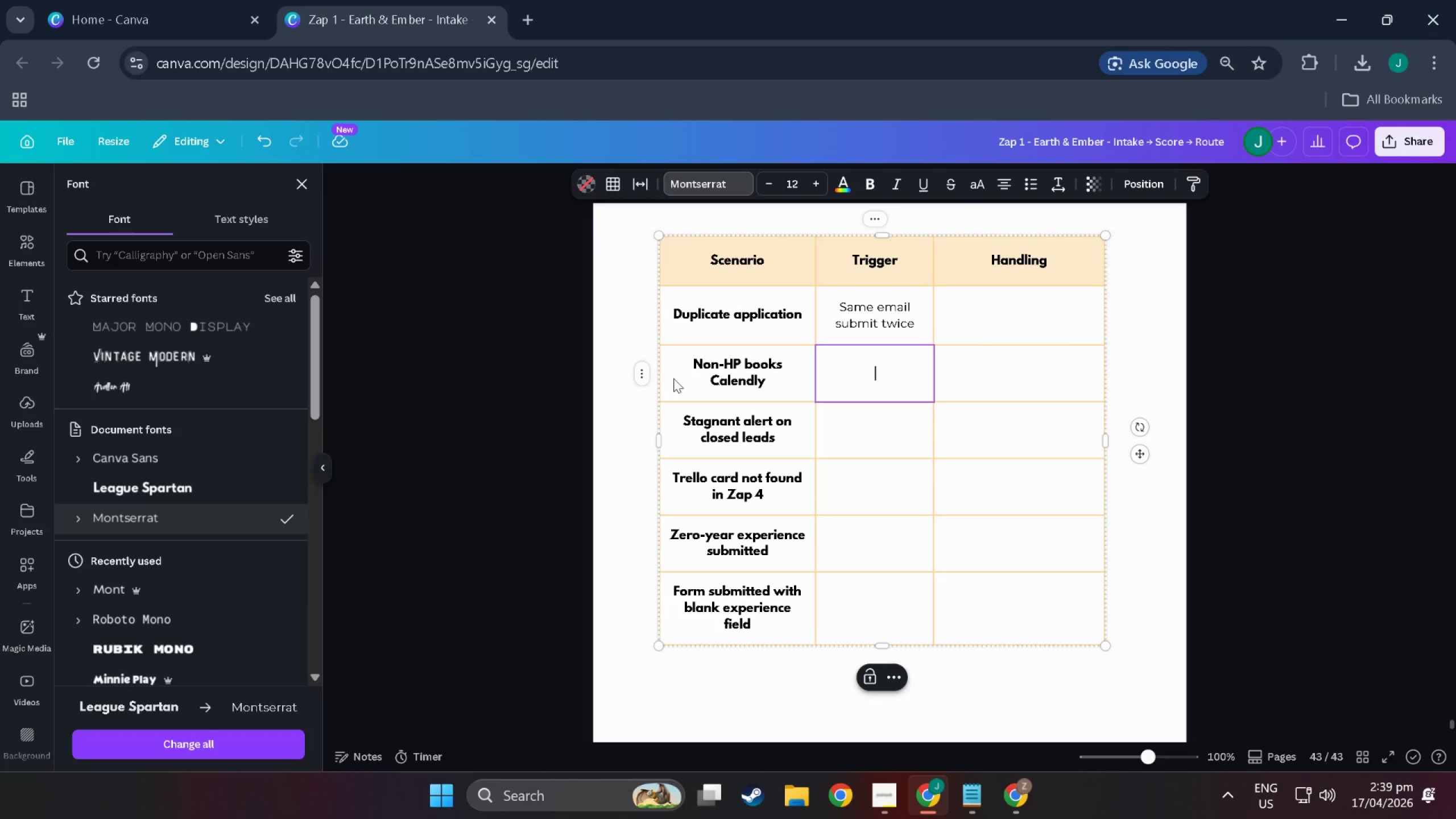 
type(Standard candidates finds the Calendly link and  )
key(Backspace)
type(books directly)
 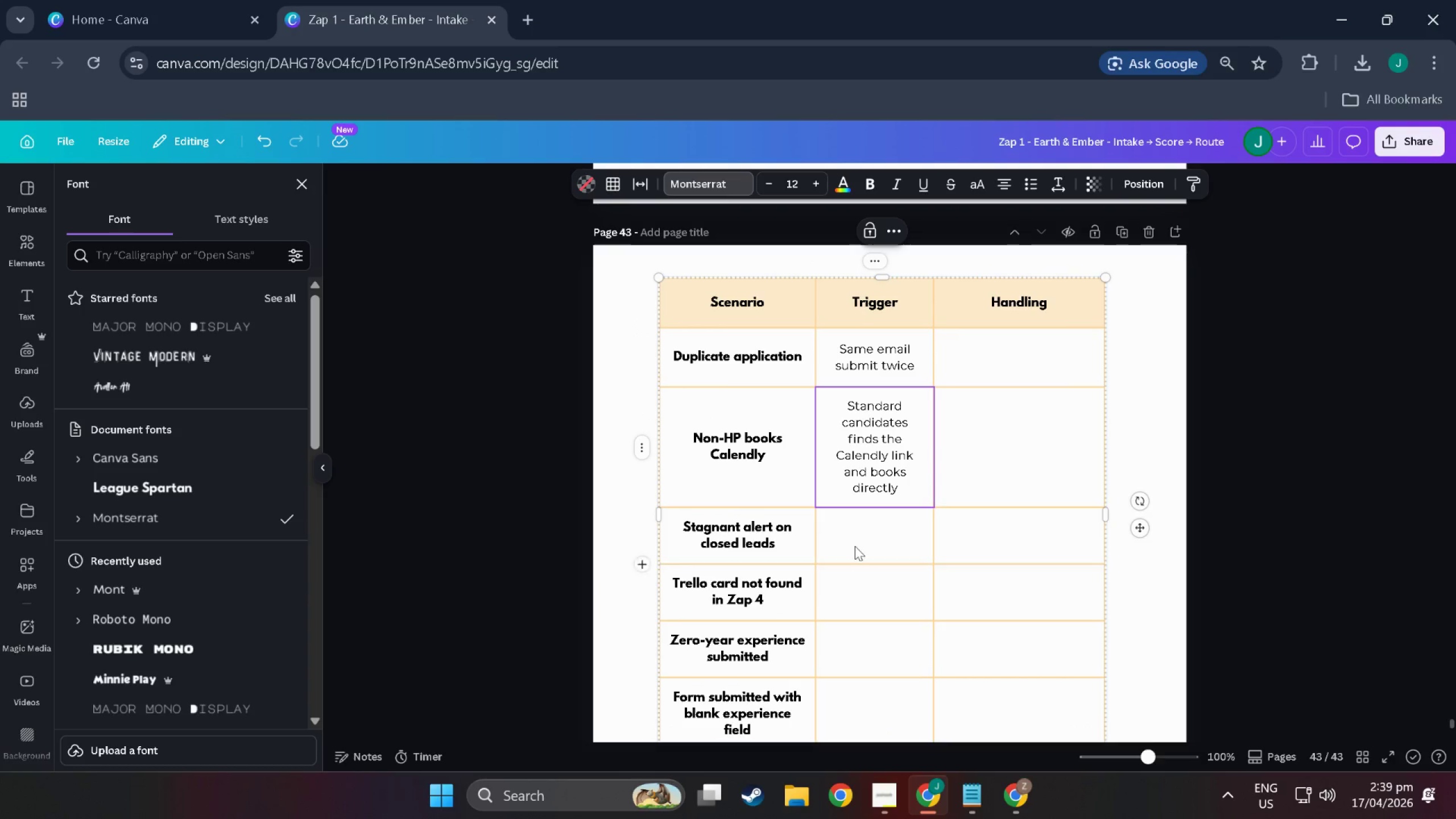 
double_click([859, 540])
 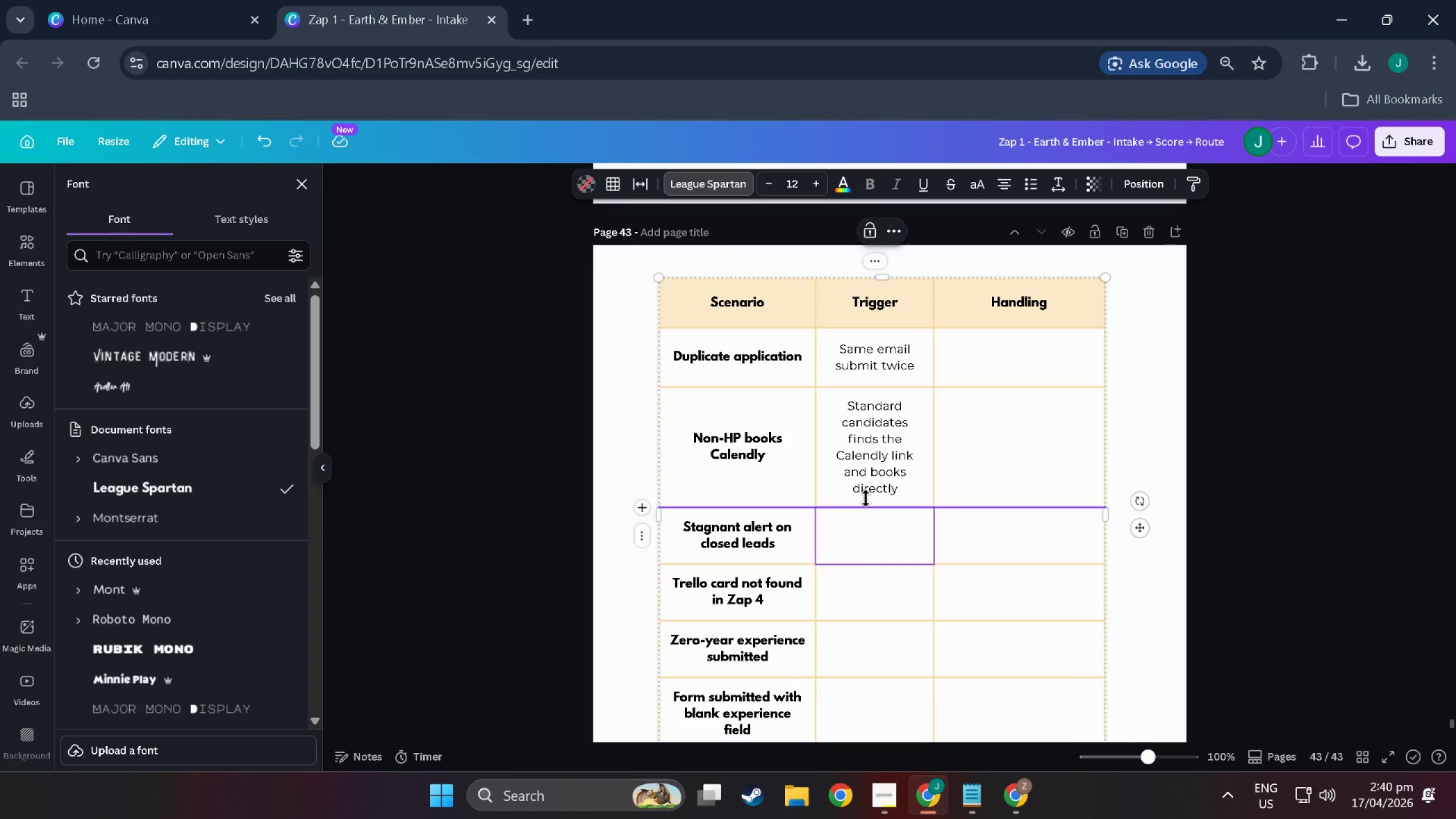 
wait(30.99)
 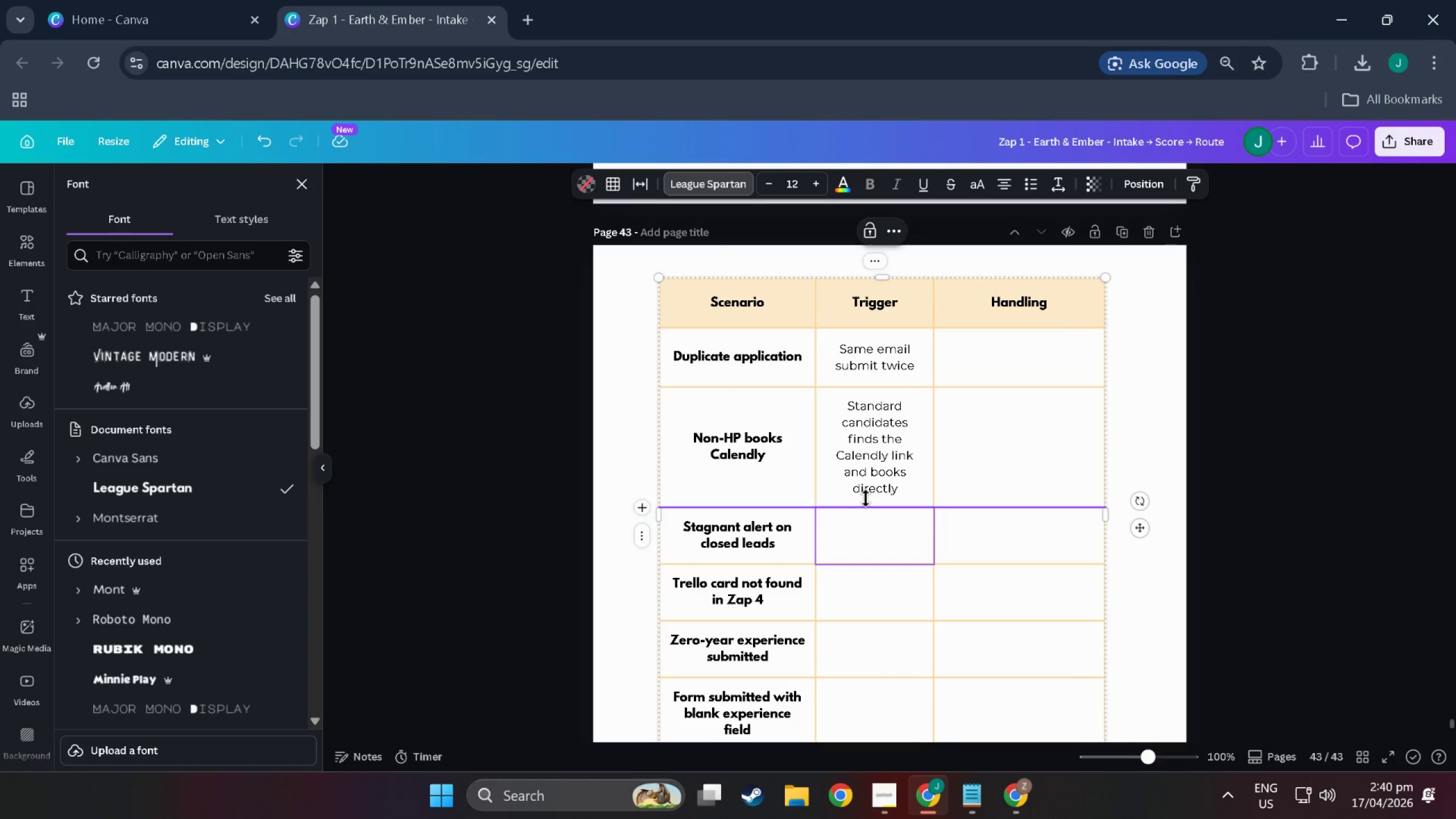 
left_click([883, 548])
 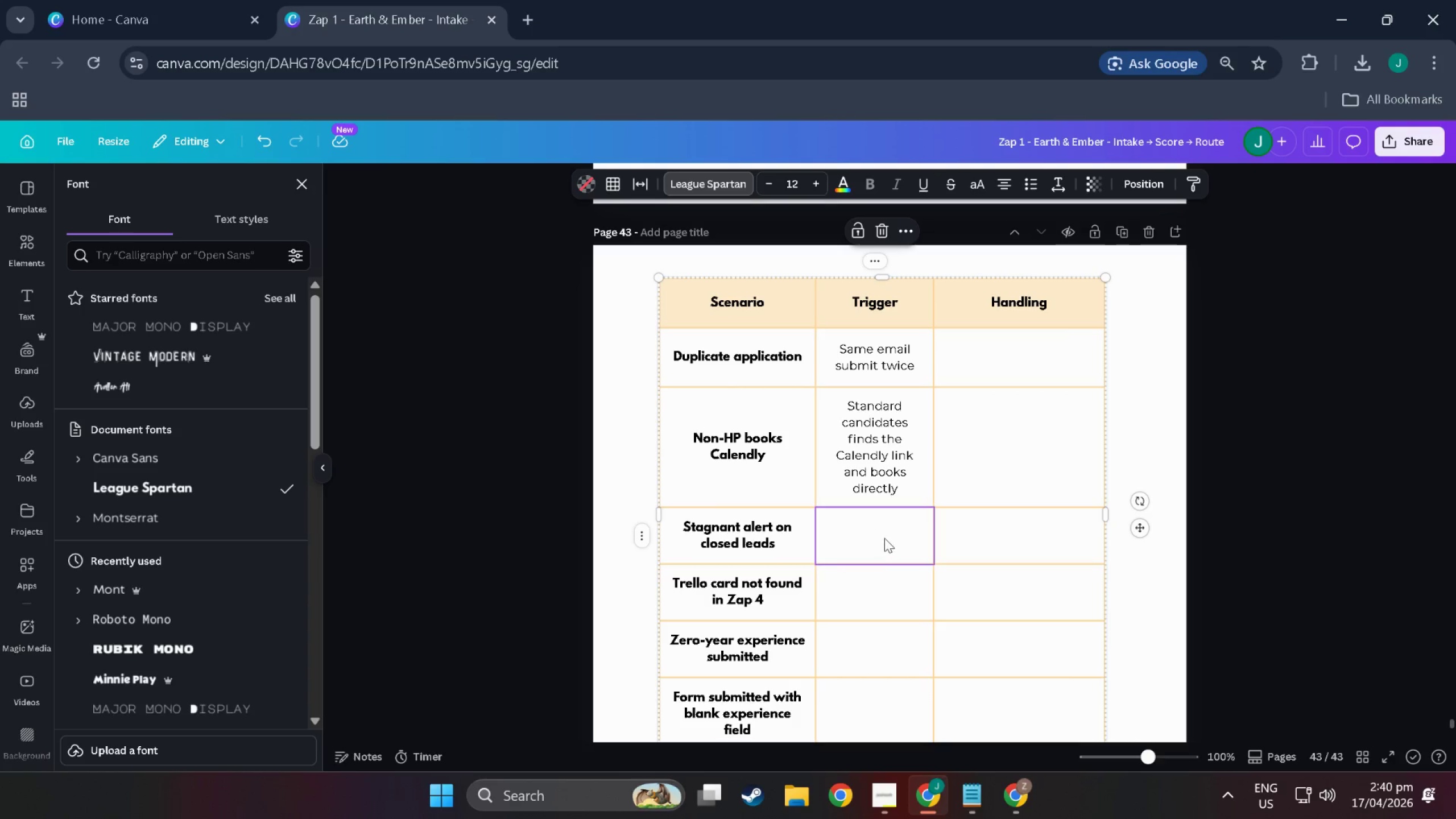 
double_click([884, 538])
 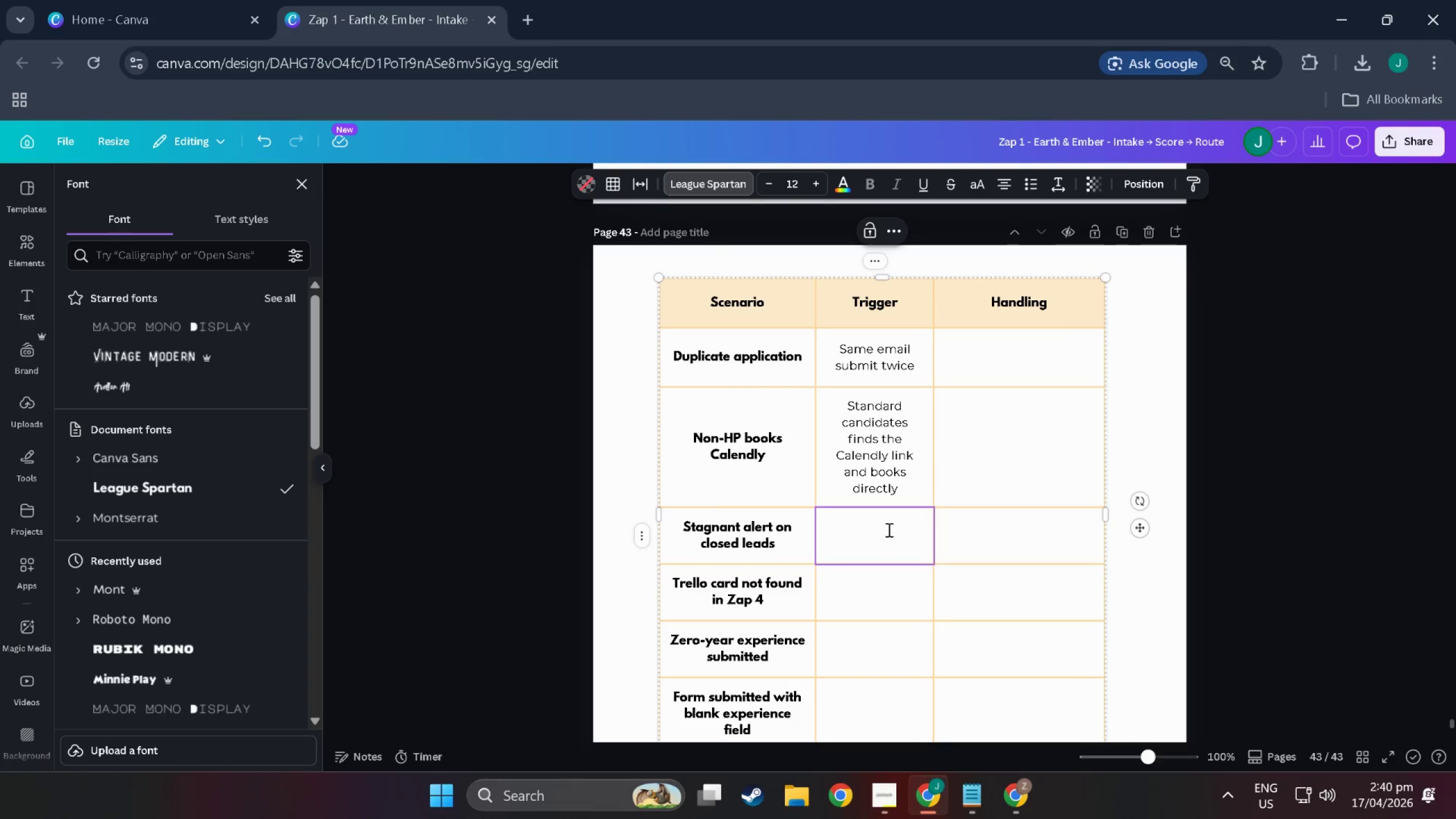 
double_click([890, 541])
 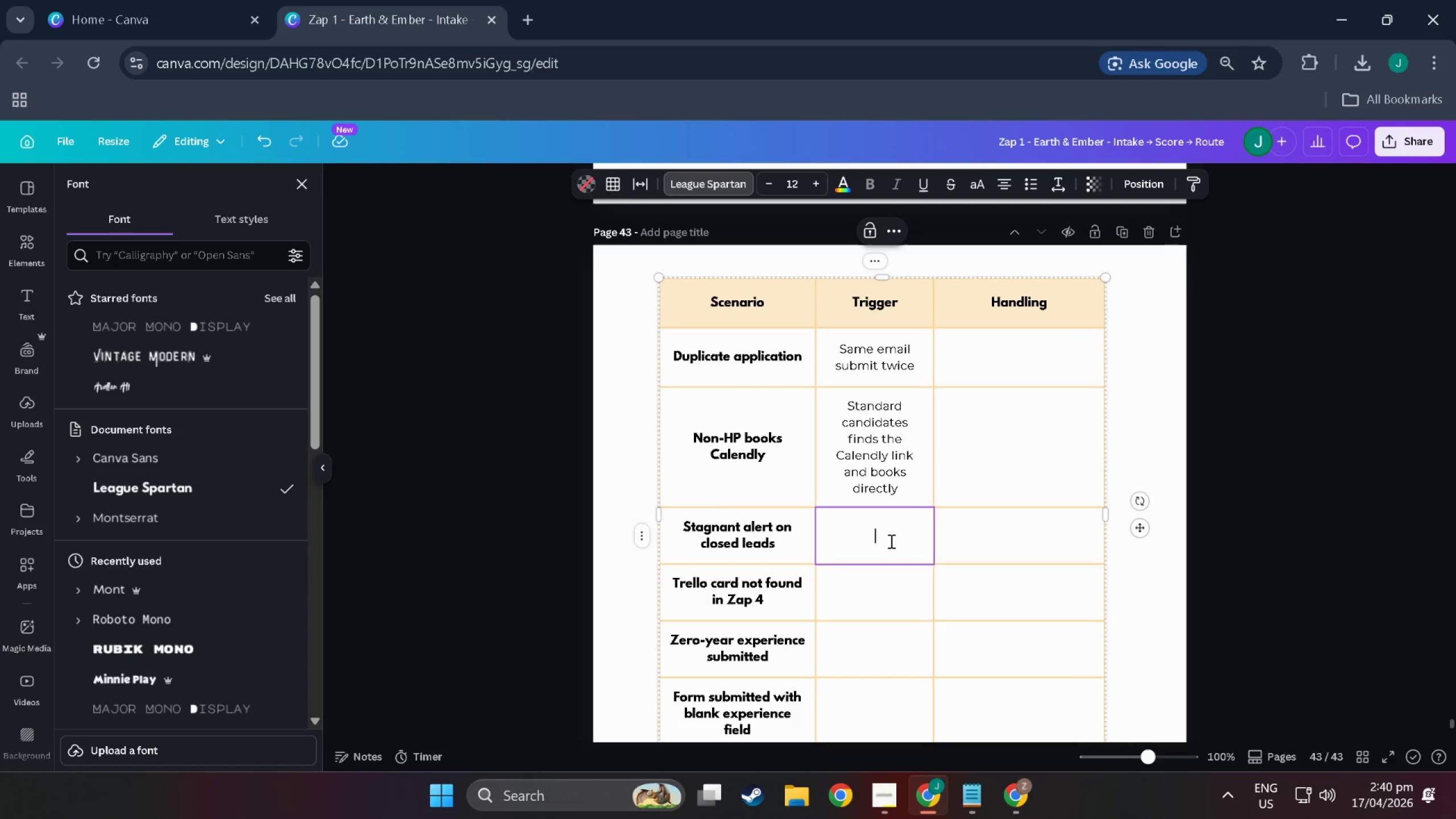 
triple_click([890, 541])
 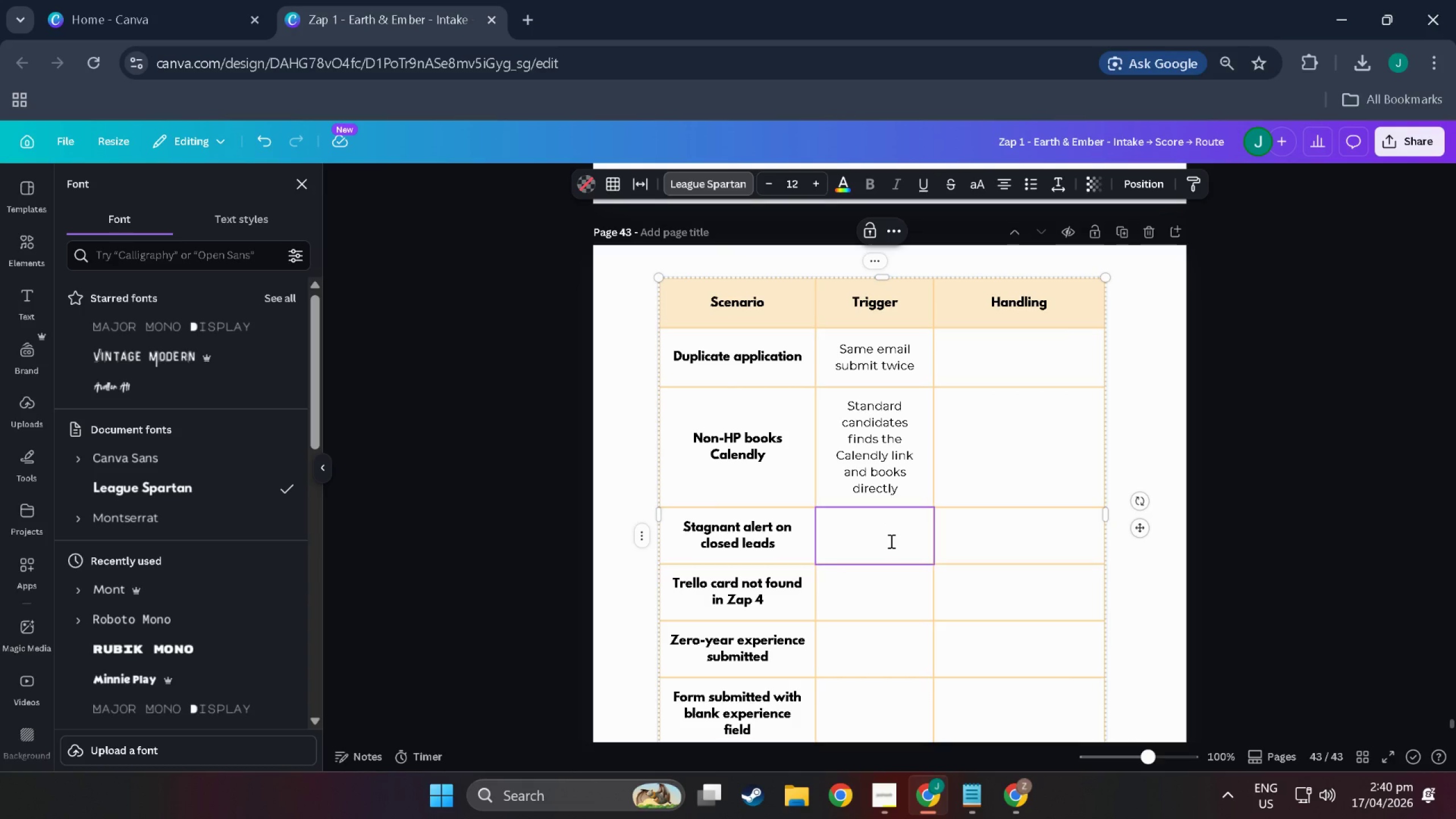 
left_click([890, 541])
 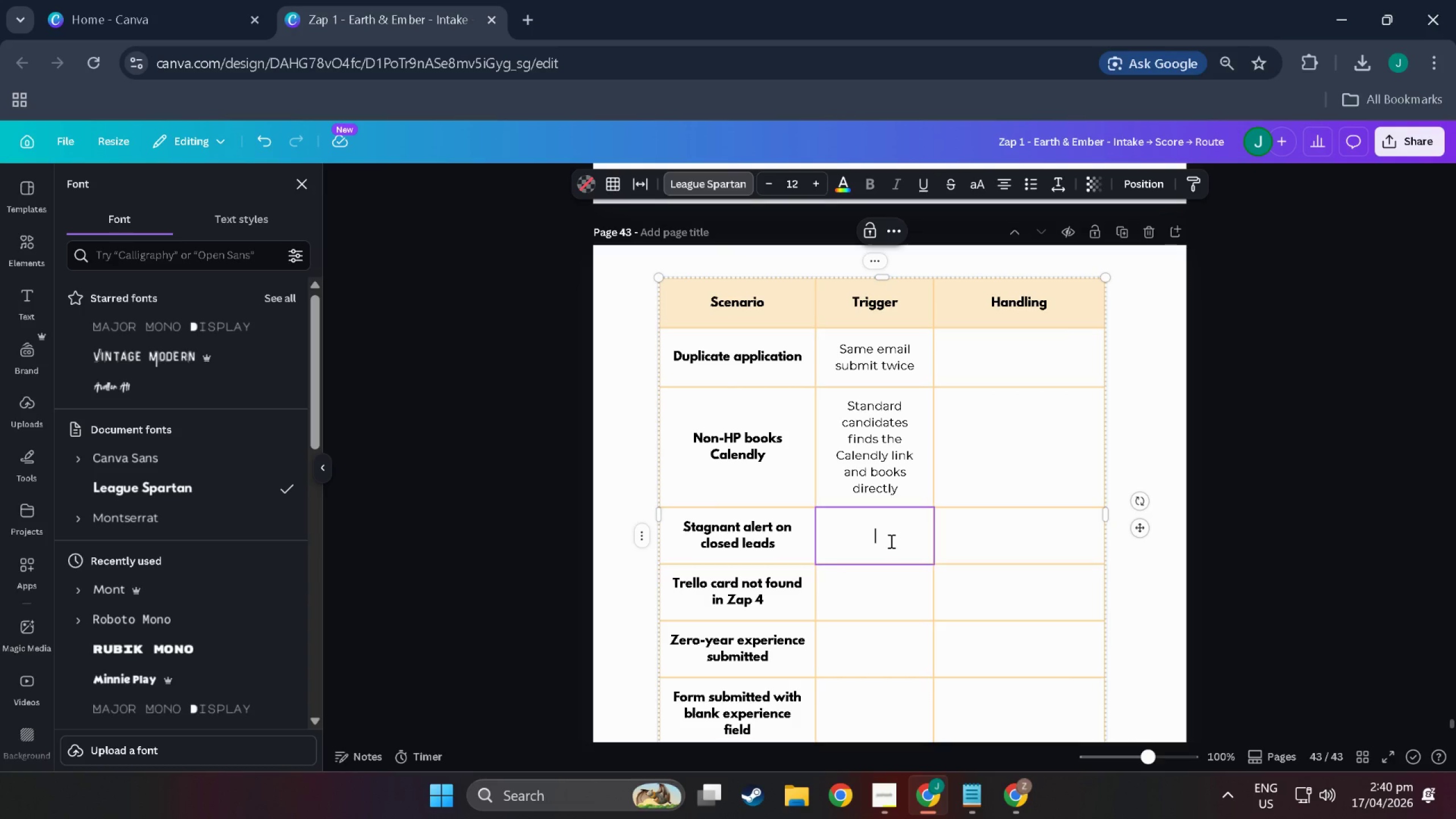 
type(Rejected)
 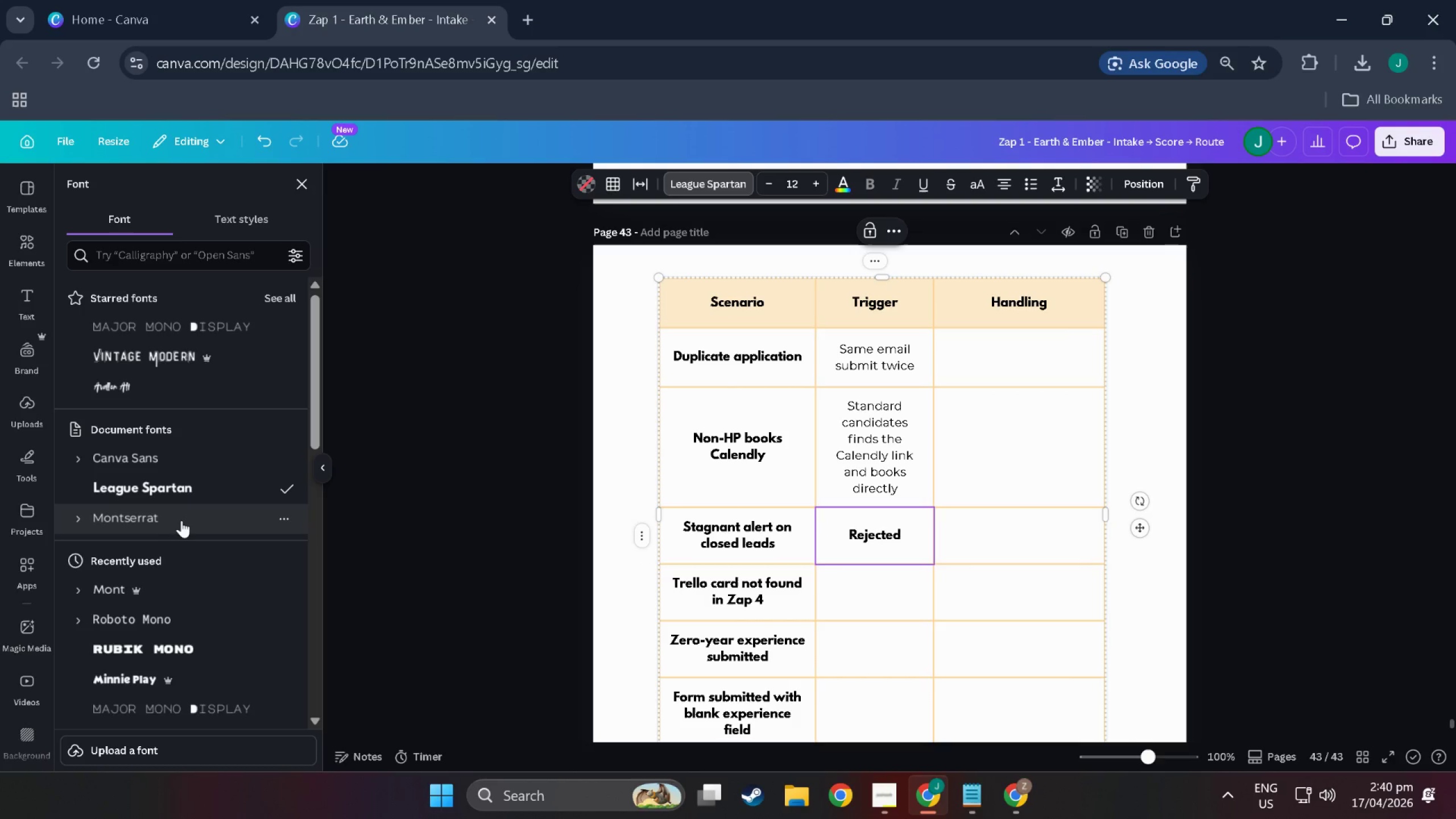 
type( or)
key(Backspace)
key(Backspace)
key(Backspace)
type(, Vetting Call, Trial Shift, or Onboarding)
 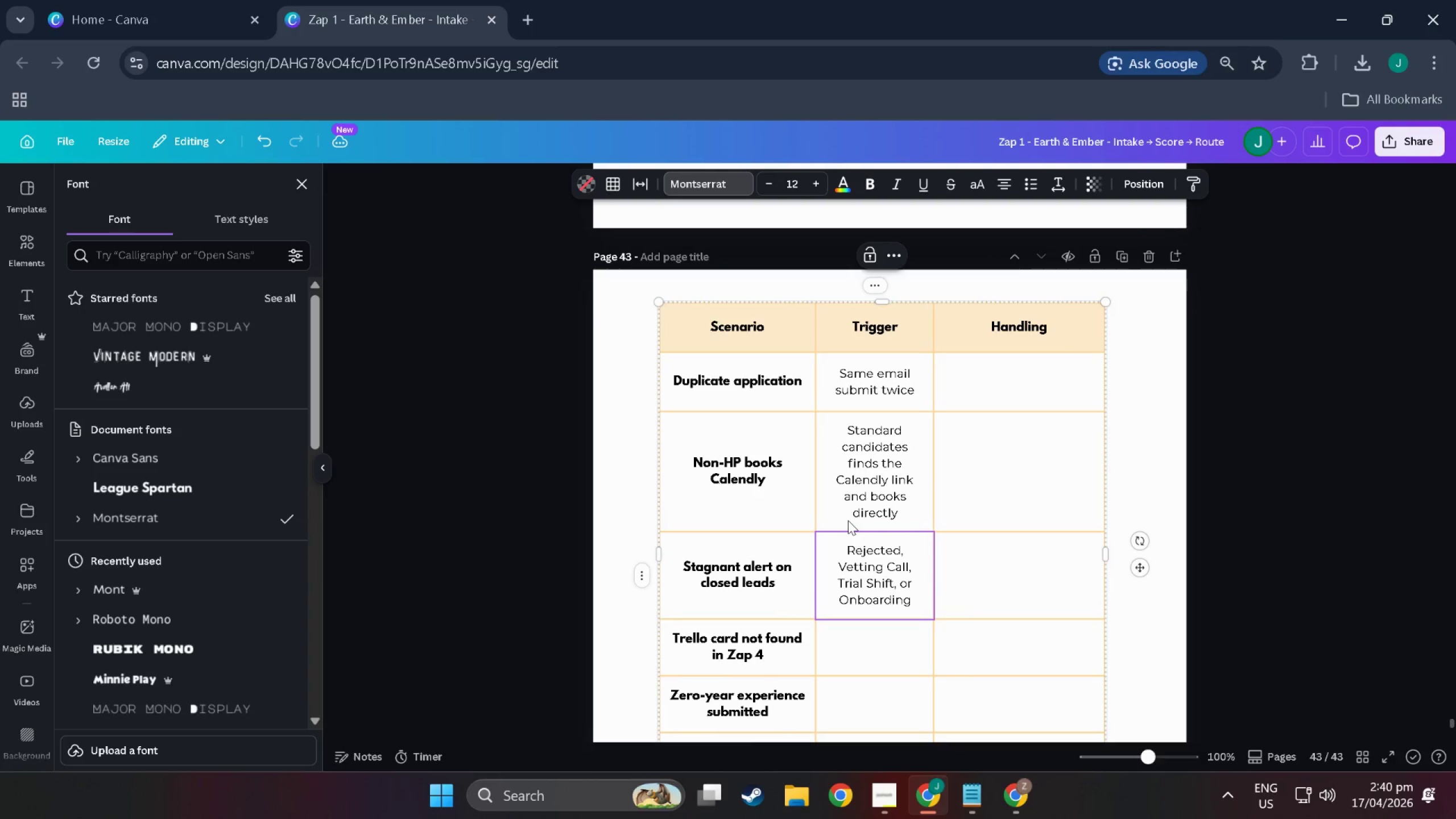 
key(Backspace)
key(Backspace)
type(e)
key(Backspace)
key(Backspace)
type(ed leads triggering 72 h)
key(Backspace)
key(Backspace)
type(h al)
key(Backspace)
type(lerts)
 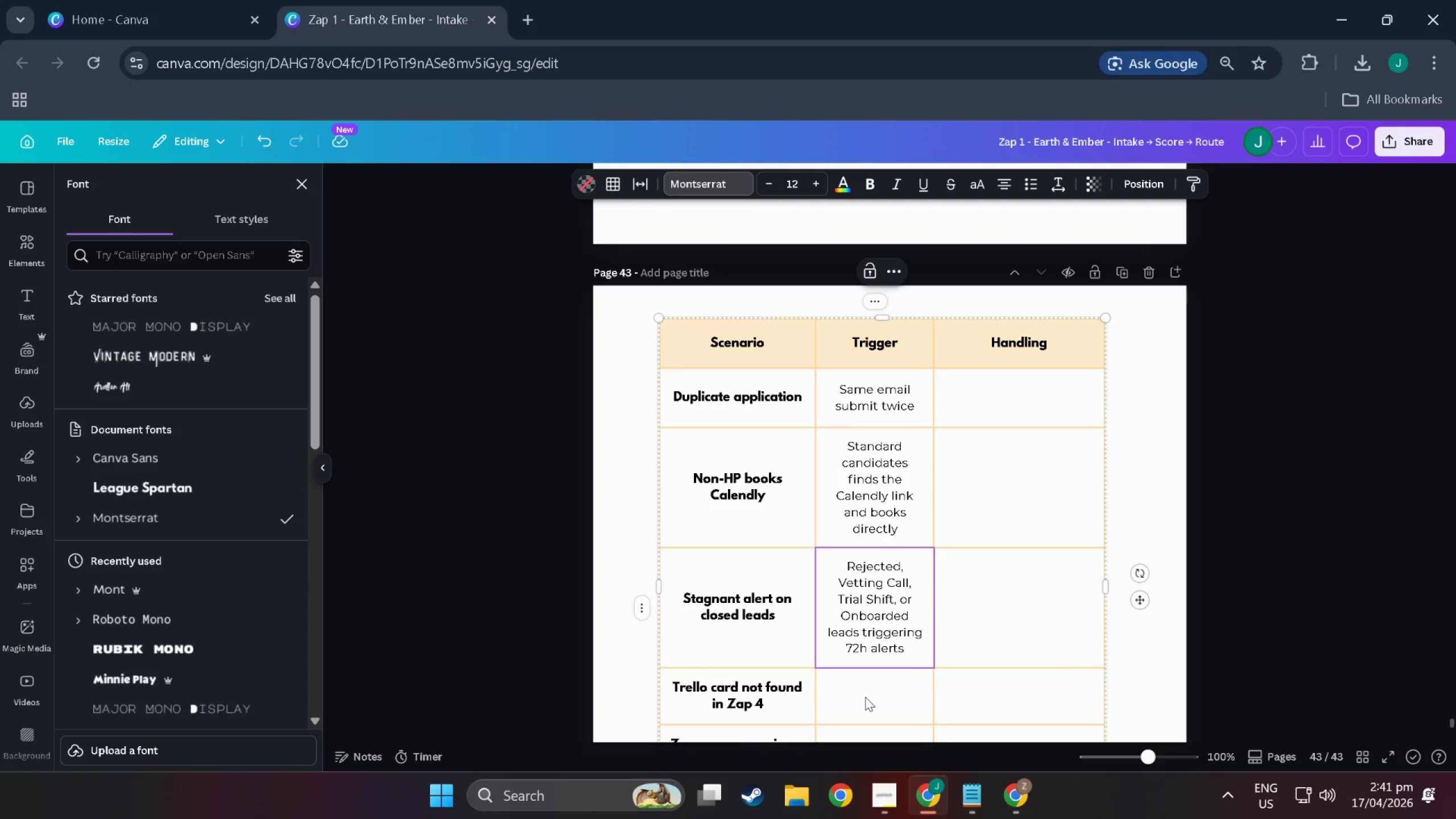 
double_click([864, 697])
 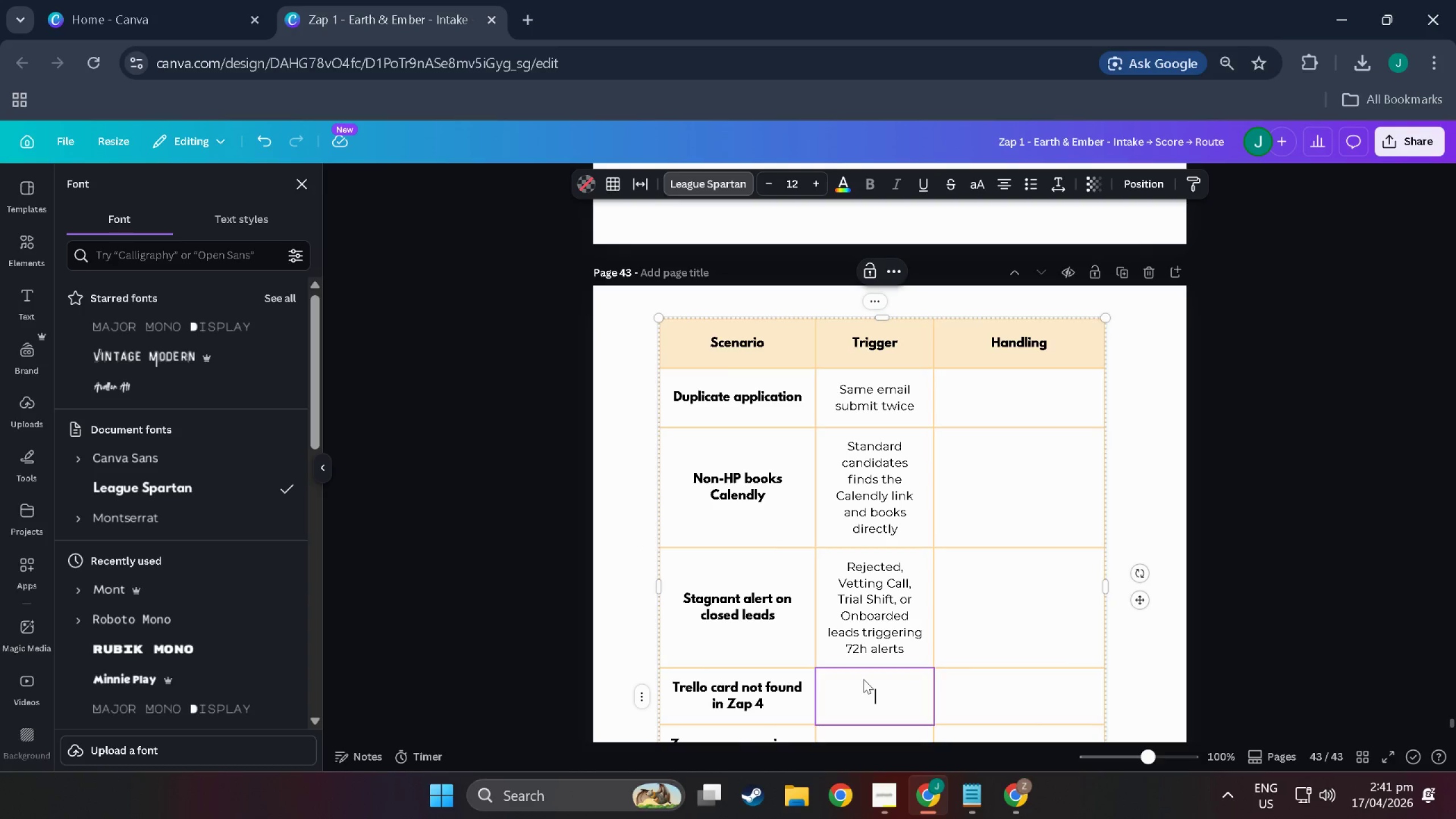 
type(Car)
key(Backspace)
key(Backspace)
key(Backspace)
 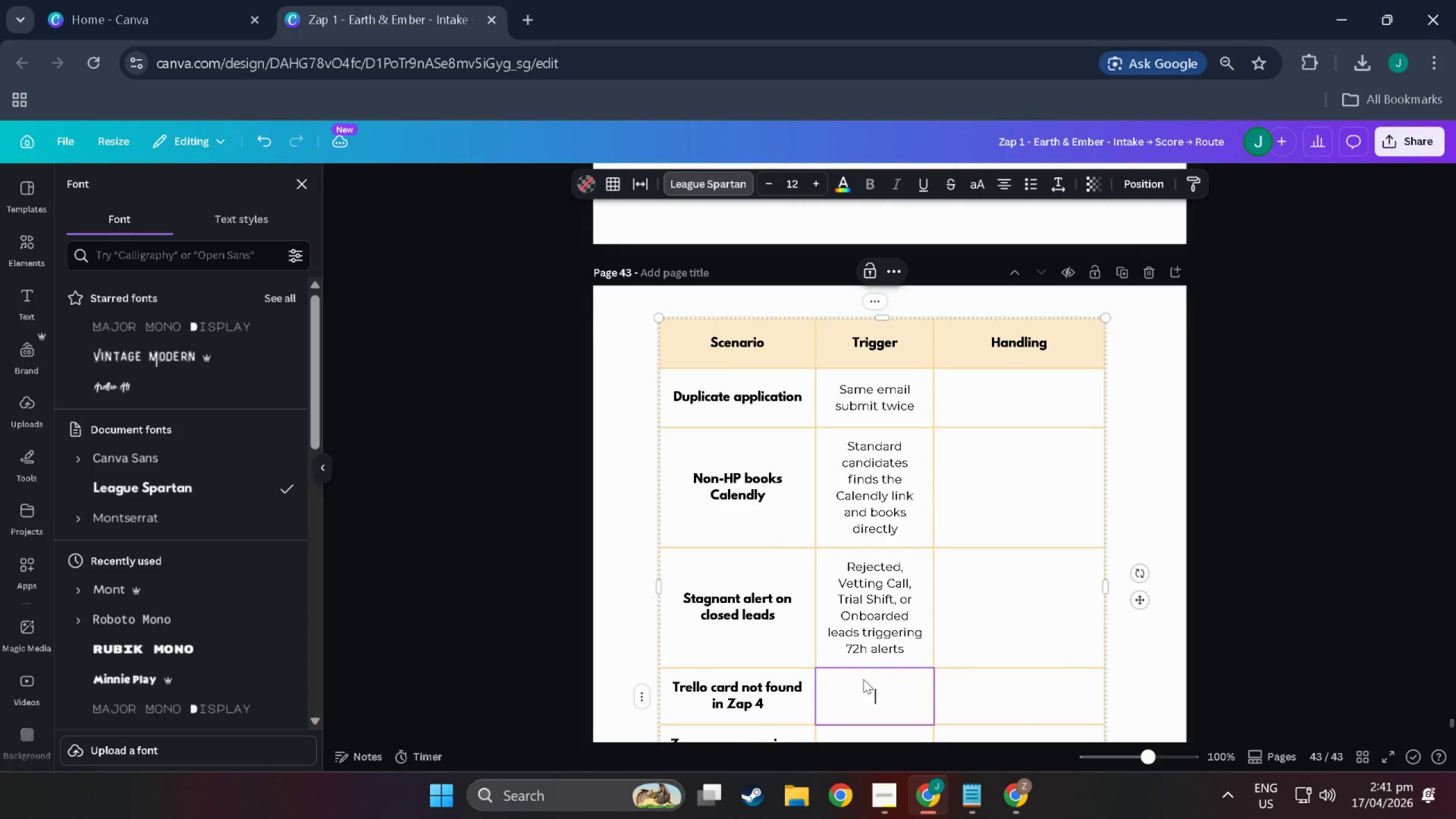 
key(Control+ControlLeft)
 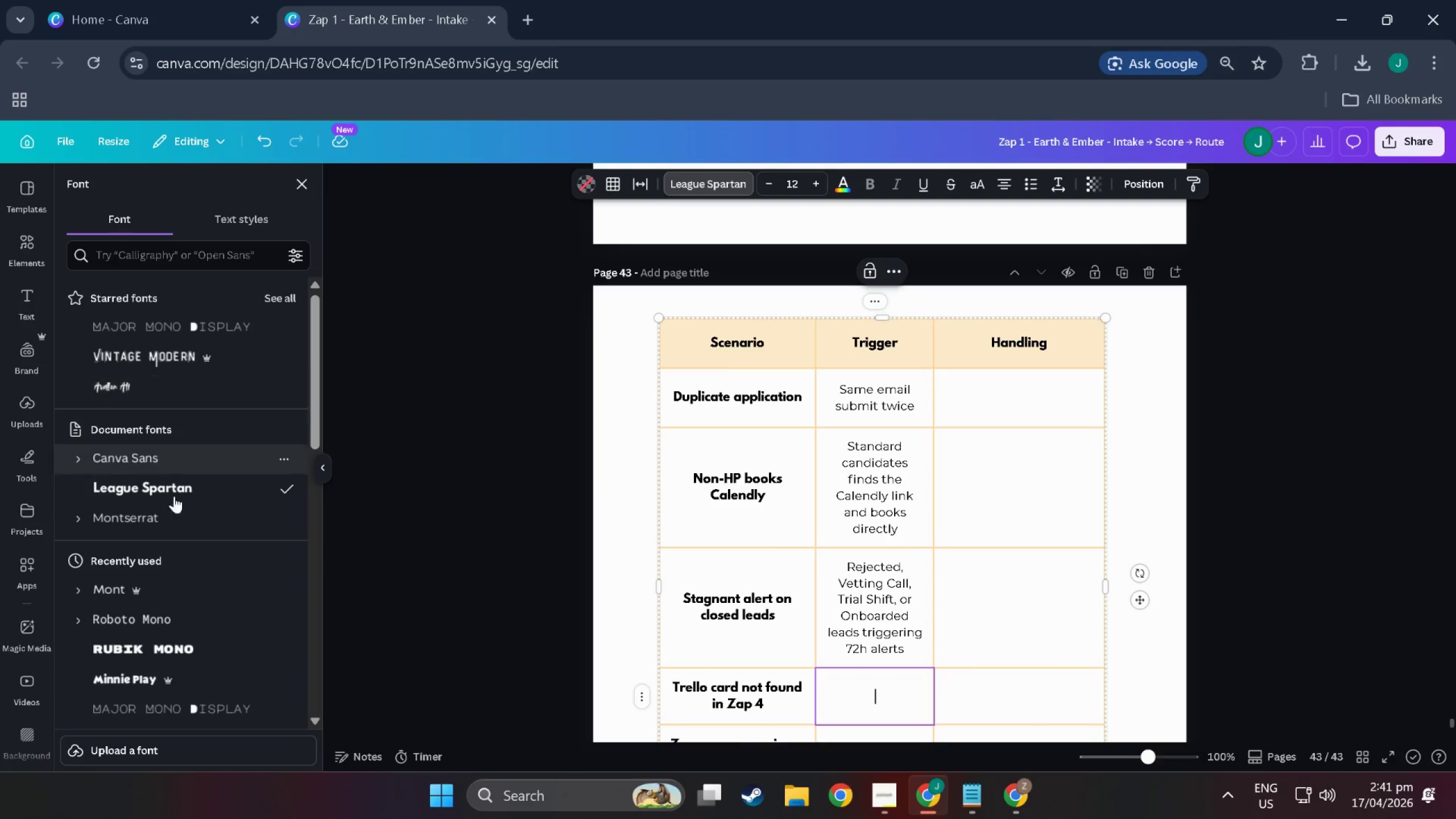 
left_click([180, 518])
 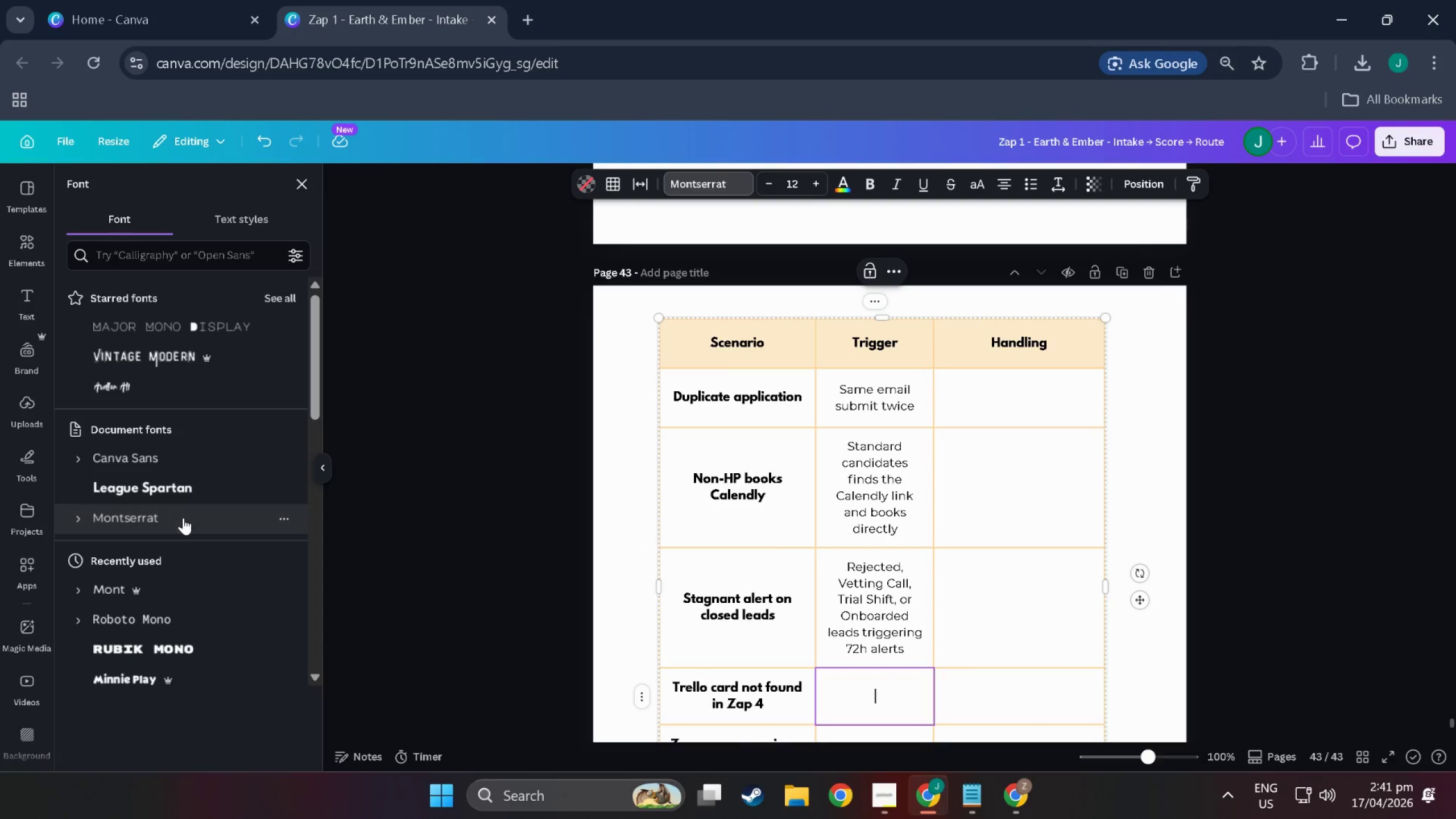 
type(Card ID missingg from Tables record)
 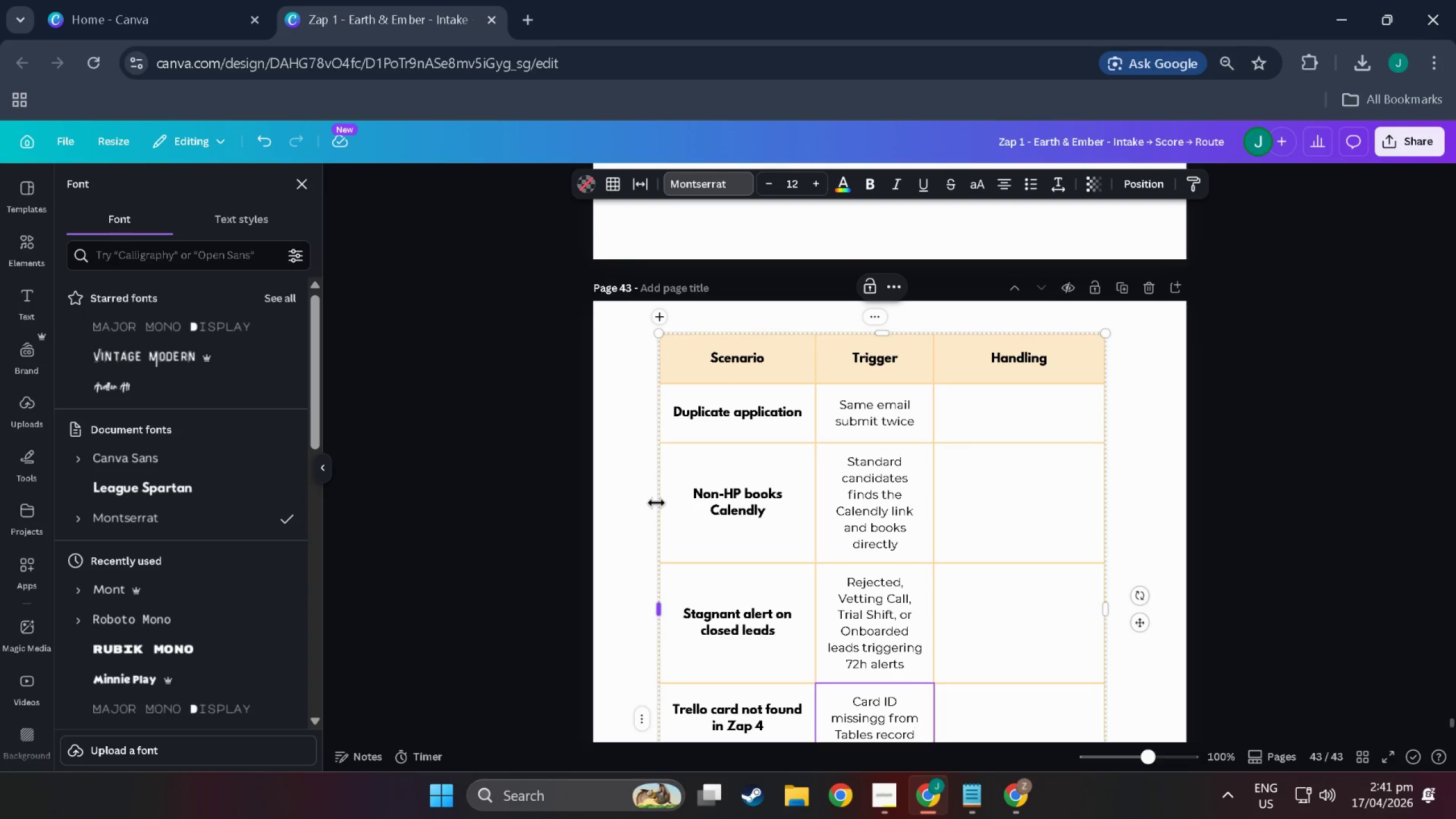 
scroll: coordinate [843, 626], scroll_direction: down, amount: 8.0
 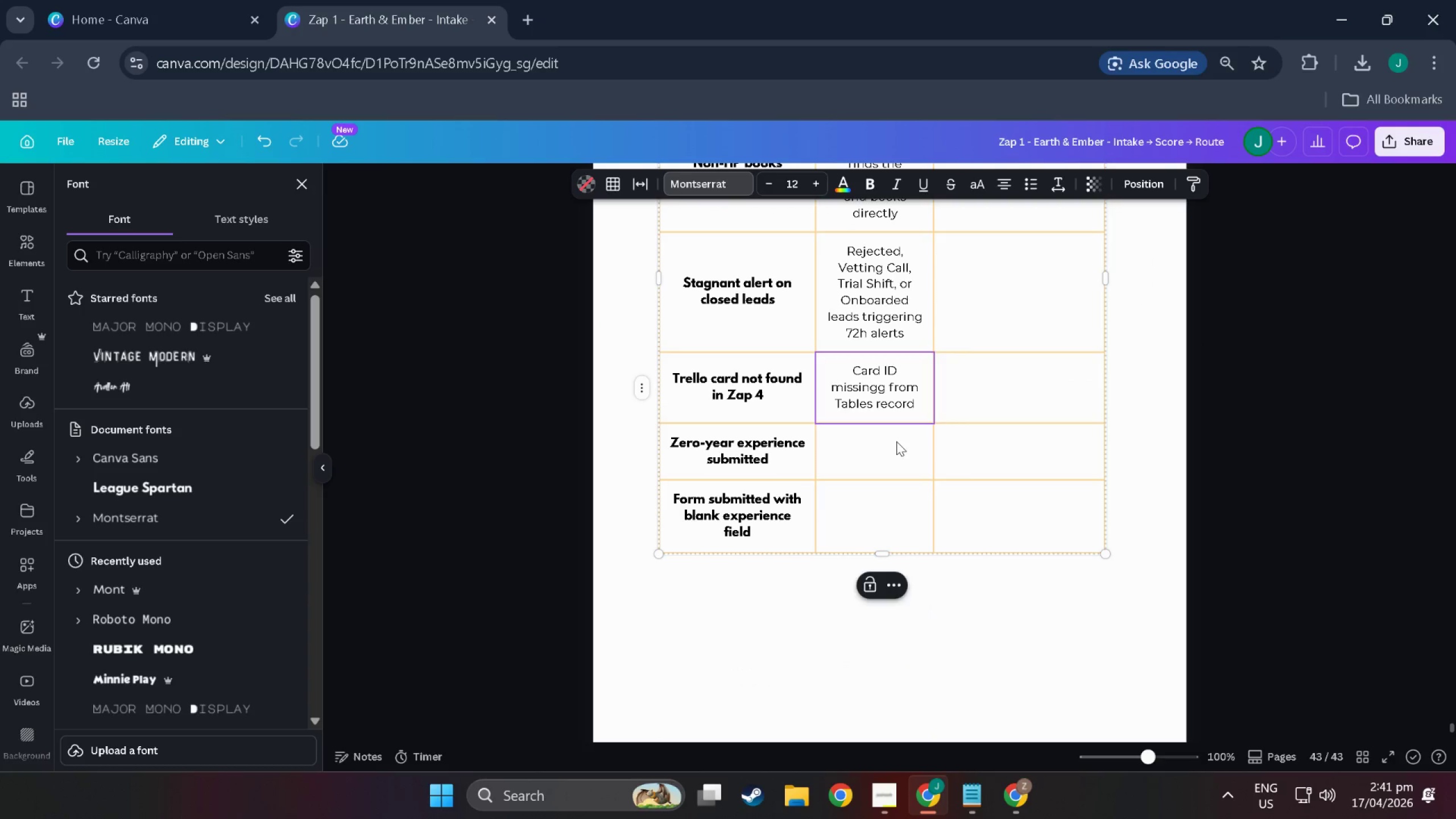 
double_click([896, 441])
 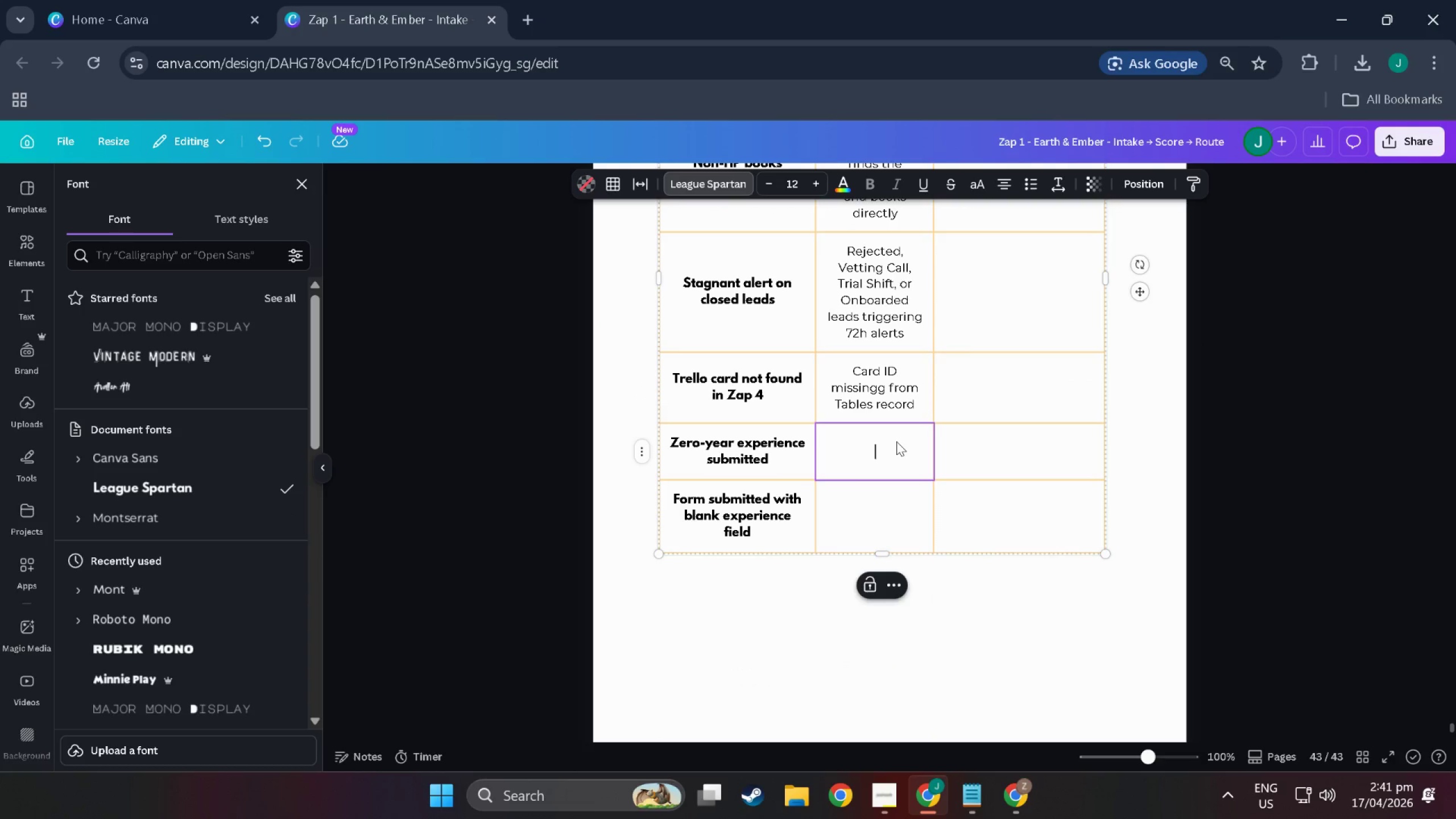 
type(Candidate enters 0 in the experience field)
 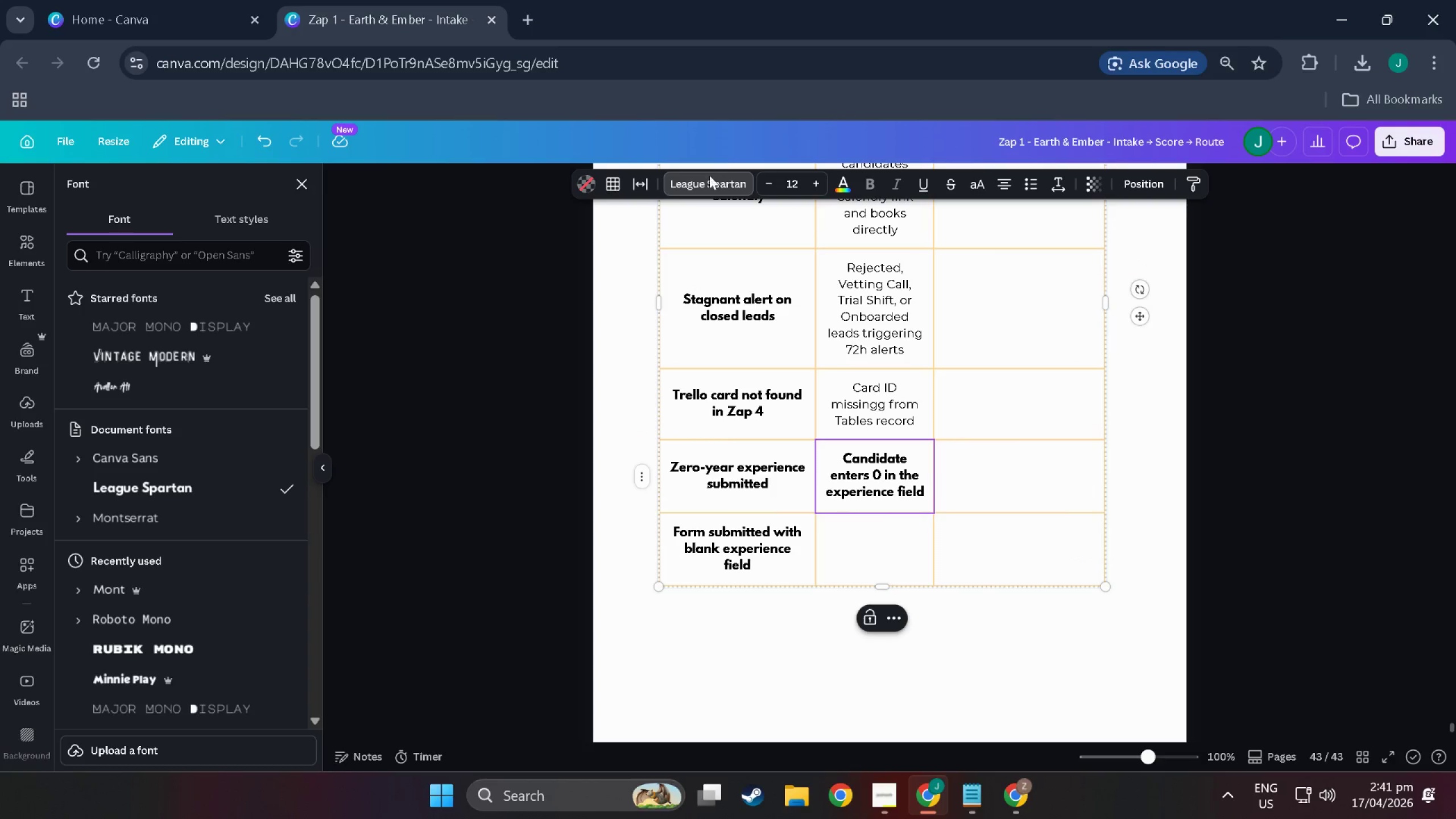 
left_click([205, 525])
 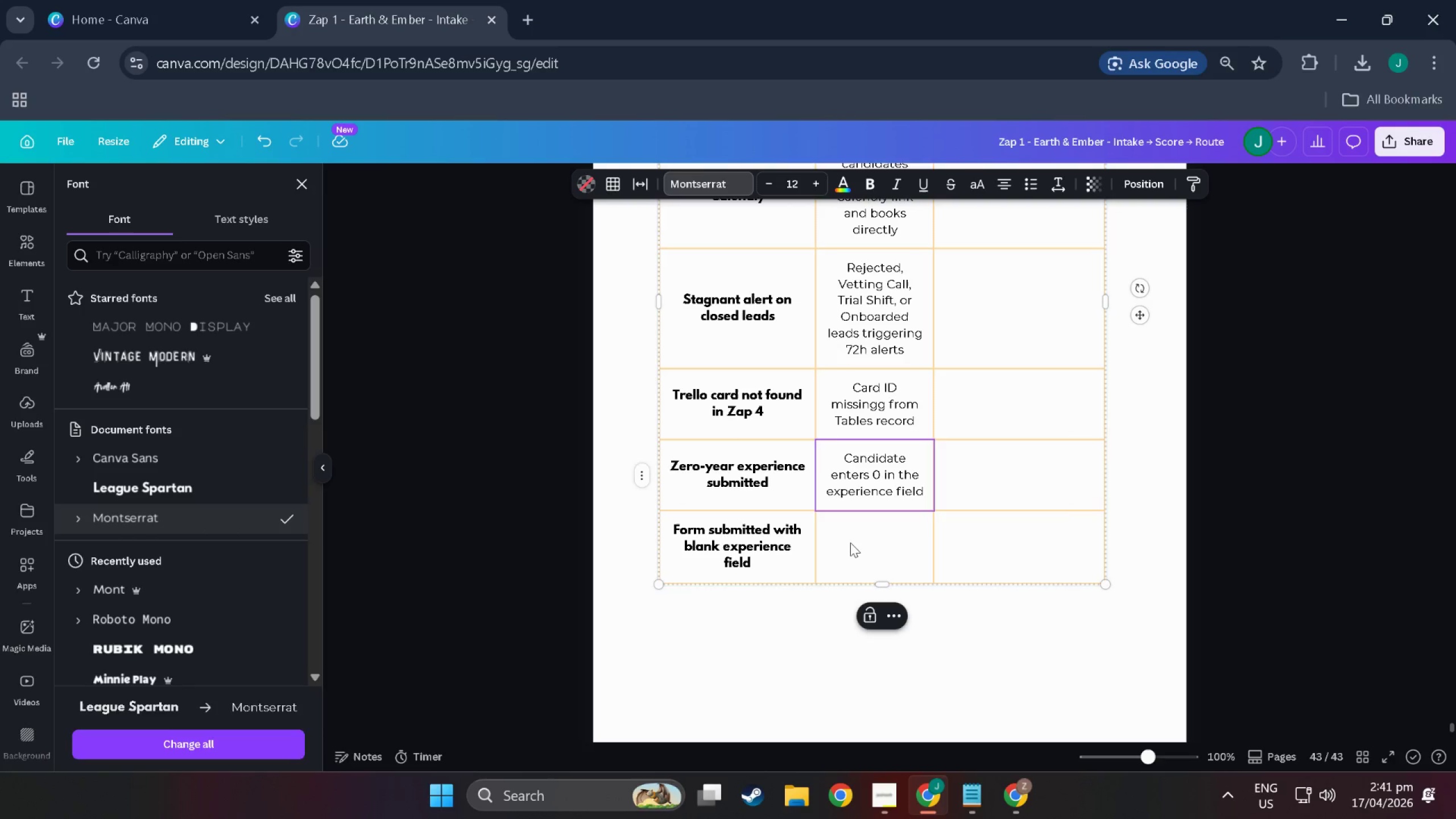 
double_click([850, 543])
 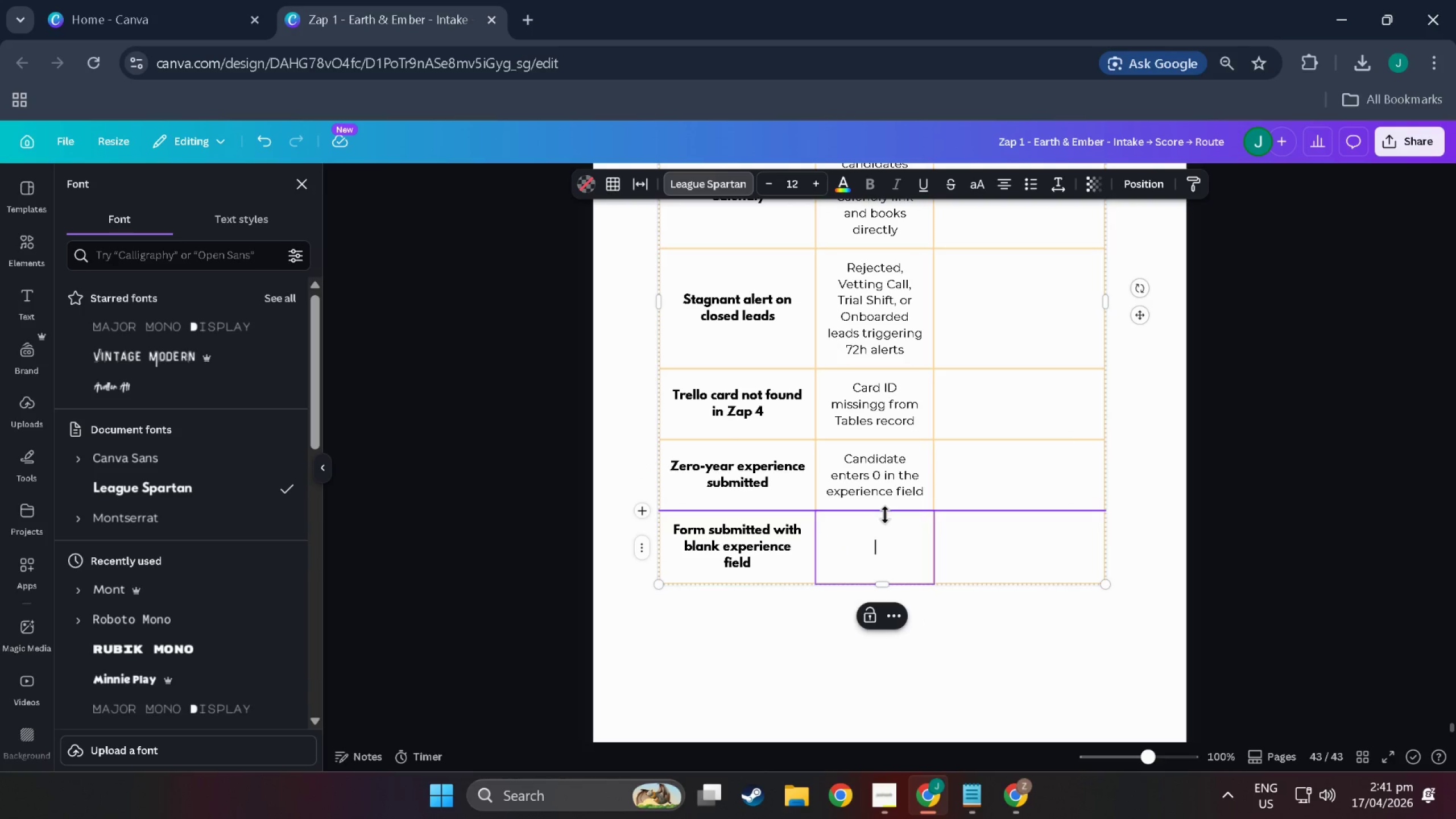 
type(Required field bypassed)
 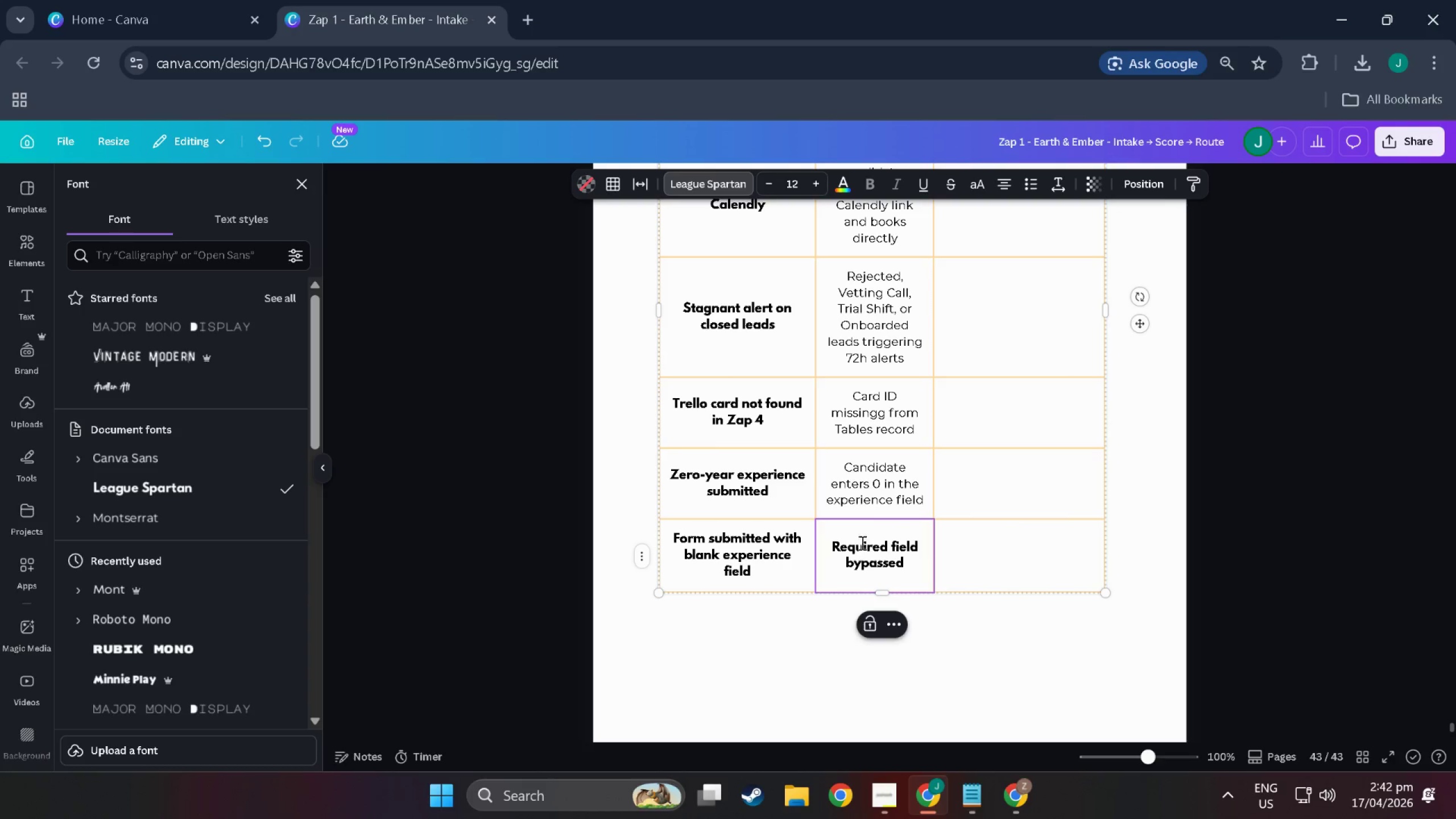 
double_click([887, 564])
 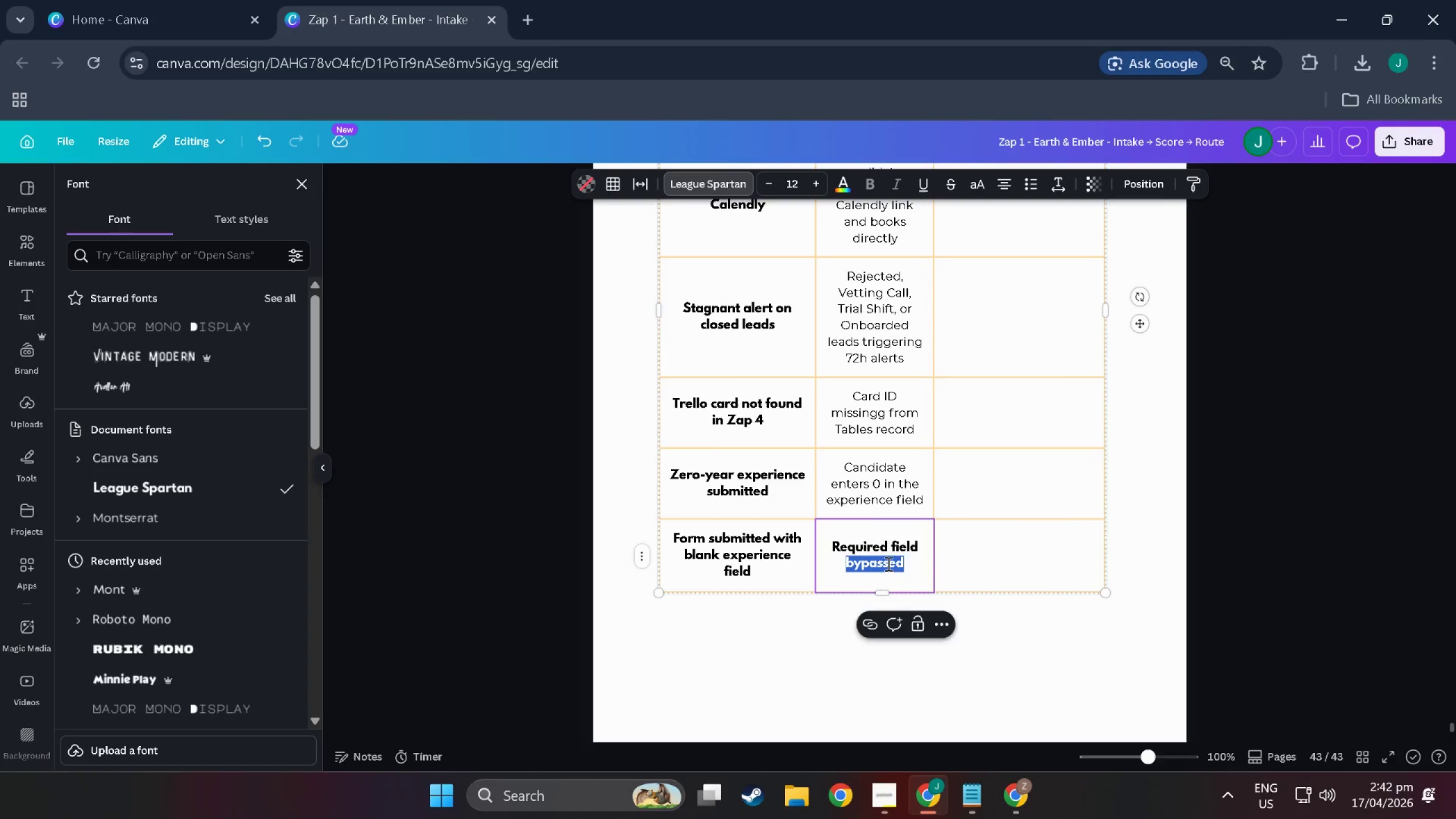 
triple_click([887, 564])
 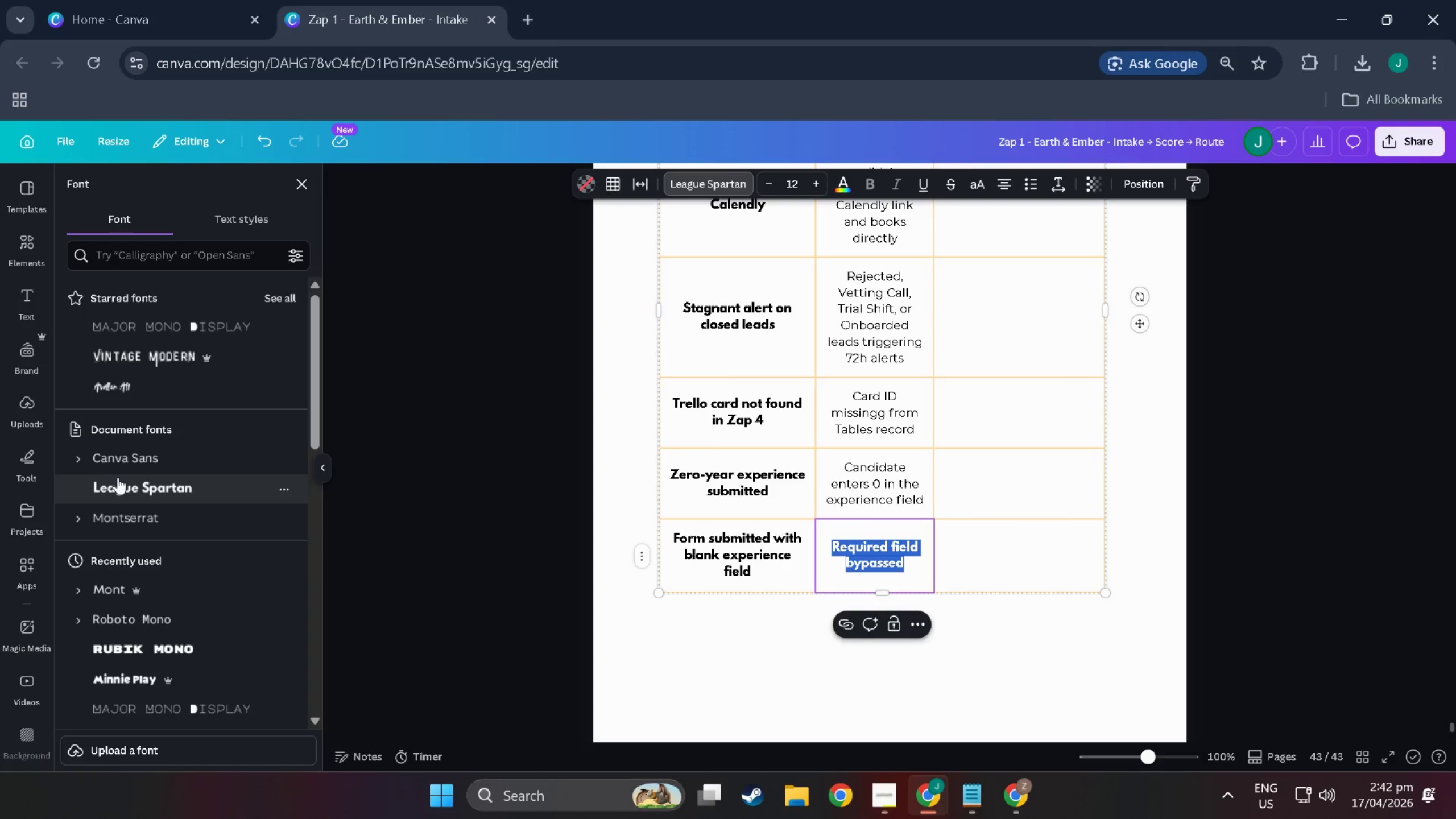 
left_click([128, 504])
 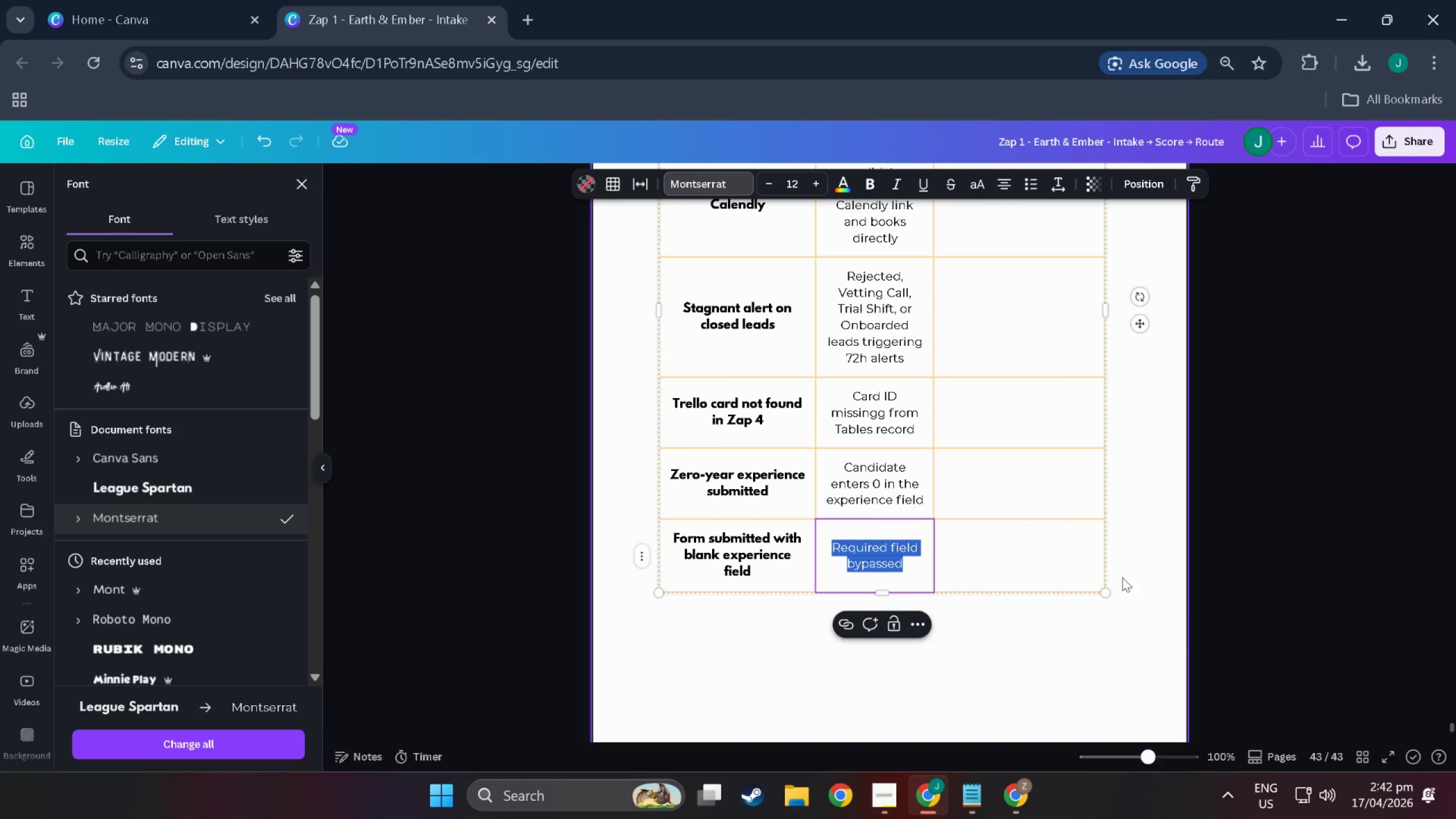 
left_click([1118, 573])
 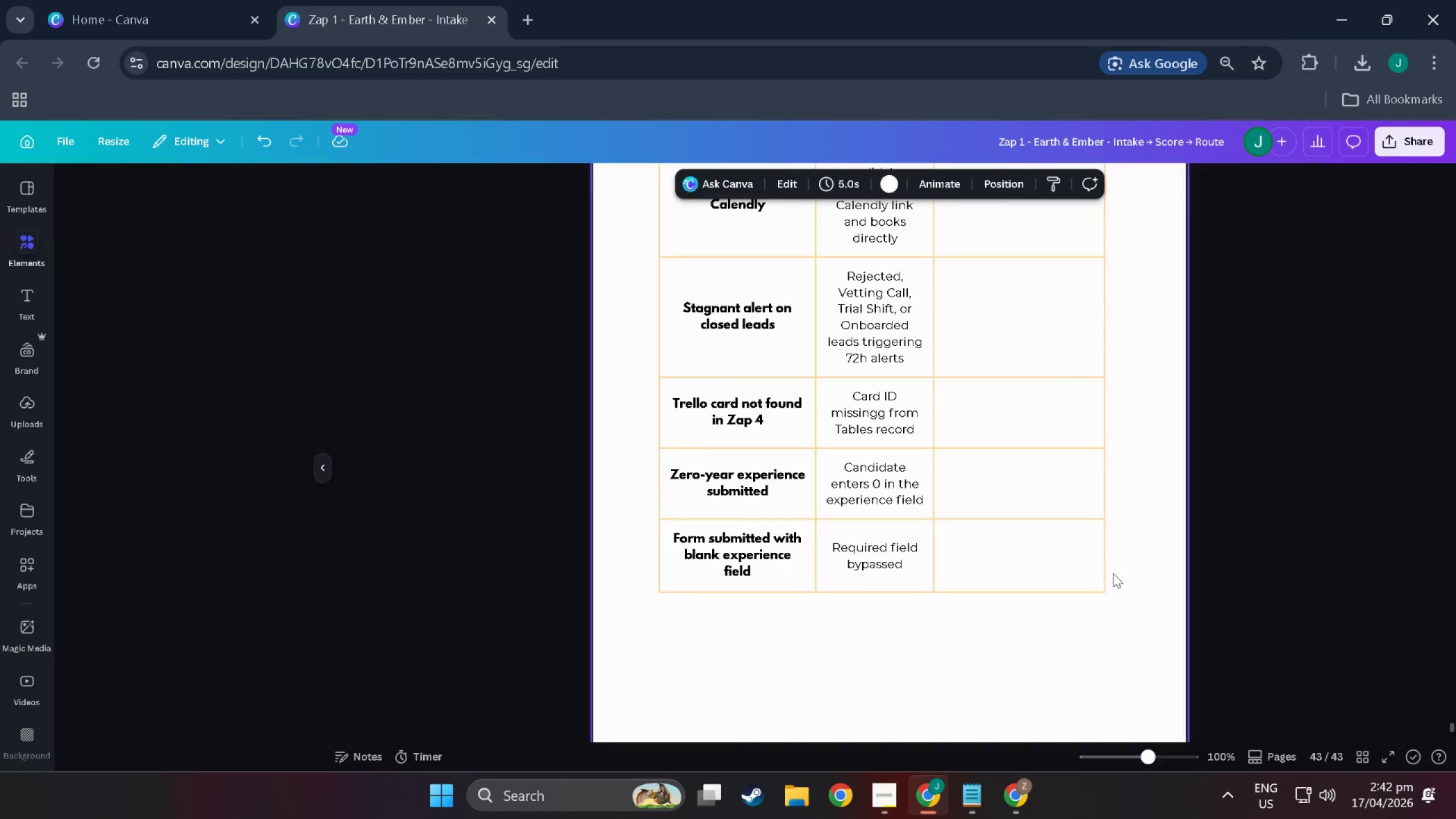 
scroll: coordinate [1014, 509], scroll_direction: up, amount: 7.0
 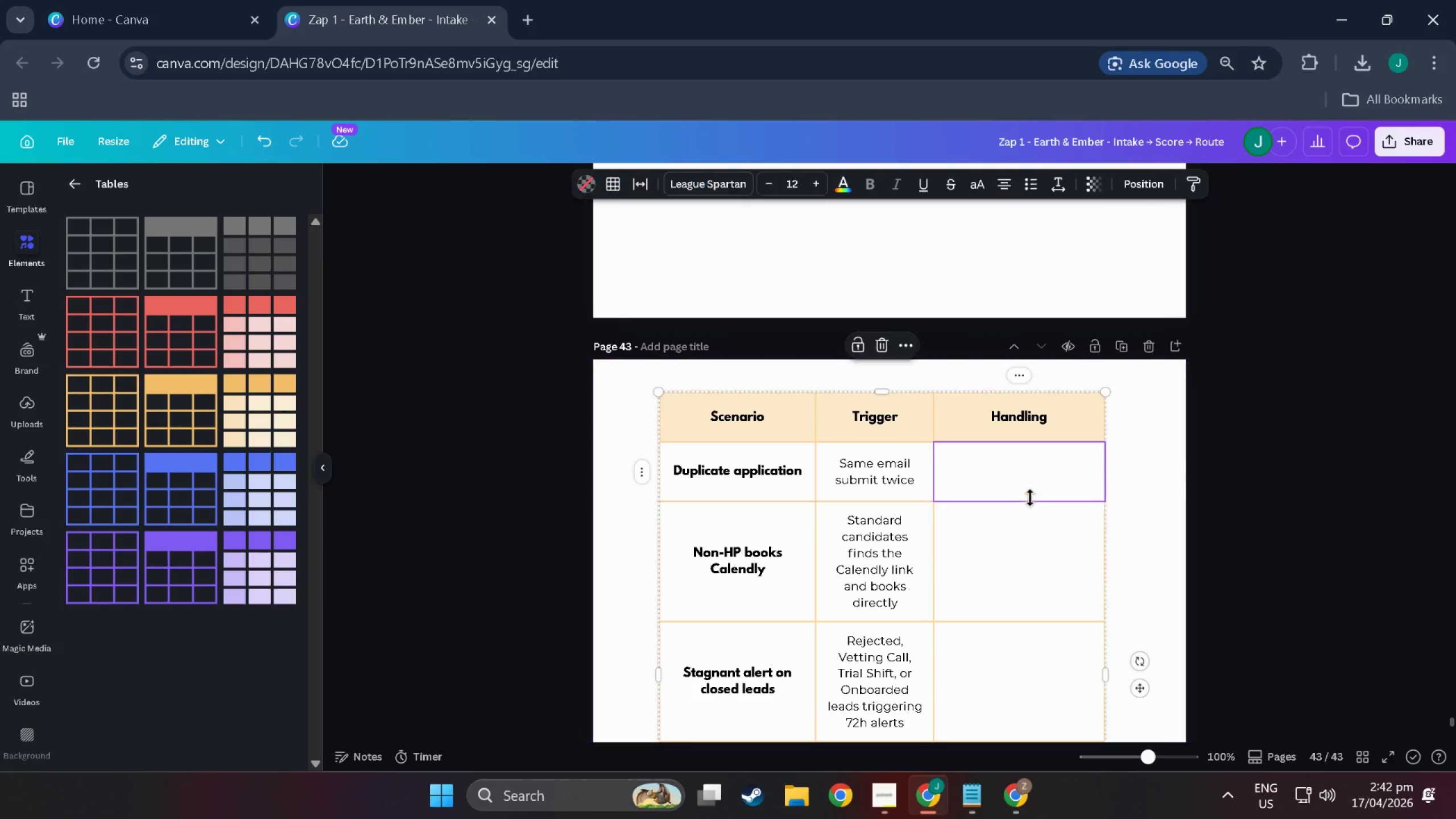 
double_click([1027, 485])
 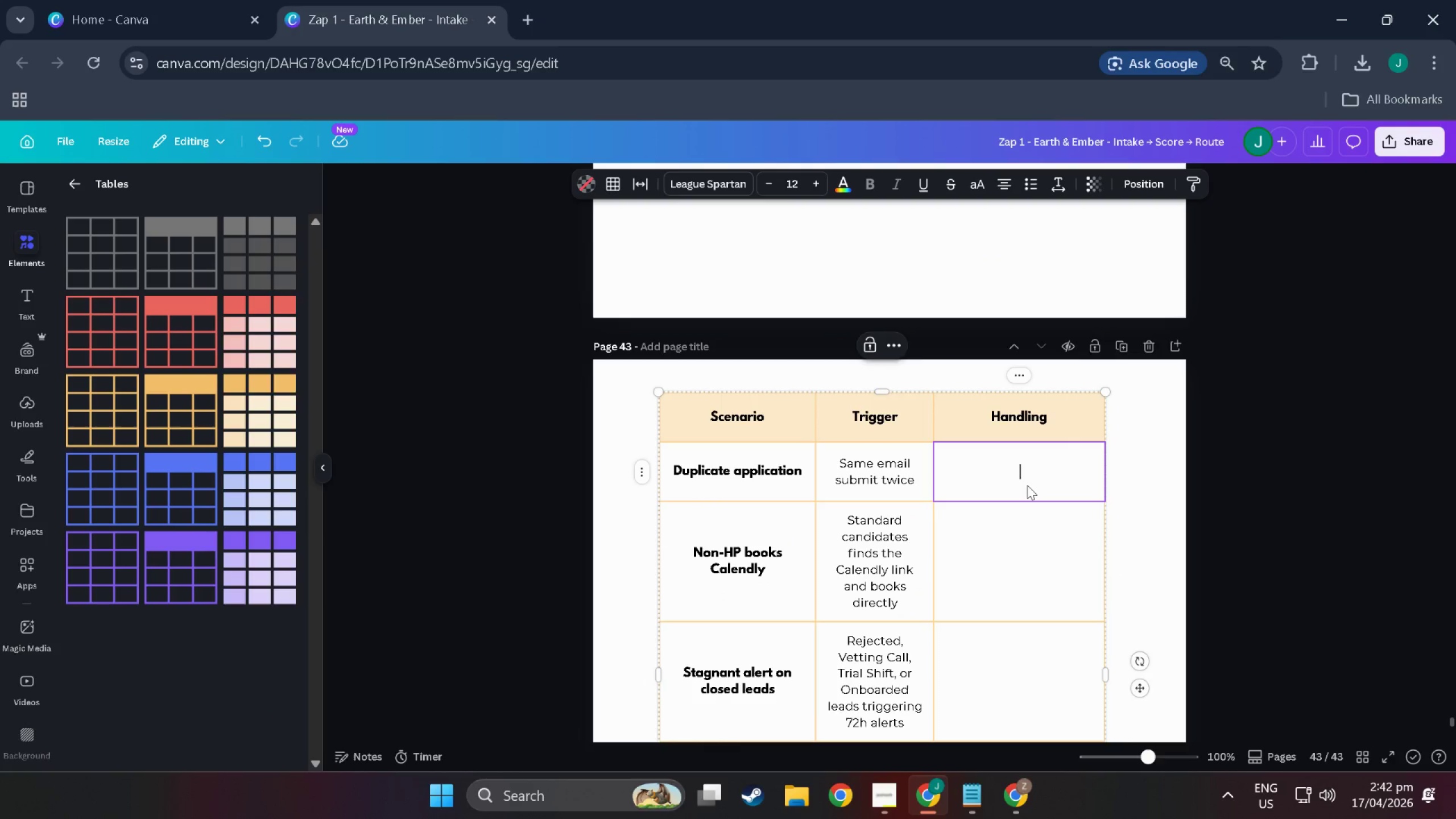 
triple_click([1027, 485])
 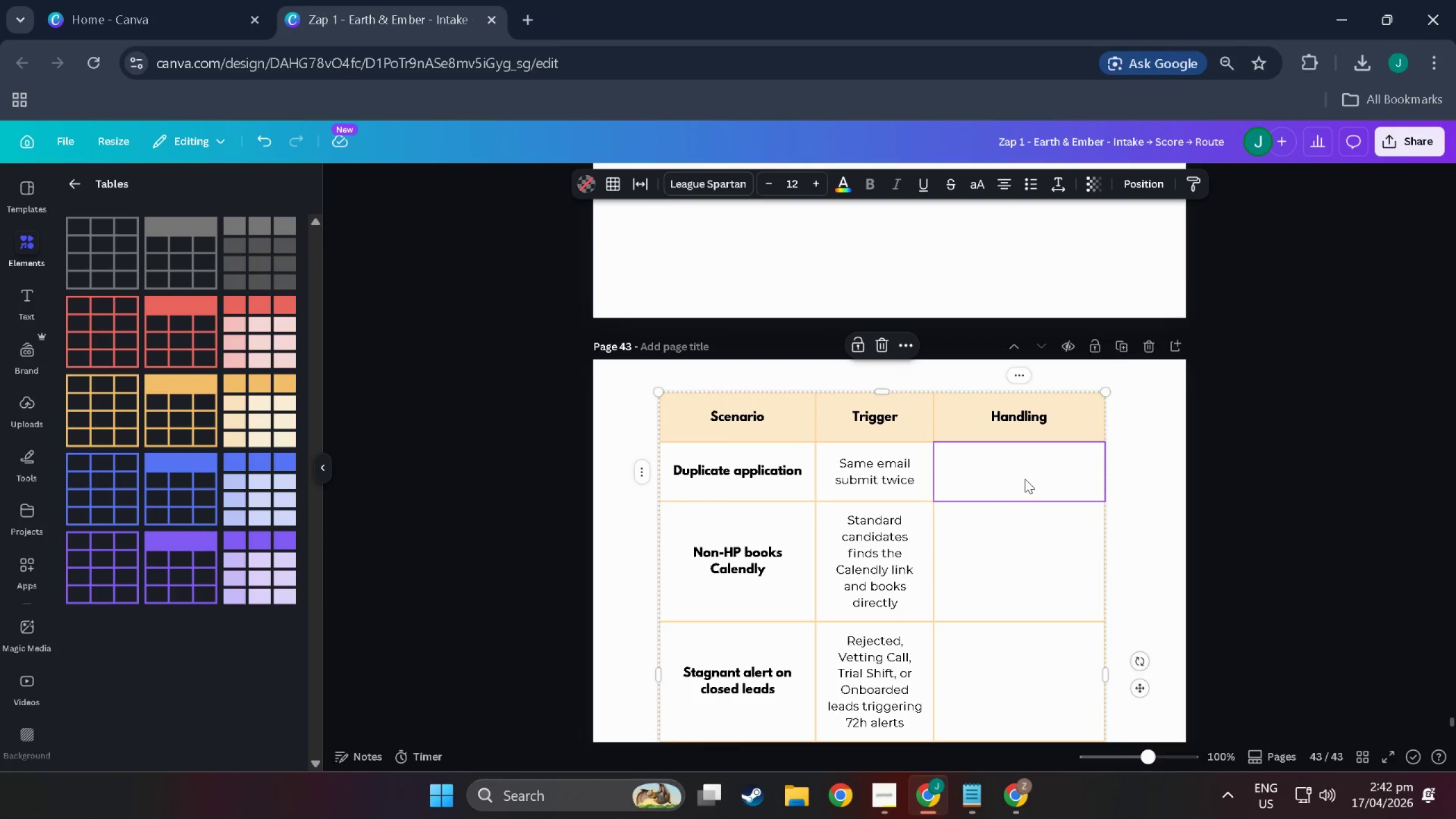 
double_click([1025, 479])
 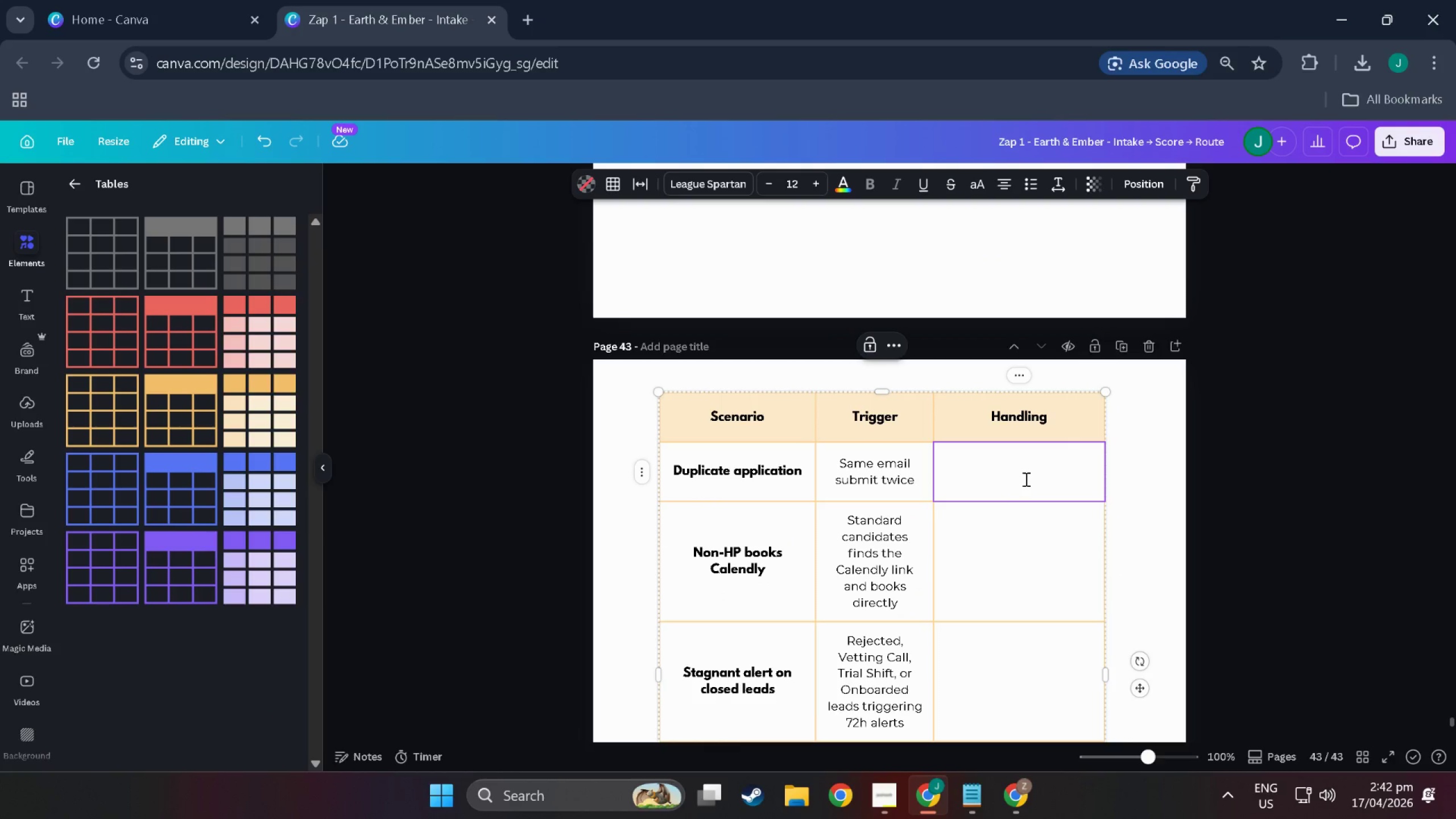 
wait(10.5)
 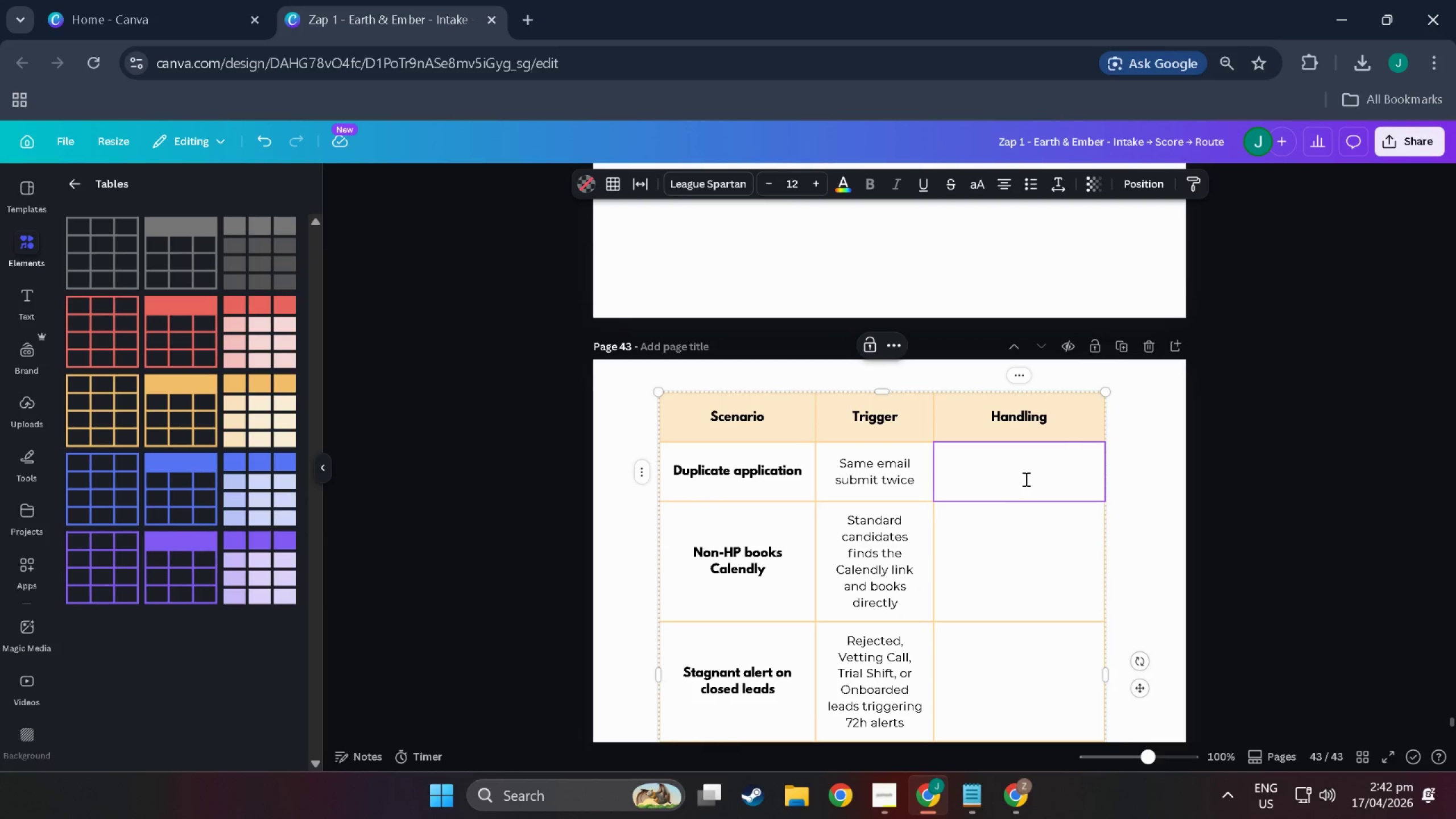 
double_click([1025, 479])
 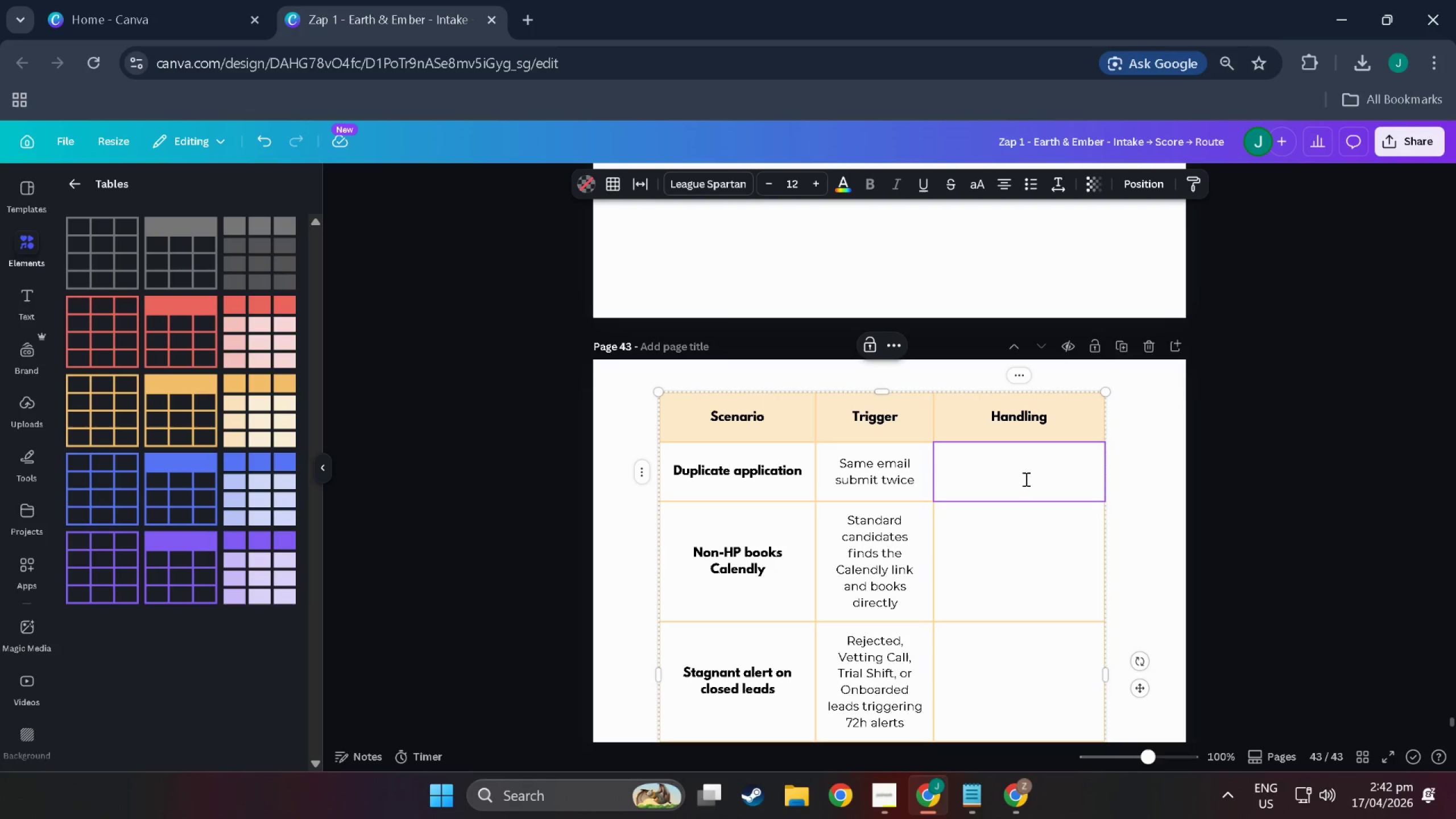 
type(Zap)
key(Backspace)
key(Backspace)
key(Backspace)
 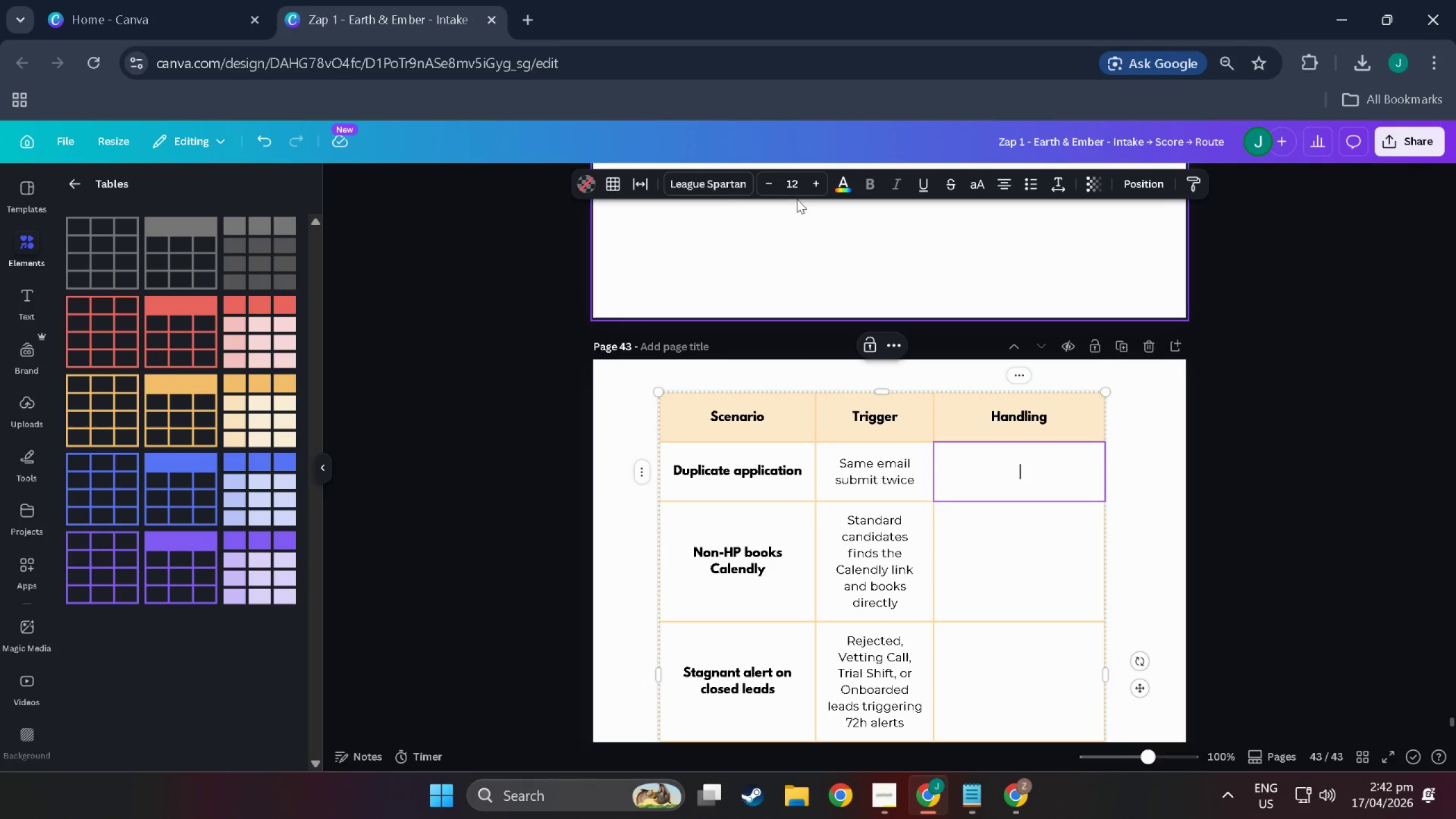 
left_click([699, 172])
 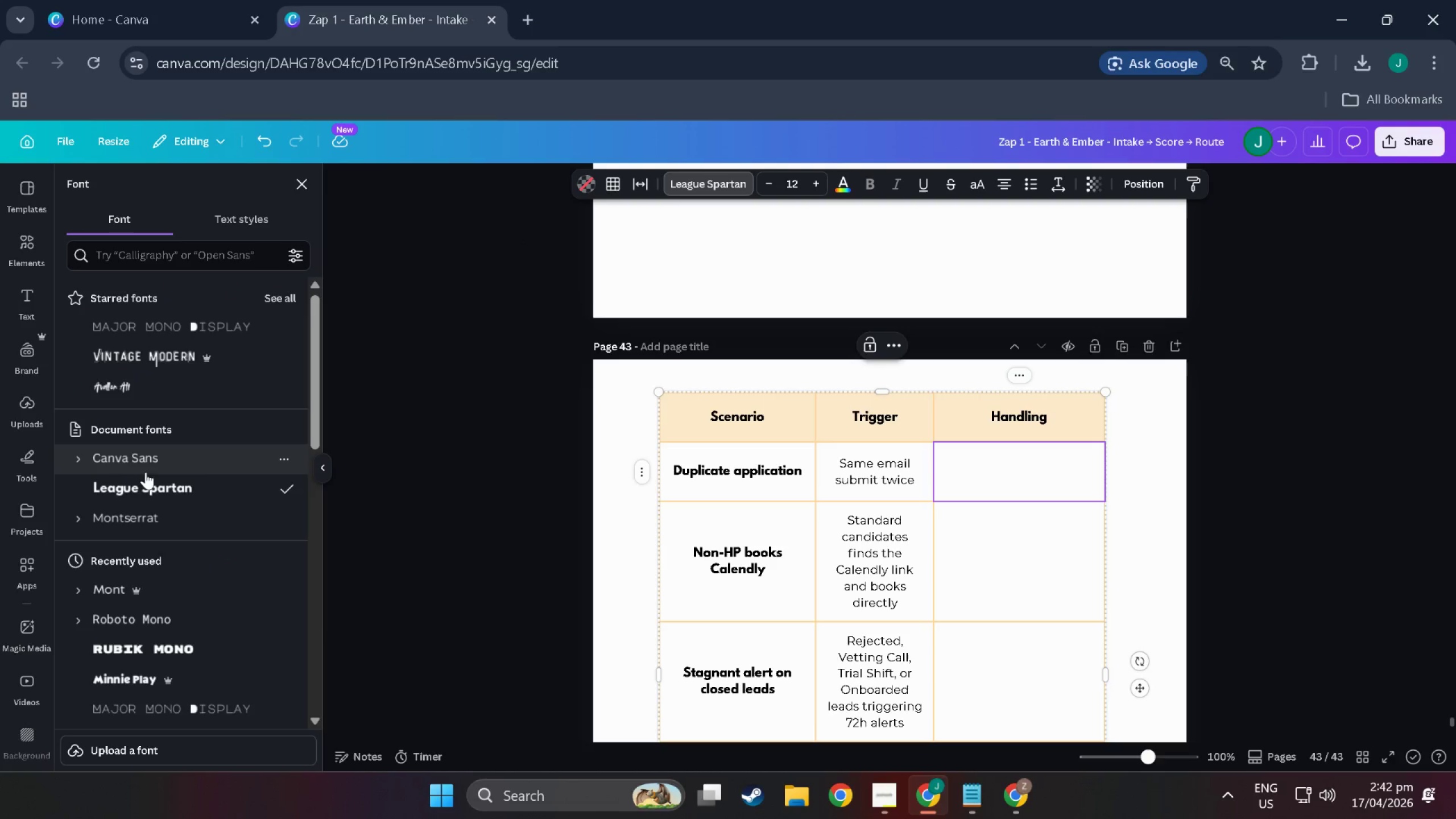 
left_click([169, 519])
 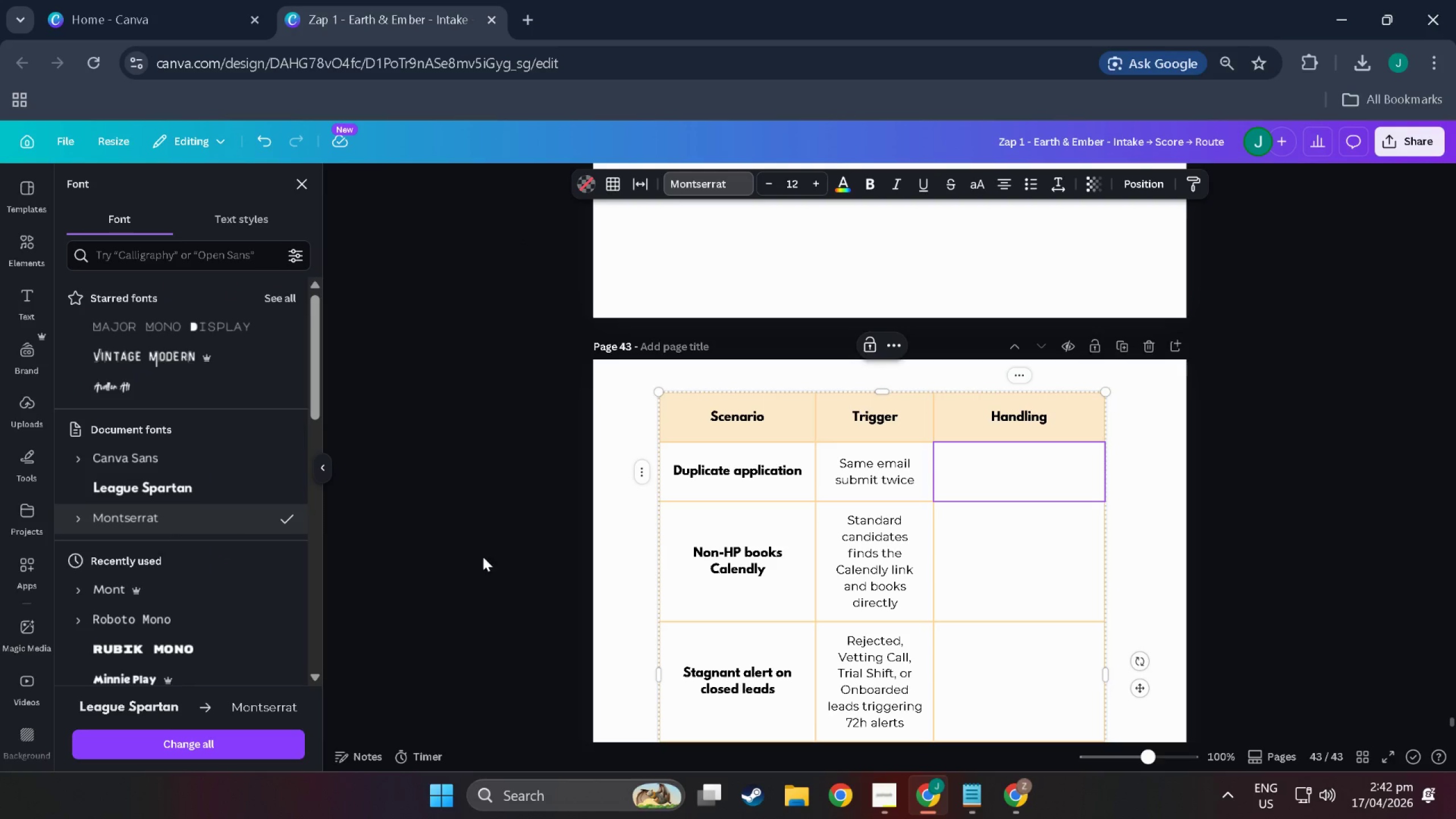 
left_click([1128, 427])
 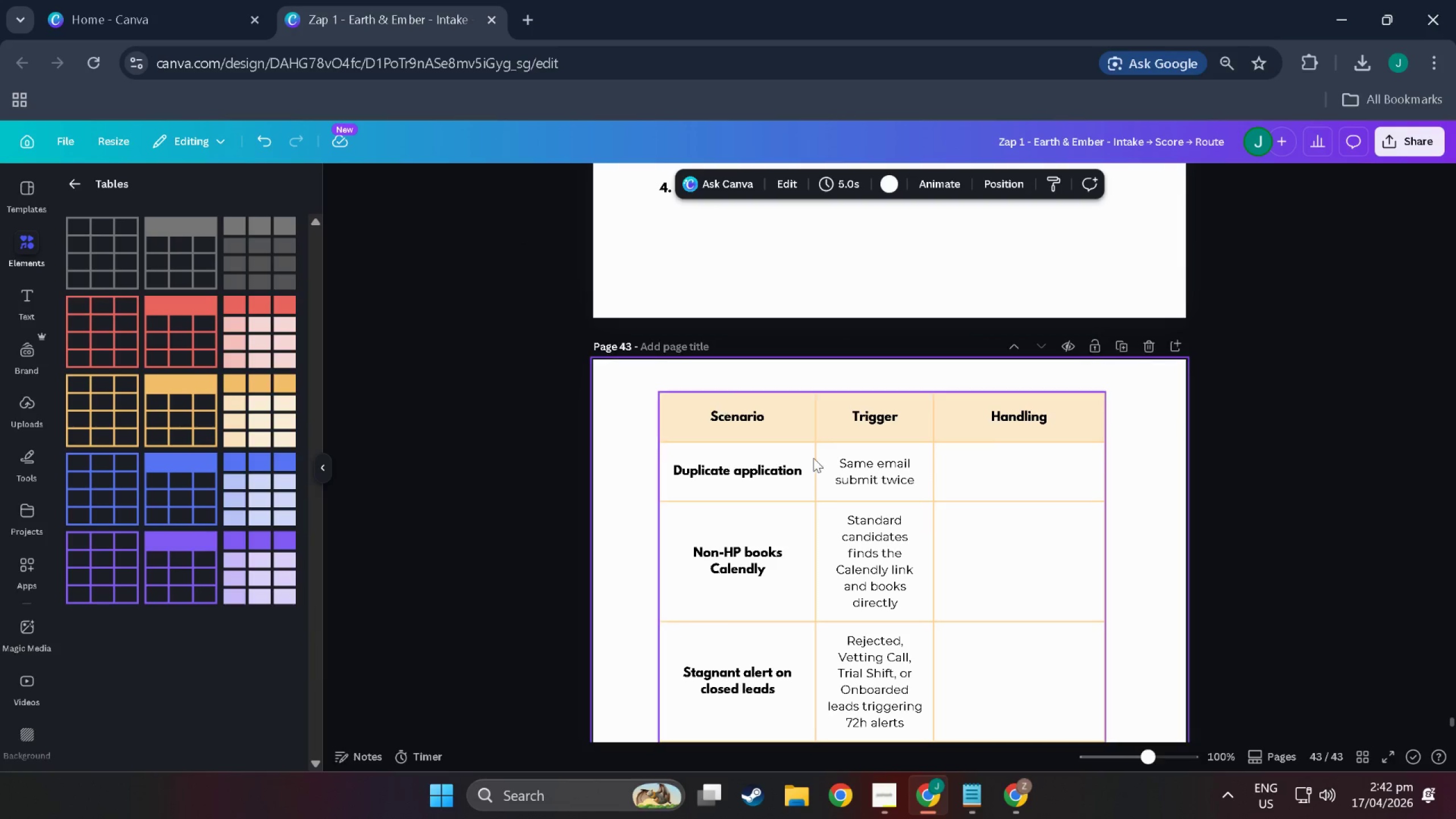 
double_click([1136, 496])
 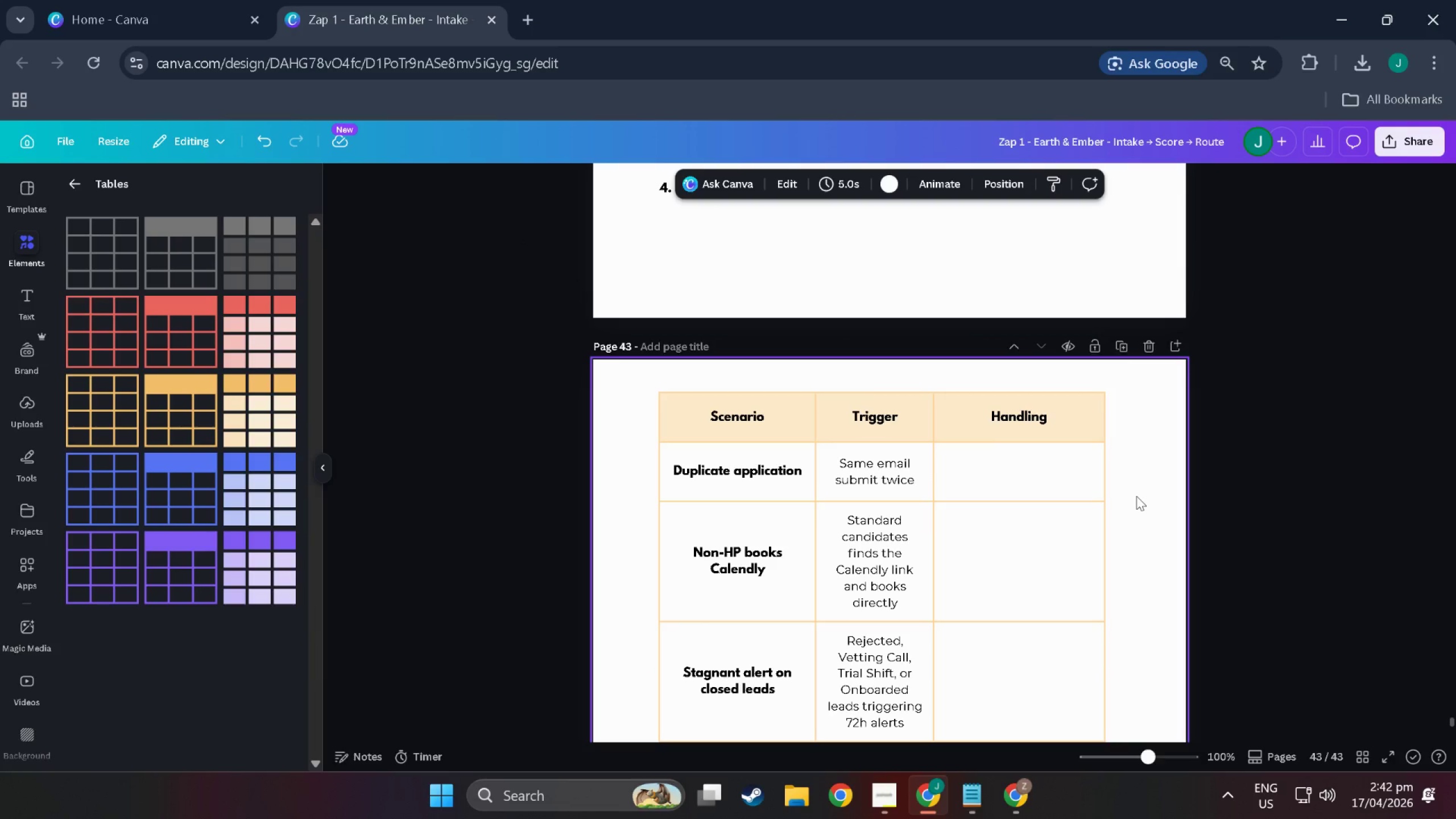 
triple_click([1136, 496])
 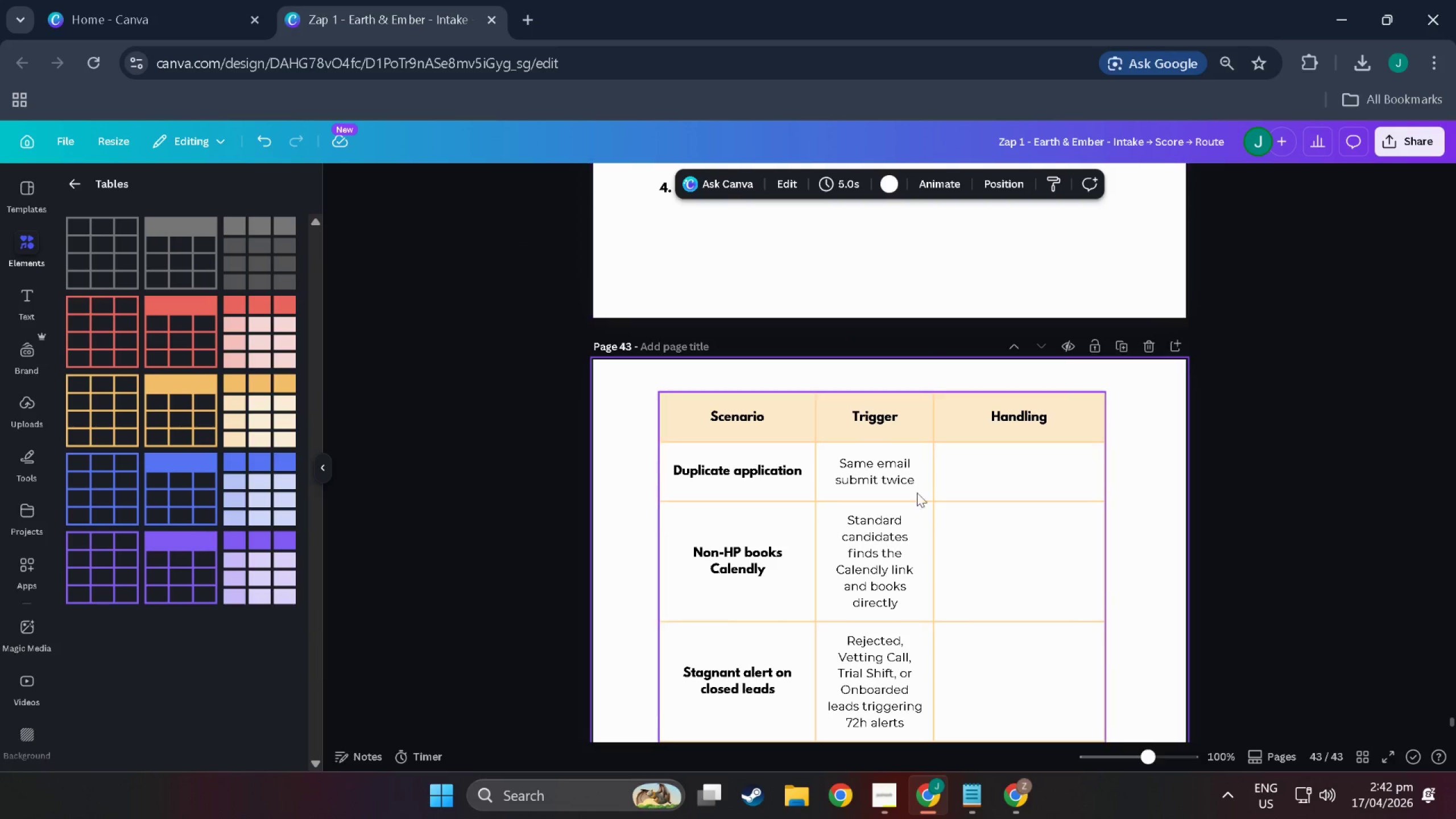 
left_click([1013, 530])
 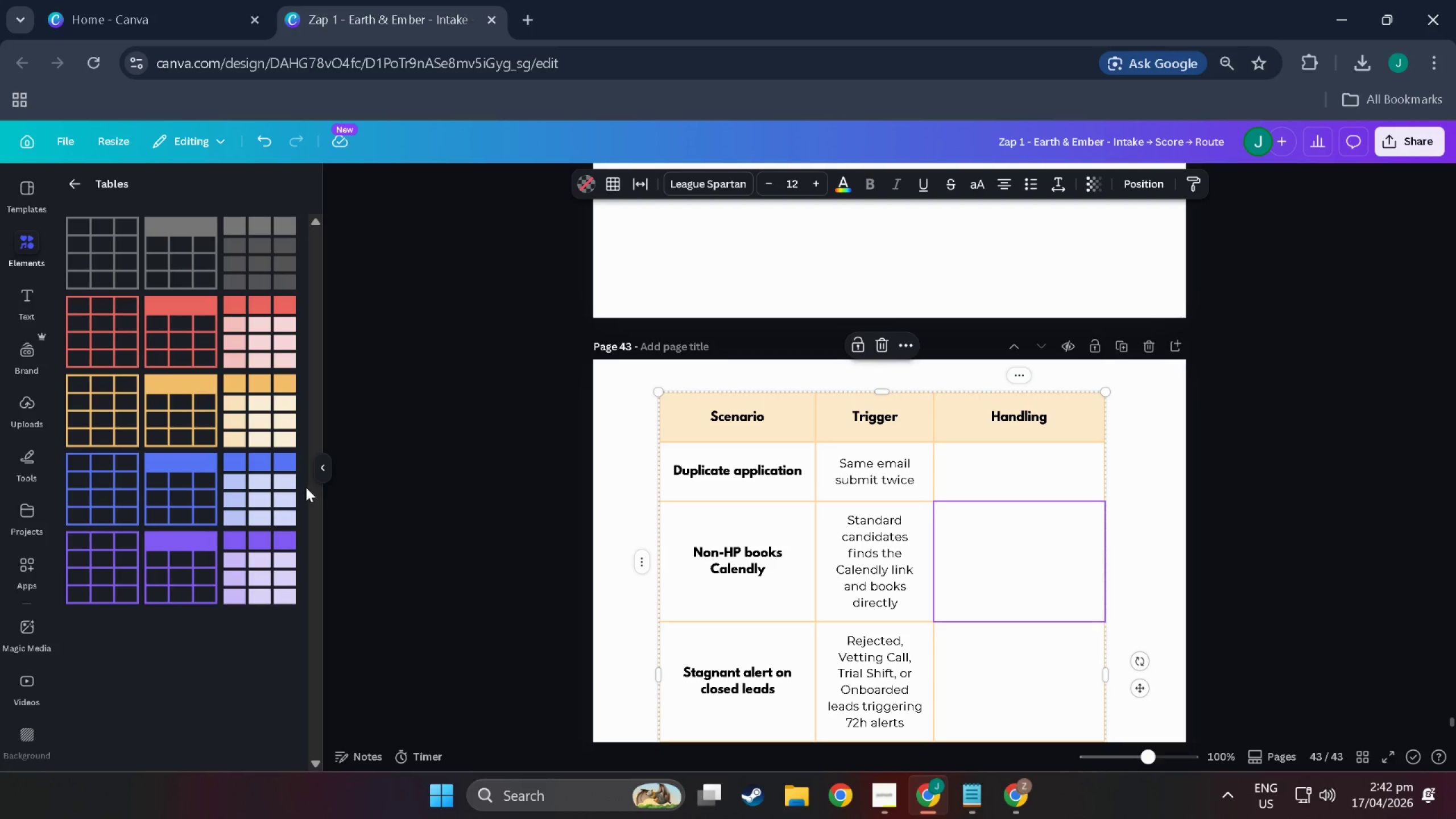 
left_click([324, 461])
 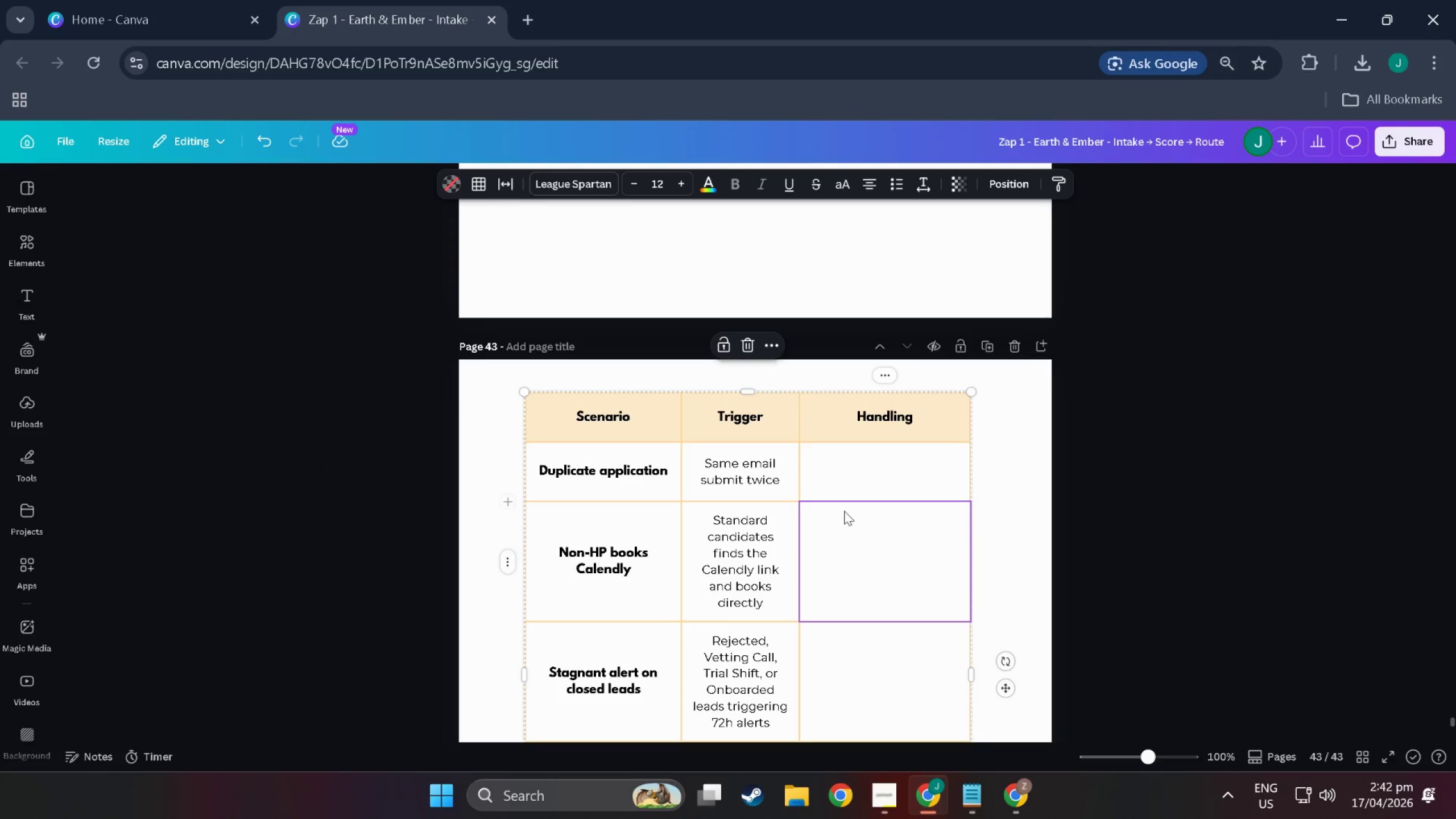 
double_click([853, 465])
 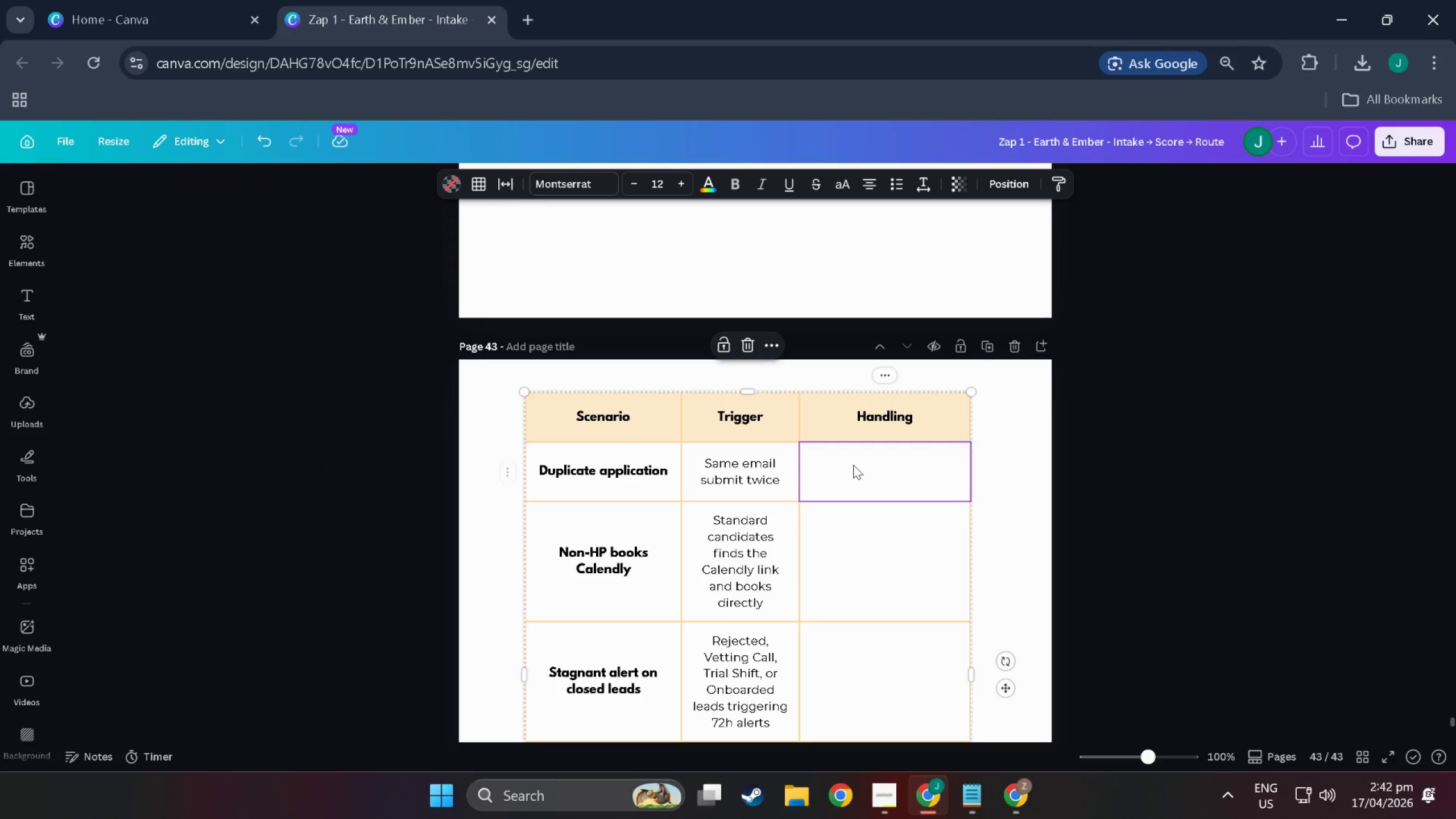 
triple_click([853, 465])
 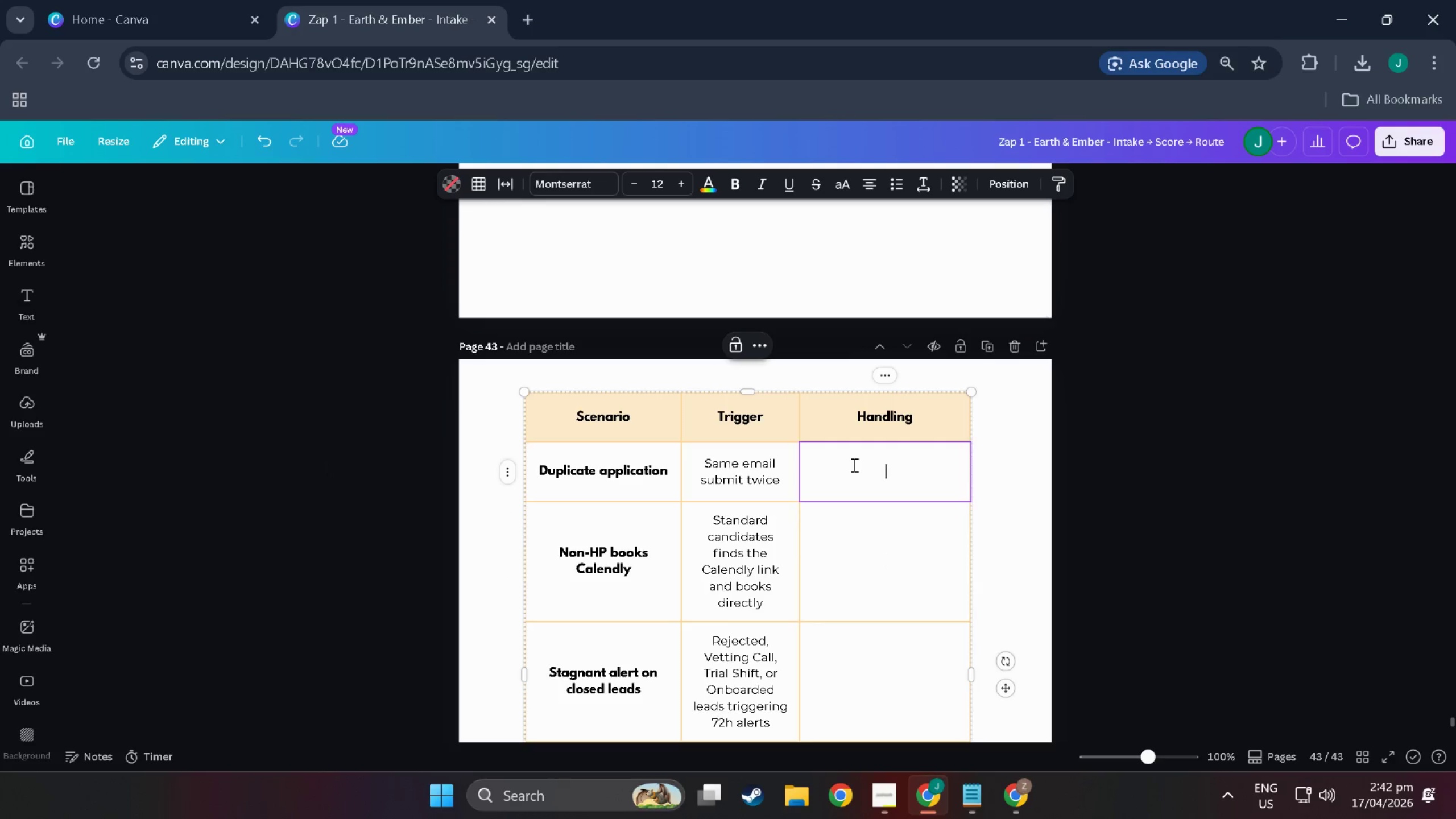 
triple_click([853, 465])
 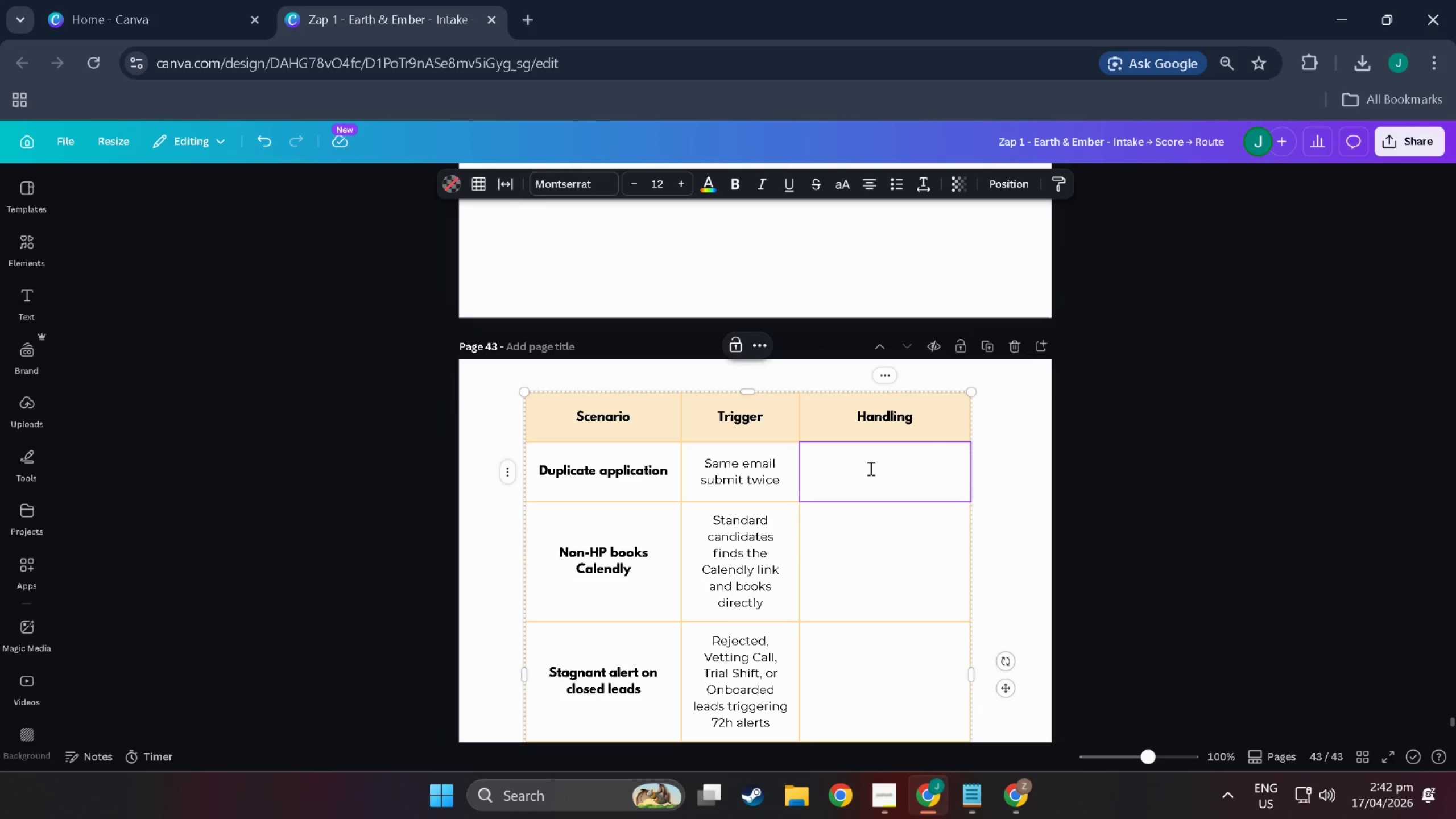 
left_click([870, 468])
 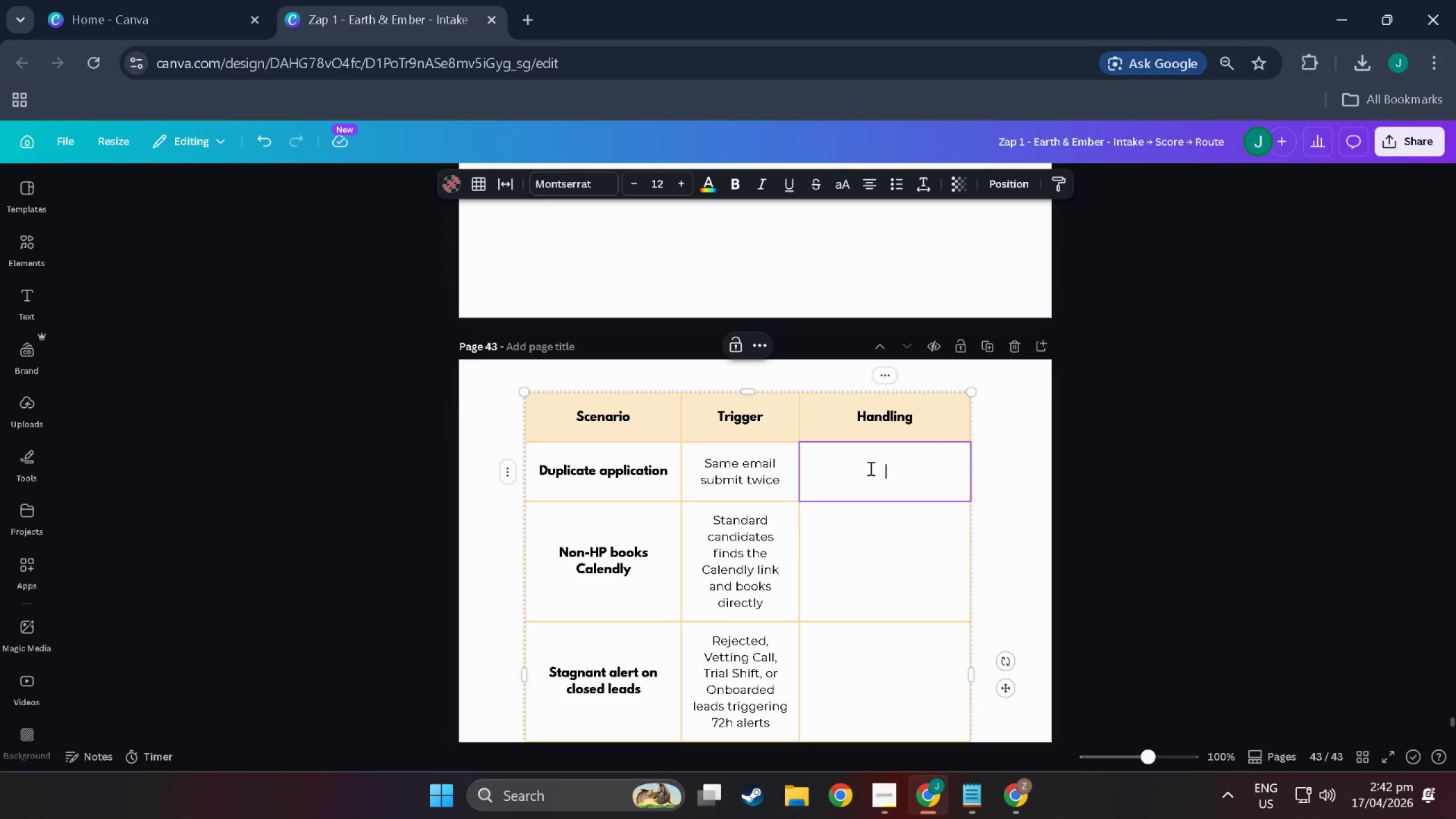 
type(Zapiers)
key(Backspace)
type( Tables will creat43)
key(Backspace)
key(Backspace)
type(e a second record. HR should )
 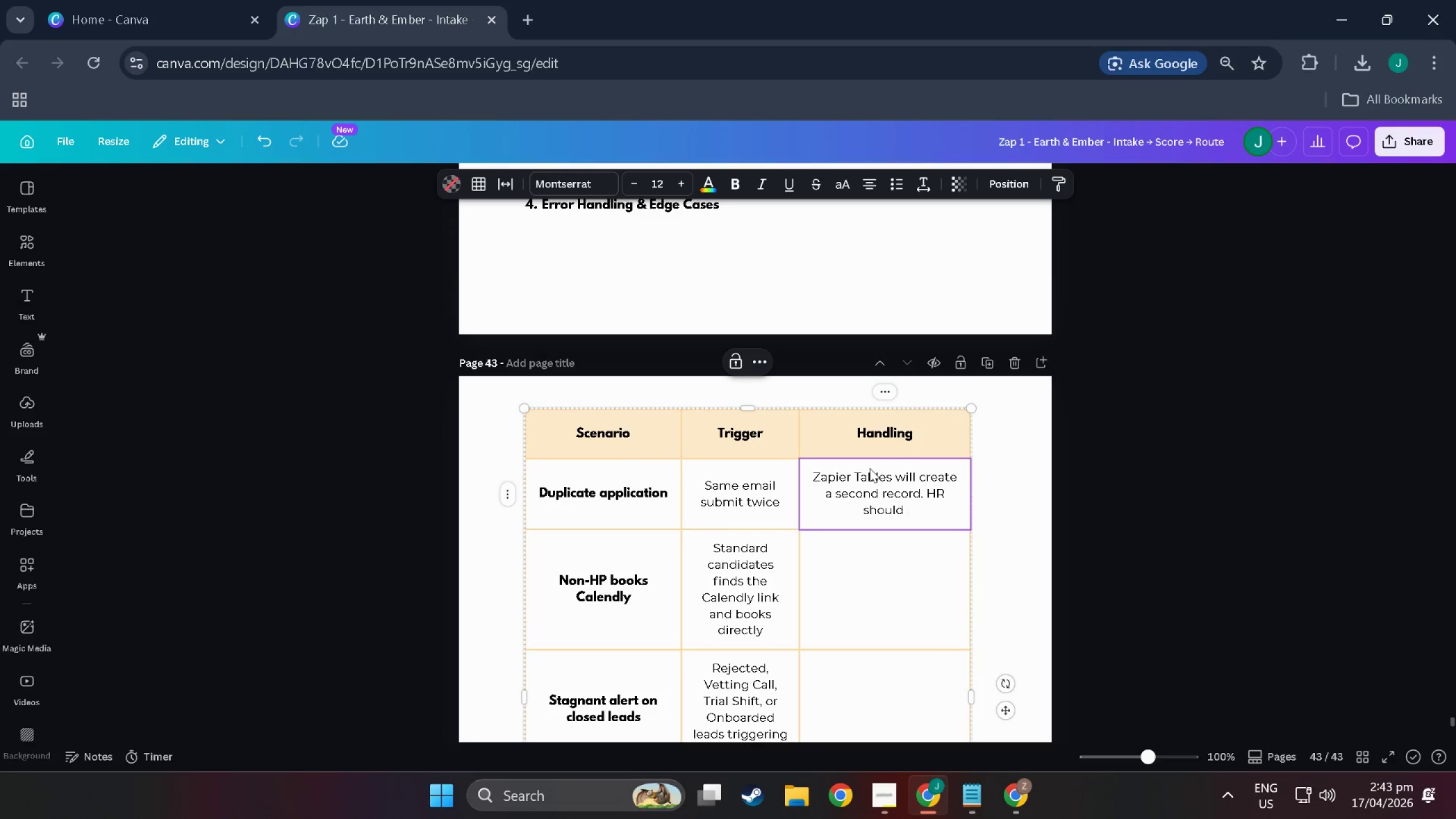 
type(periodically audit Tables for duplicate emails. Fututre improvement: add a Tables'Fi)
key(Backspace)
key(Backspace)
type( )
key(Backspace)
key(Backspace)
type( ' F)
key(Backspace)
key(Backspace)
type(fi)
key(Backspace)
key(Backspace)
type(f)
key(Backspace)
type(Find or Create' loock)
key(Backspace)
key(Backspace)
type(kup)
 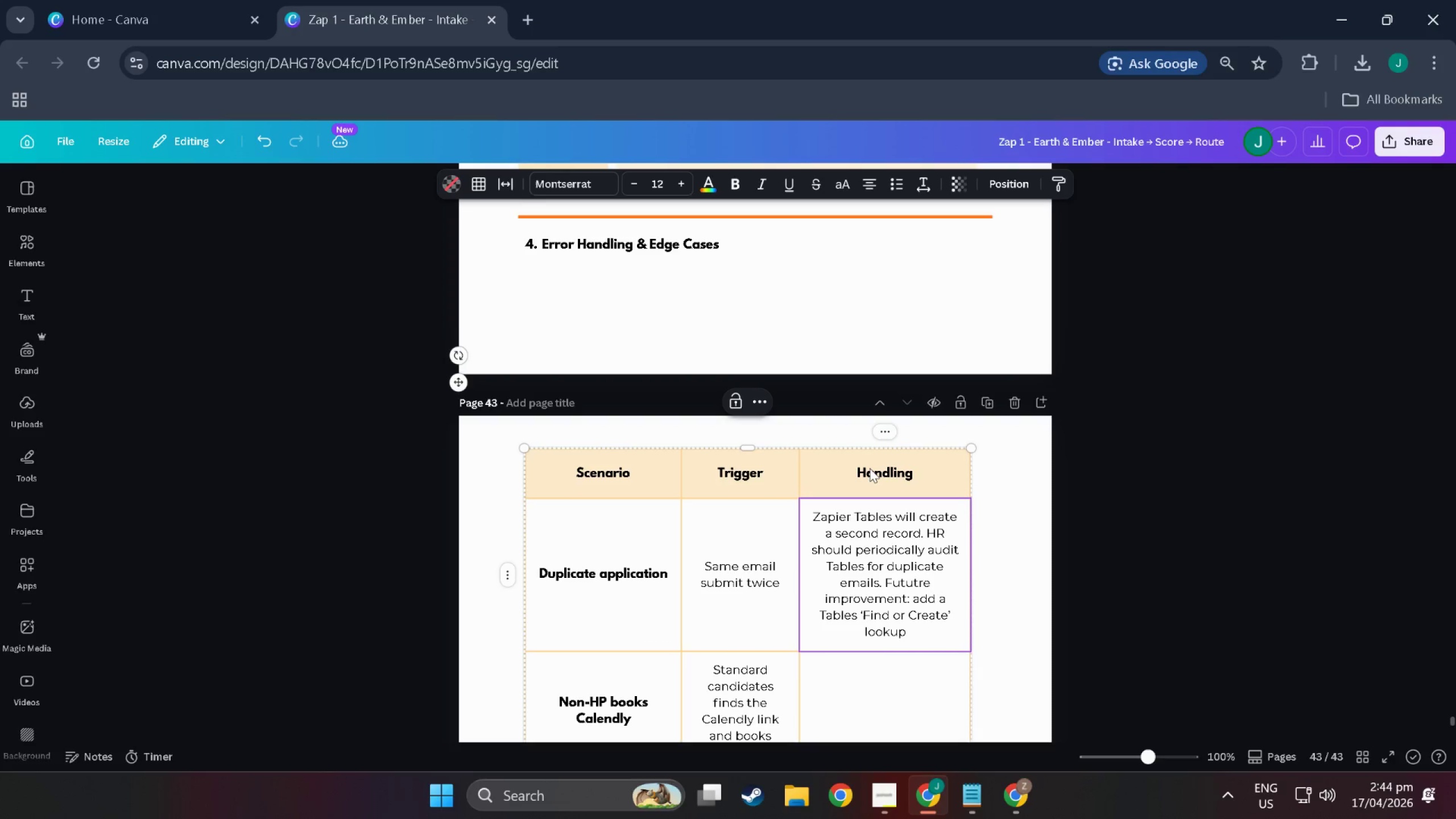 
type(befor)
key(Backspace)
key(Backspace)
key(Backspace)
key(Backspace)
key(Backspace)
type( before  c)
key(Backspace)
key(Backspace)
type(creation in Zap 1)
 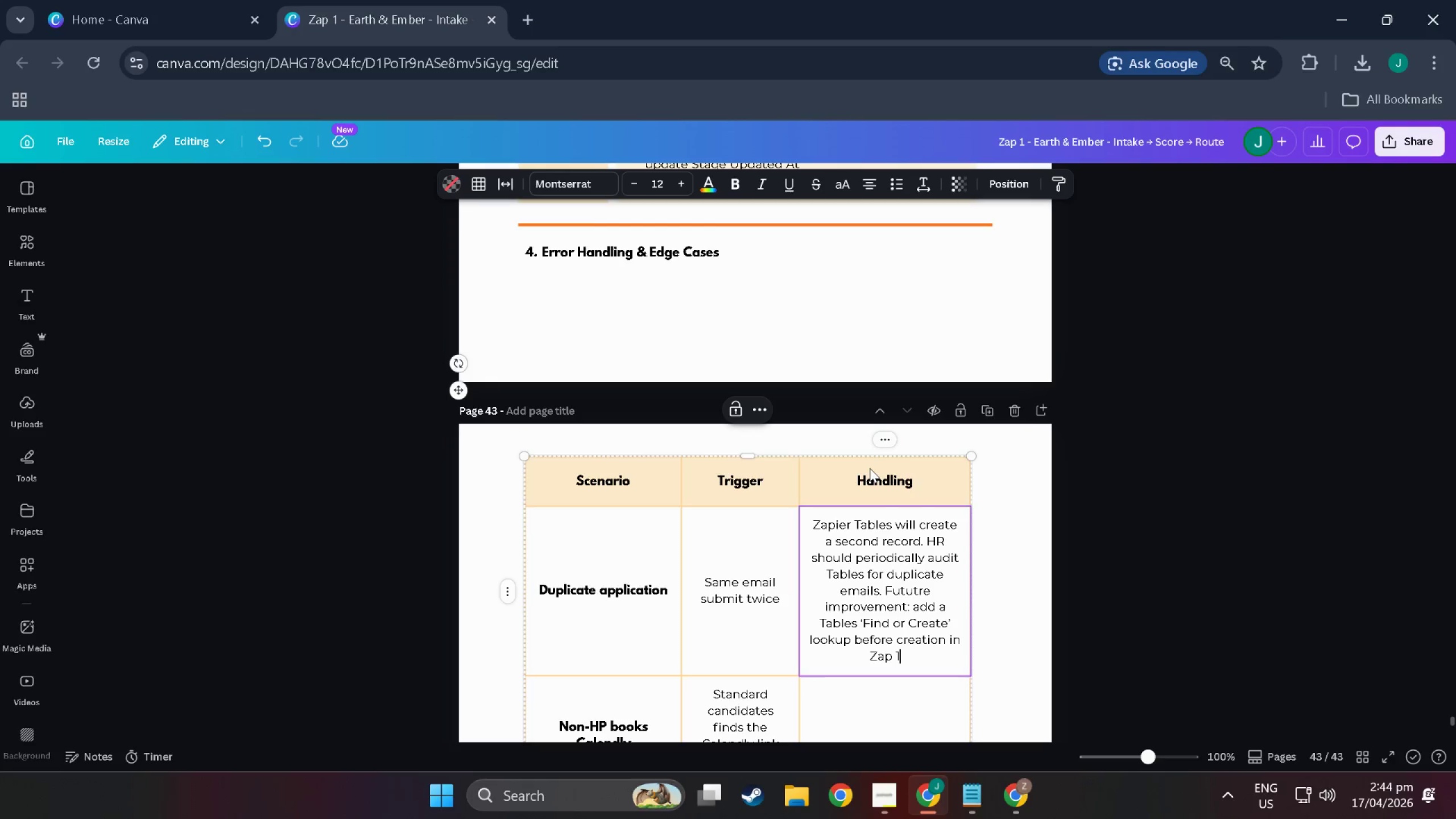 
scroll: coordinate [901, 472], scroll_direction: down, amount: 7.0
 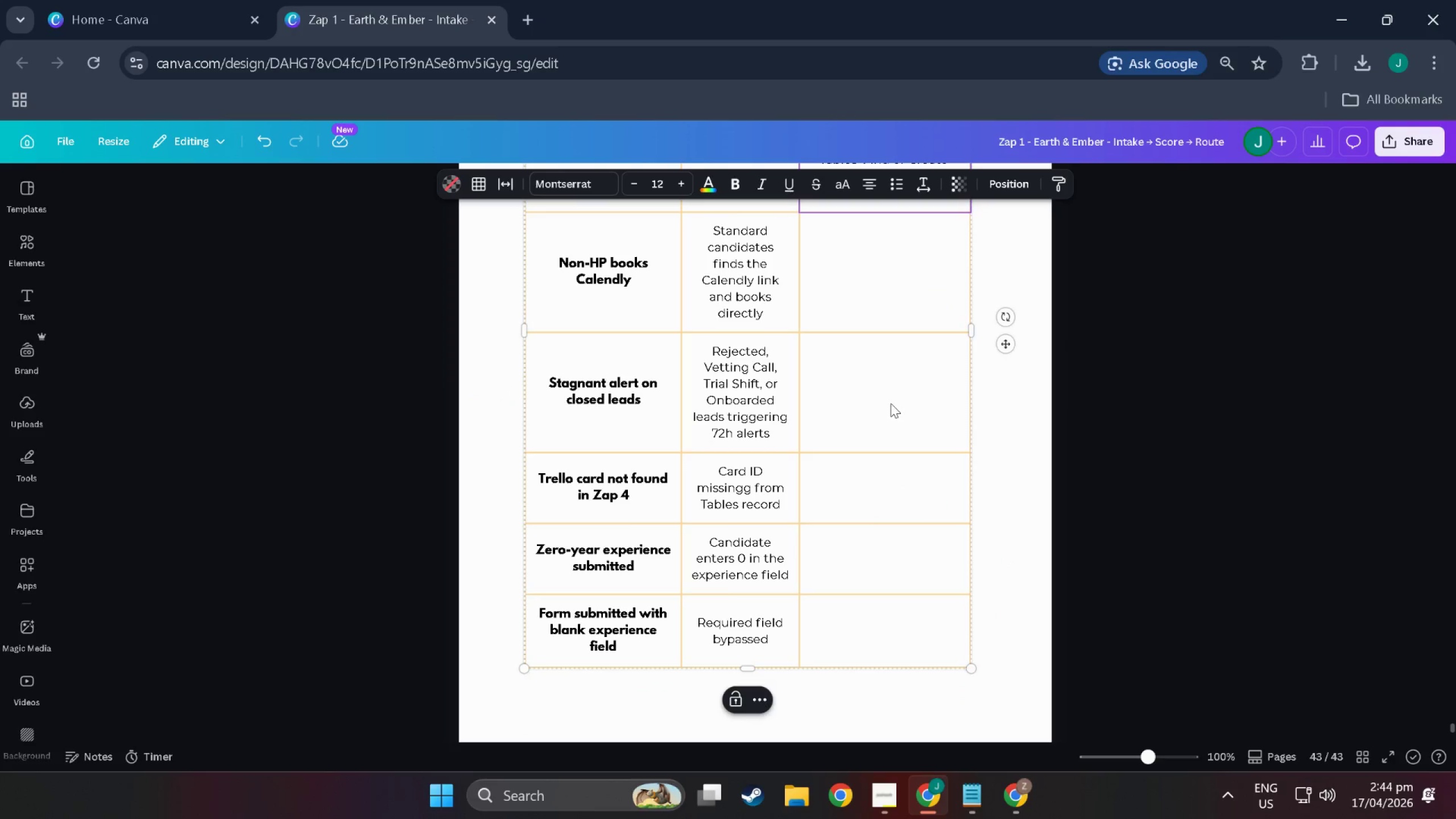 
double_click([888, 399])
 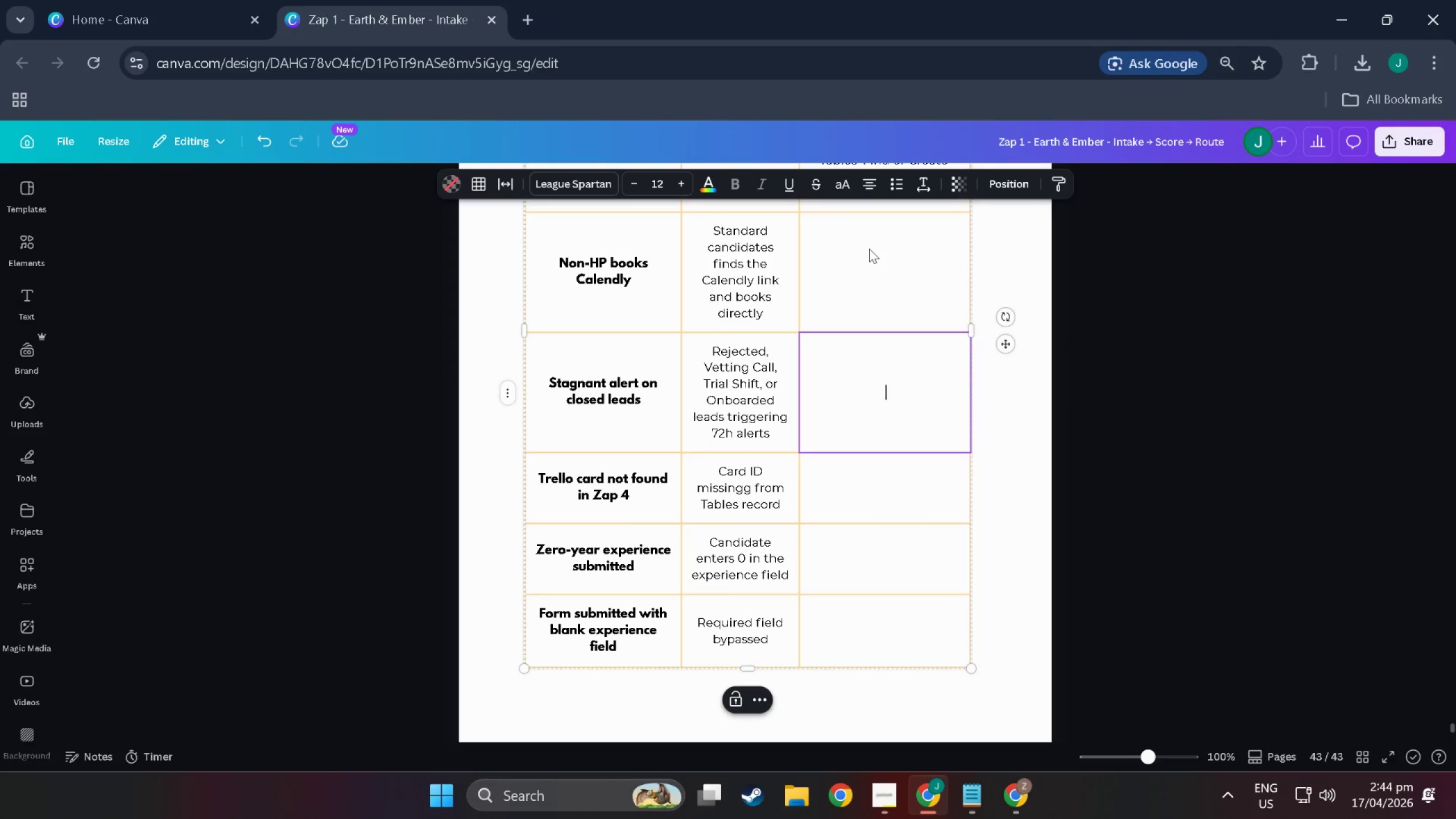 
double_click([869, 249])
 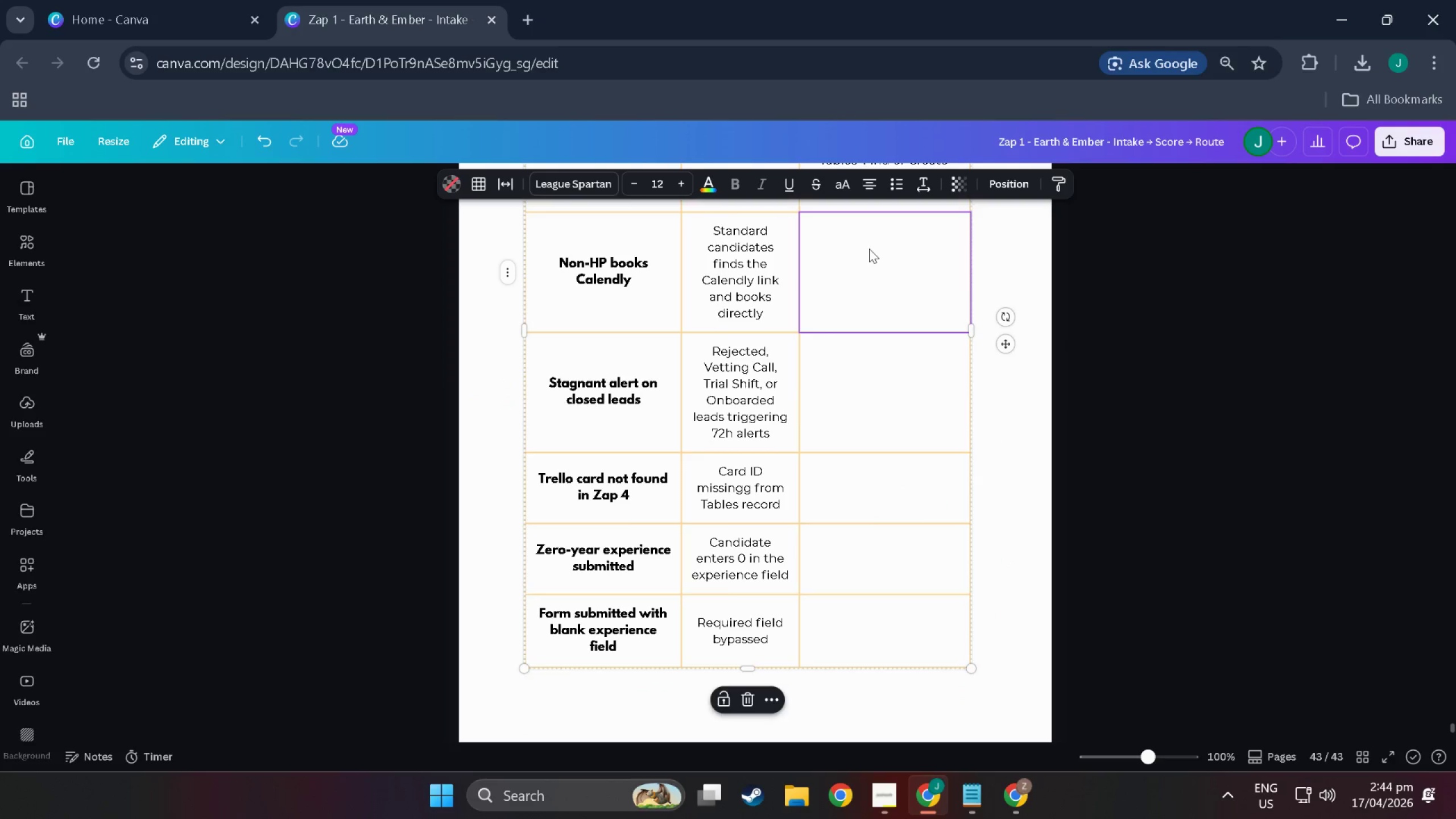 
triple_click([869, 249])
 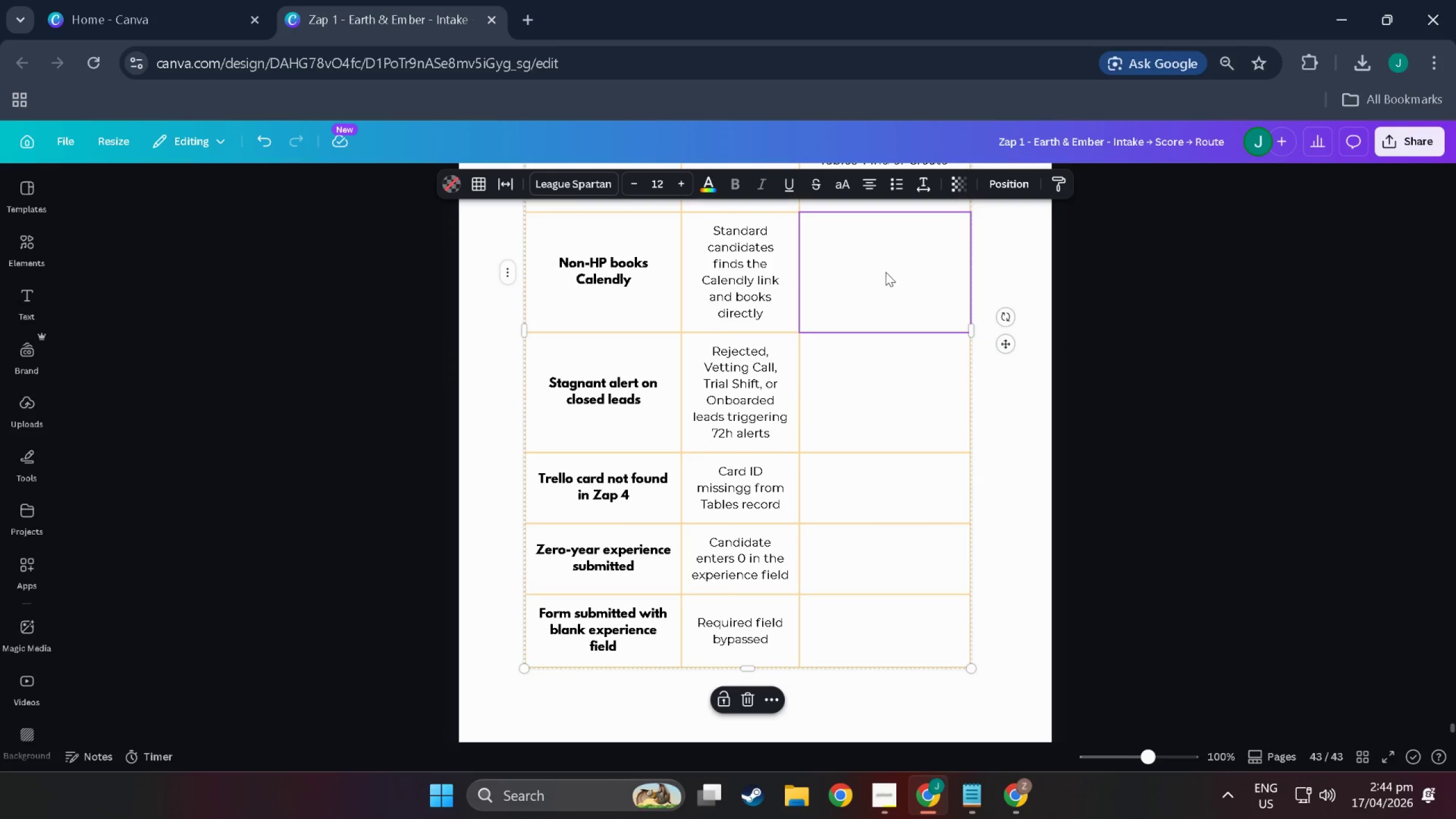 
double_click([883, 271])
 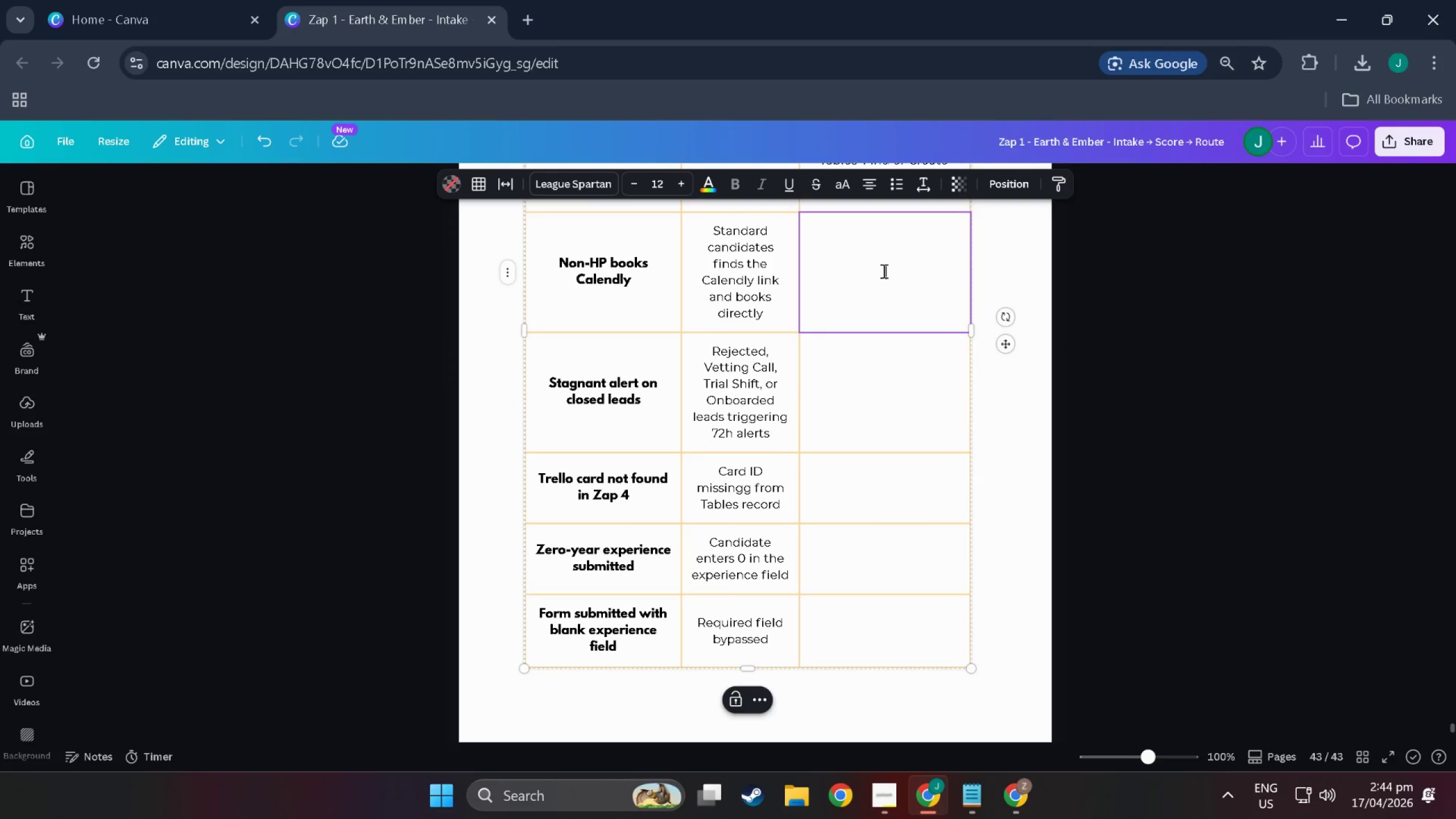 
triple_click([883, 271])
 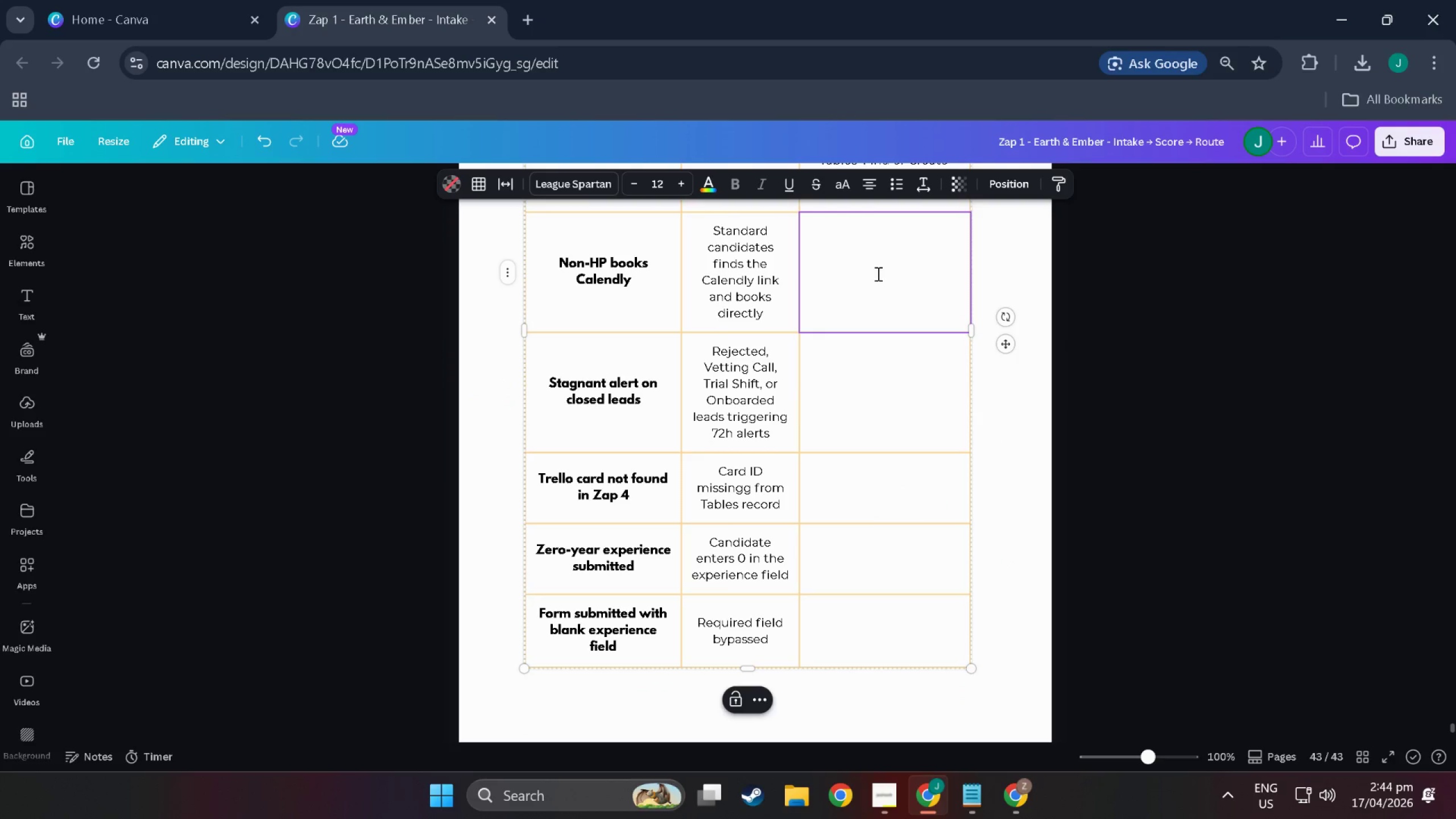 
double_click([877, 274])
 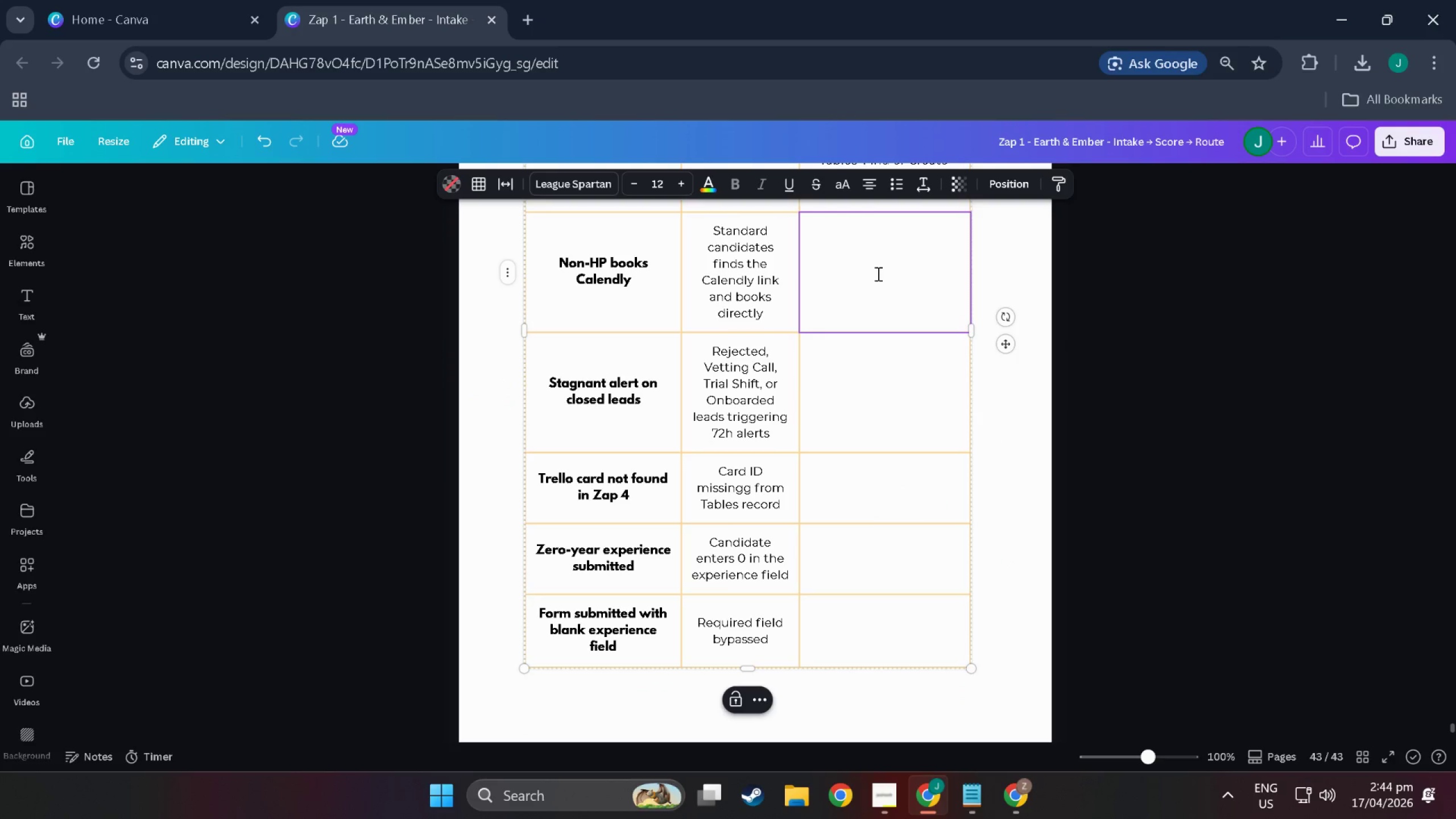 
type(Za)
key(Backspace)
key(Backspace)
 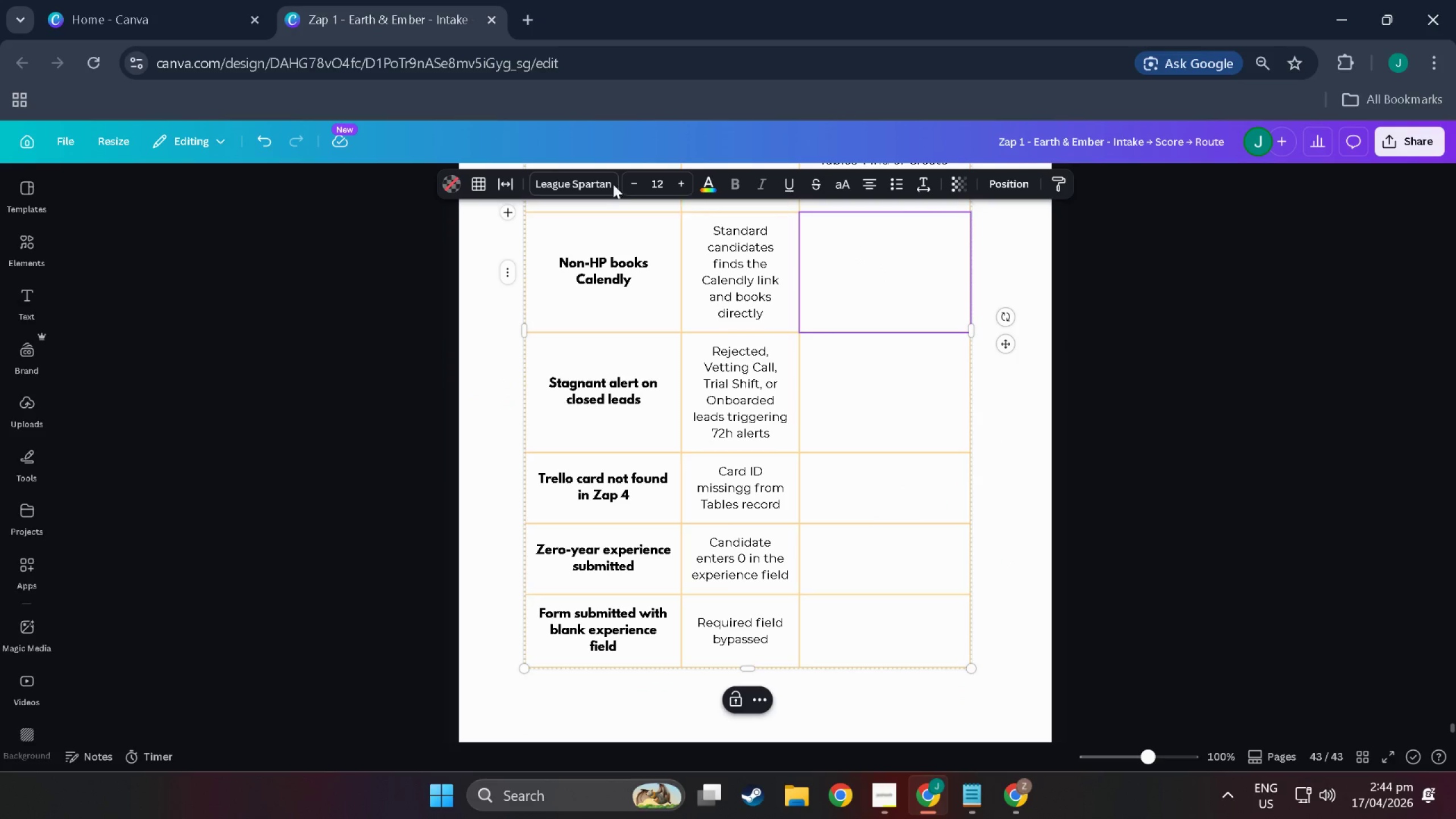 
left_click([599, 183])
 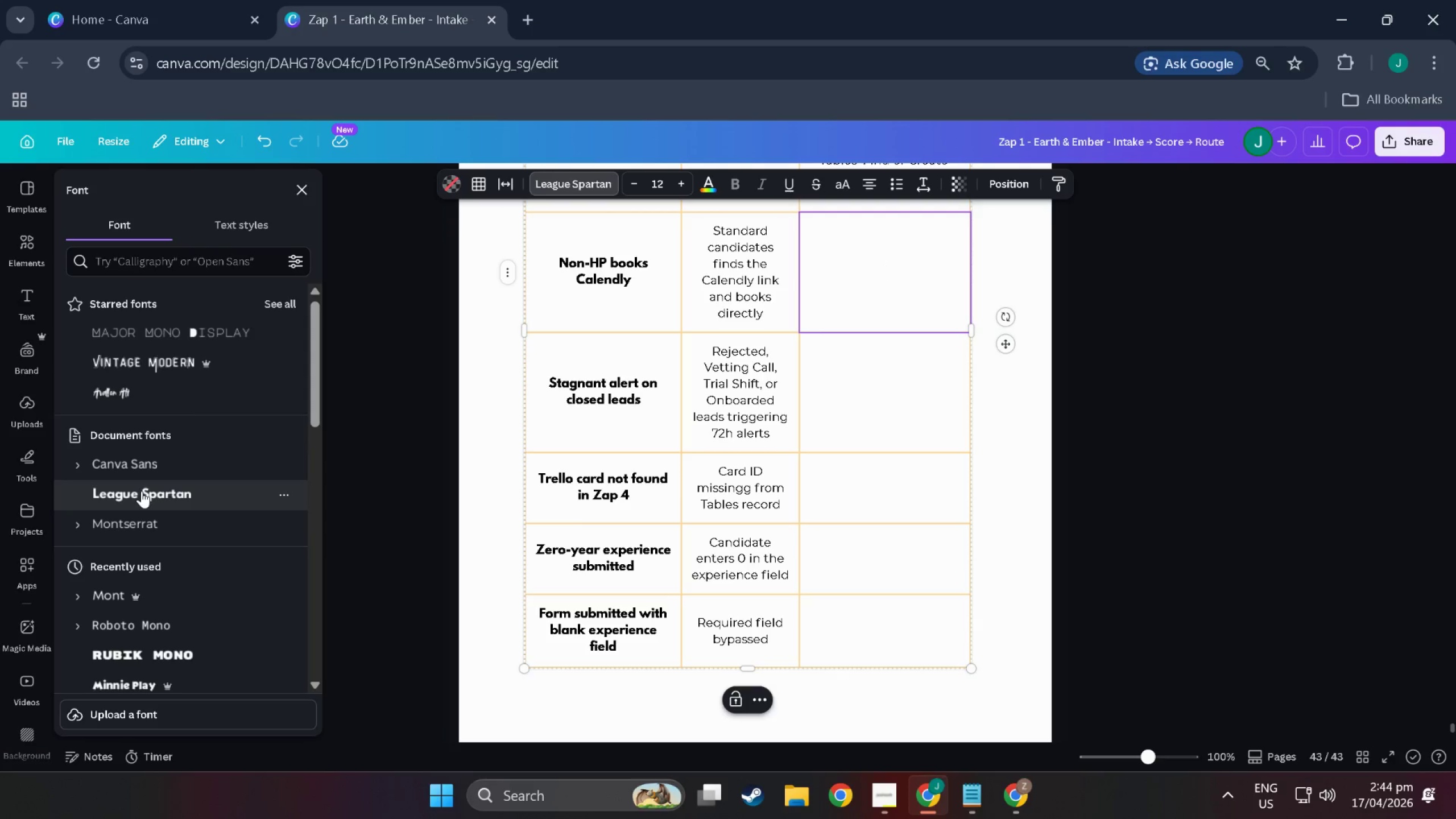 
left_click([150, 514])
 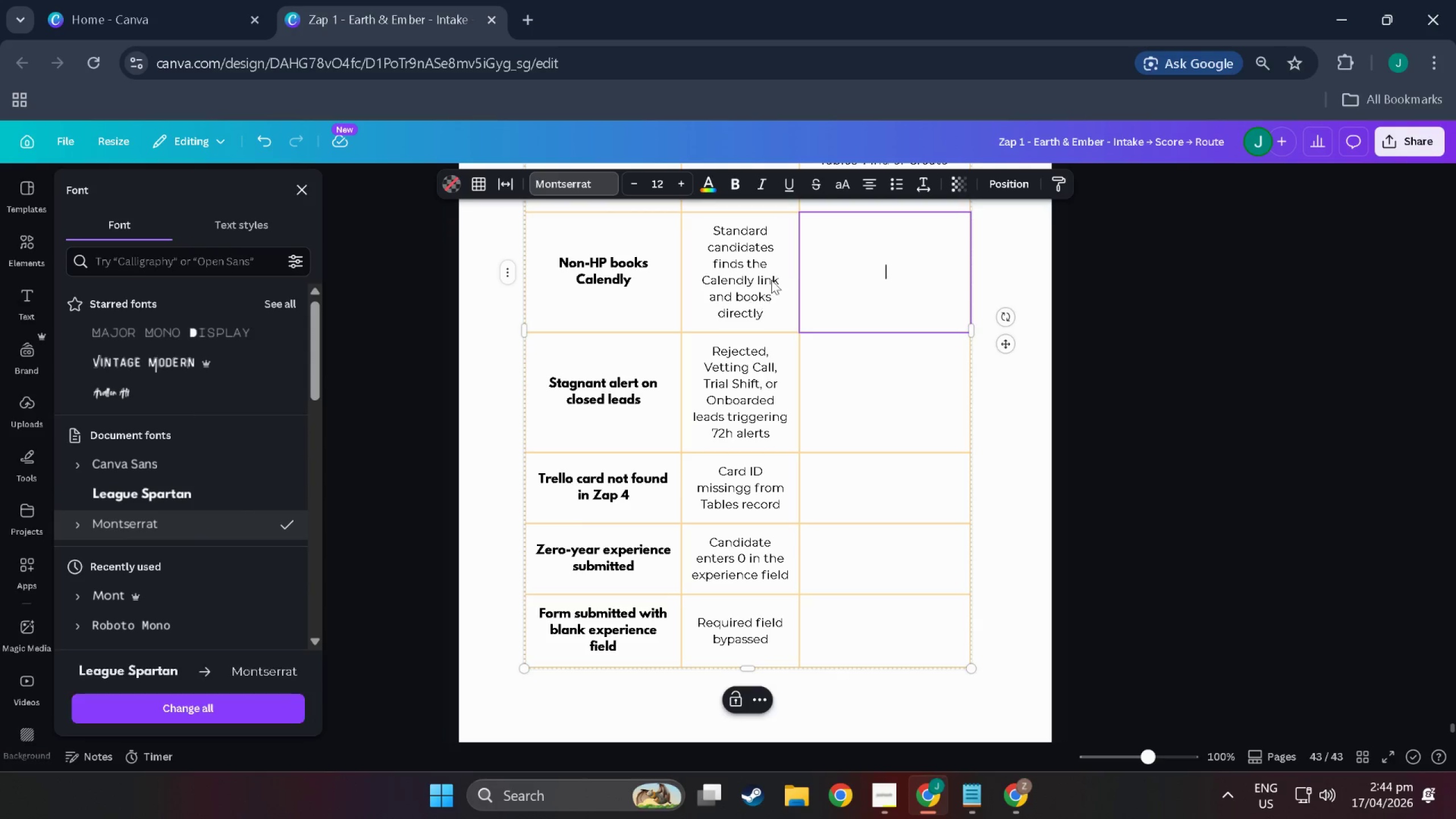 
type(Zap 2's Filter St)
key(Backspace)
key(Backspace)
type(step checks the Priority Tag in Tables)
 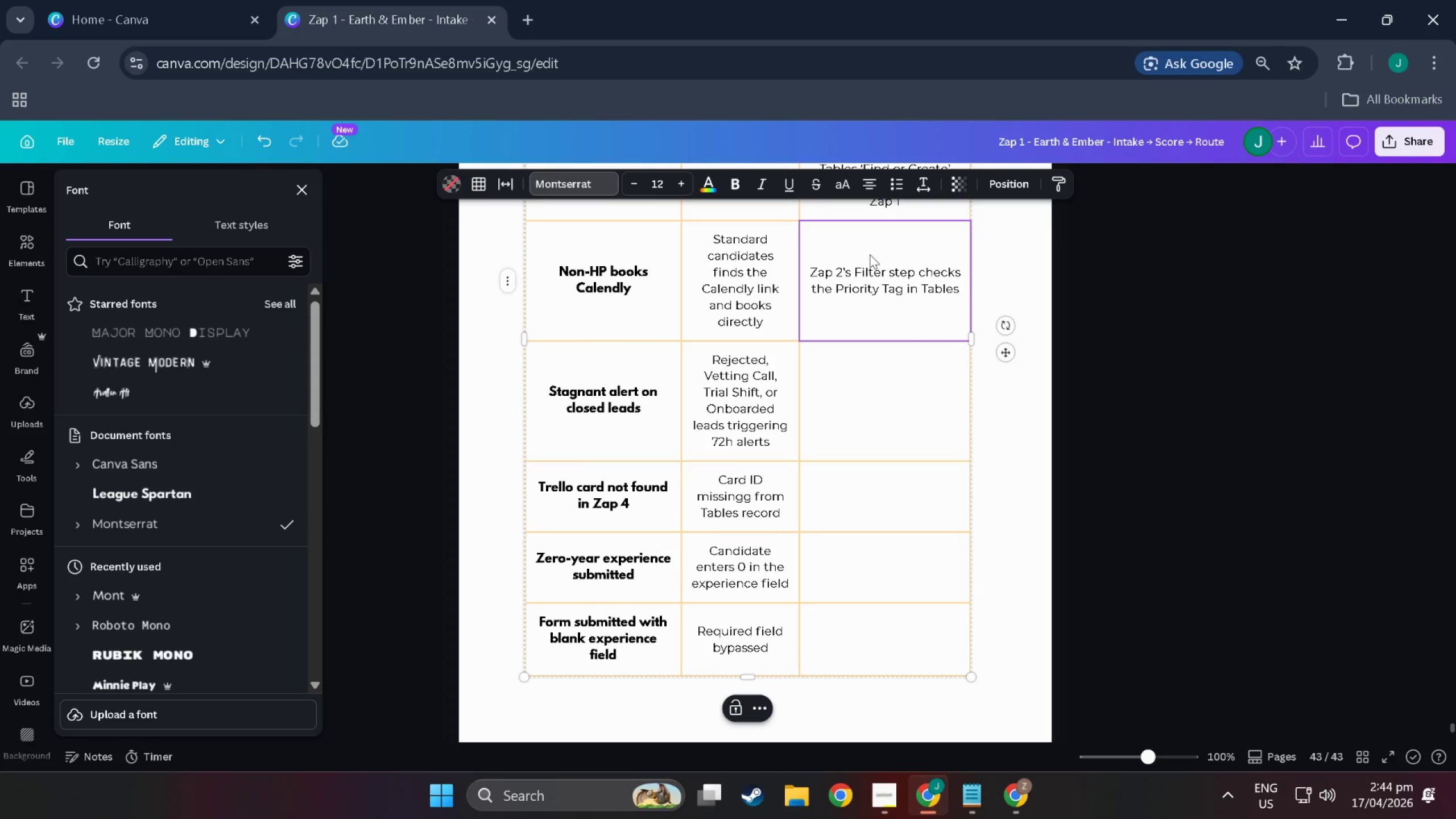 
hold_key(key=ArrowLeft, duration=0.72)
 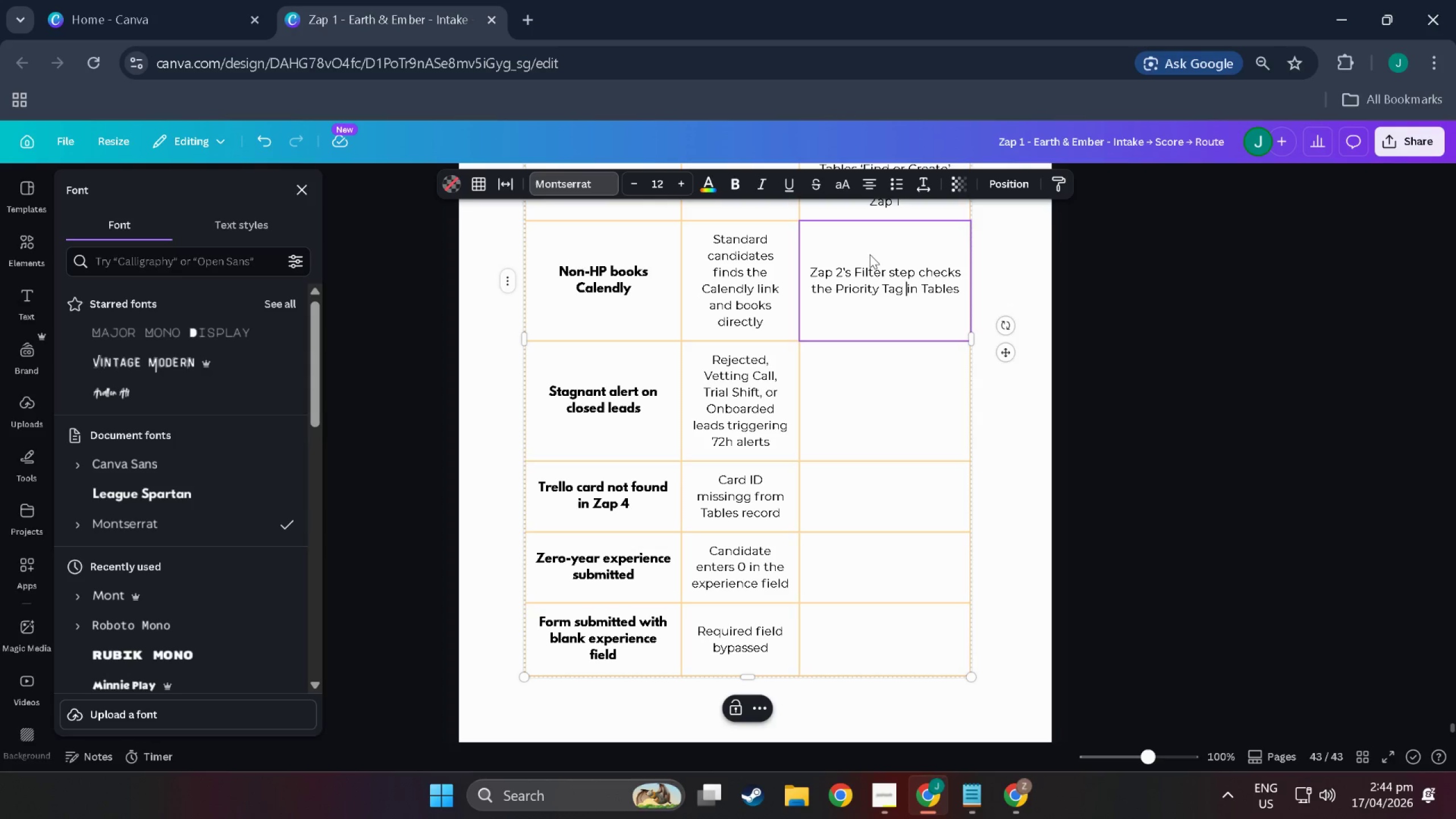 
key(ArrowLeft)
 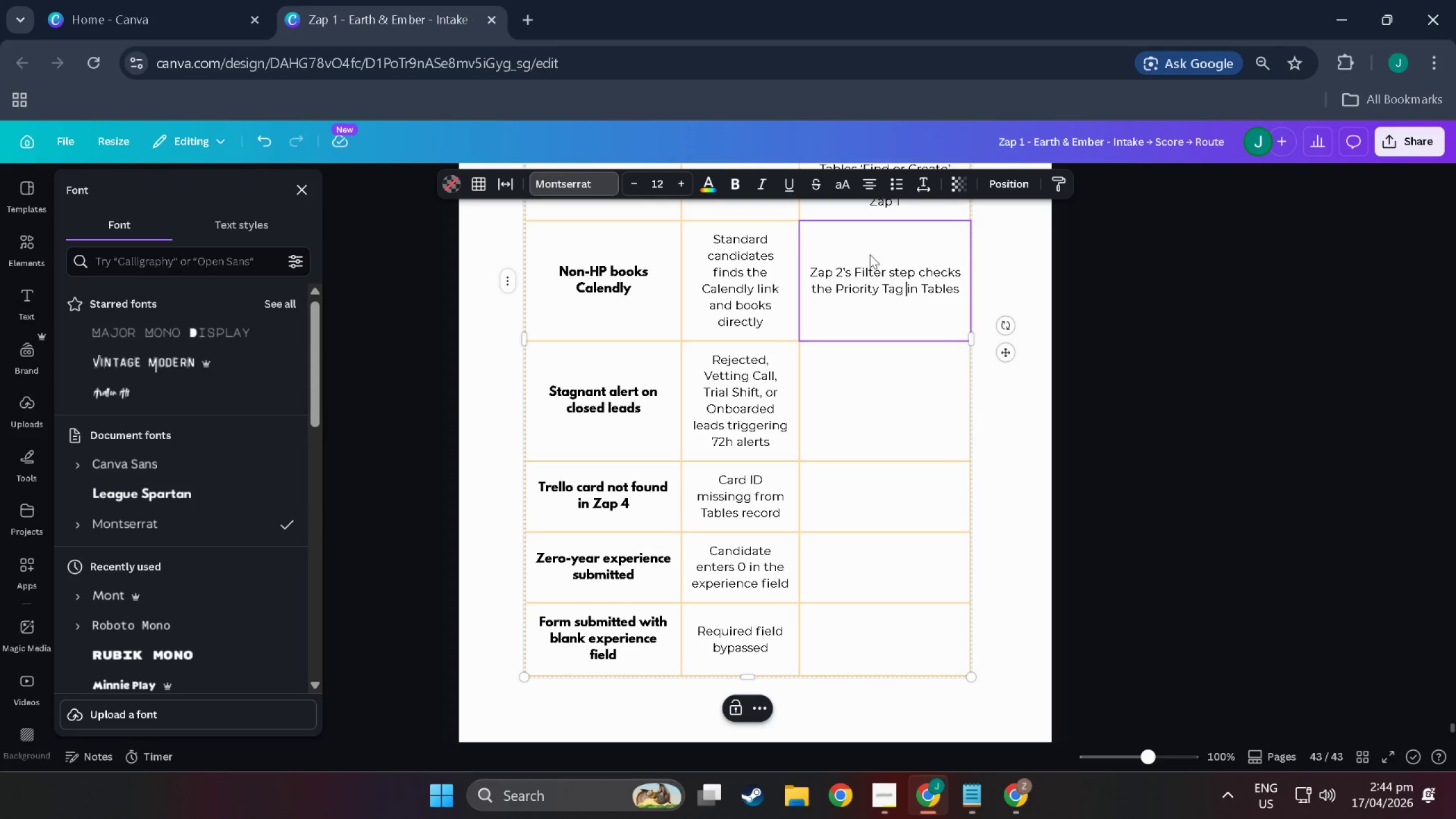 
type( and email )
 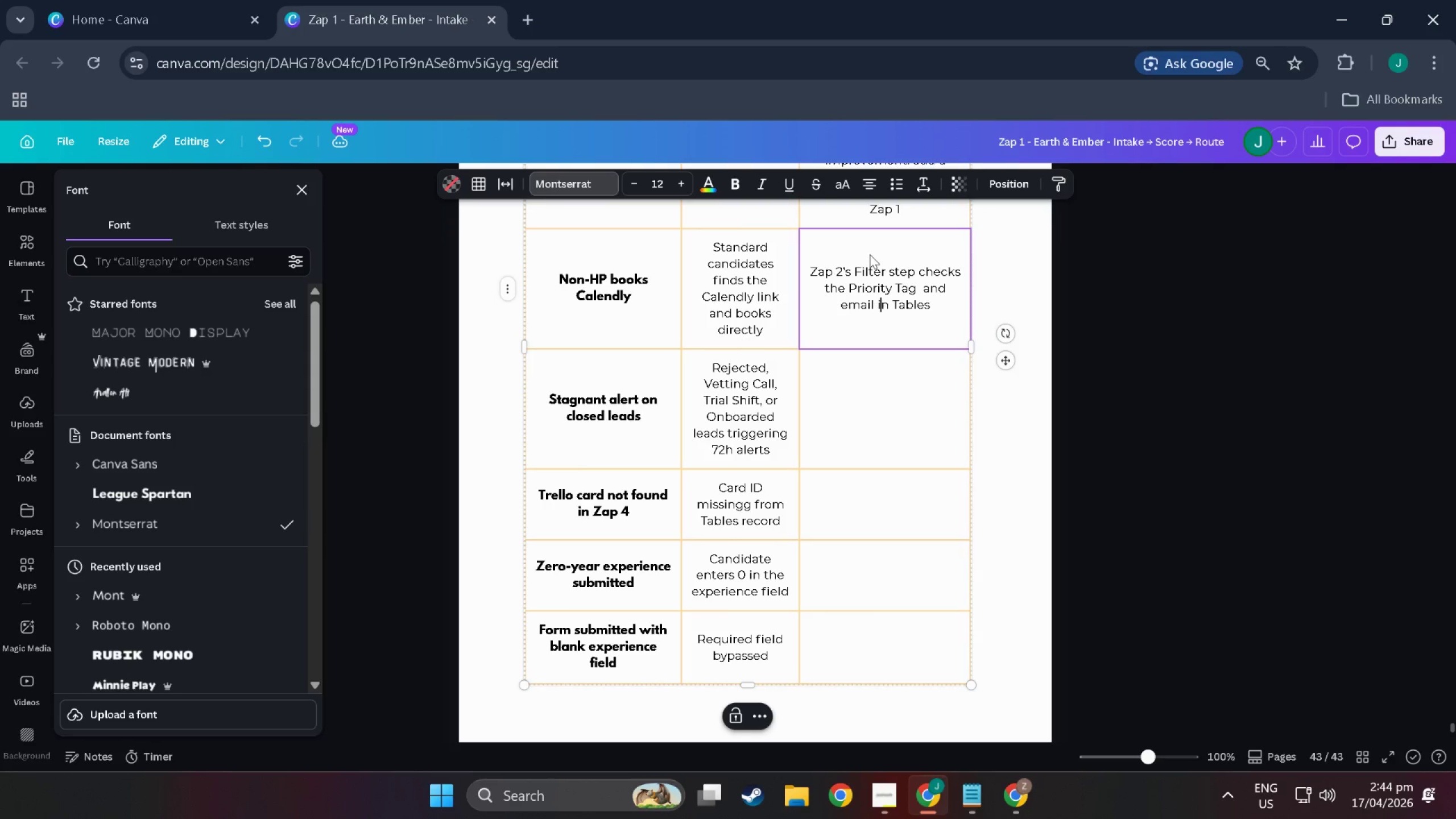 
hold_key(key=ArrowRight, duration=0.62)
 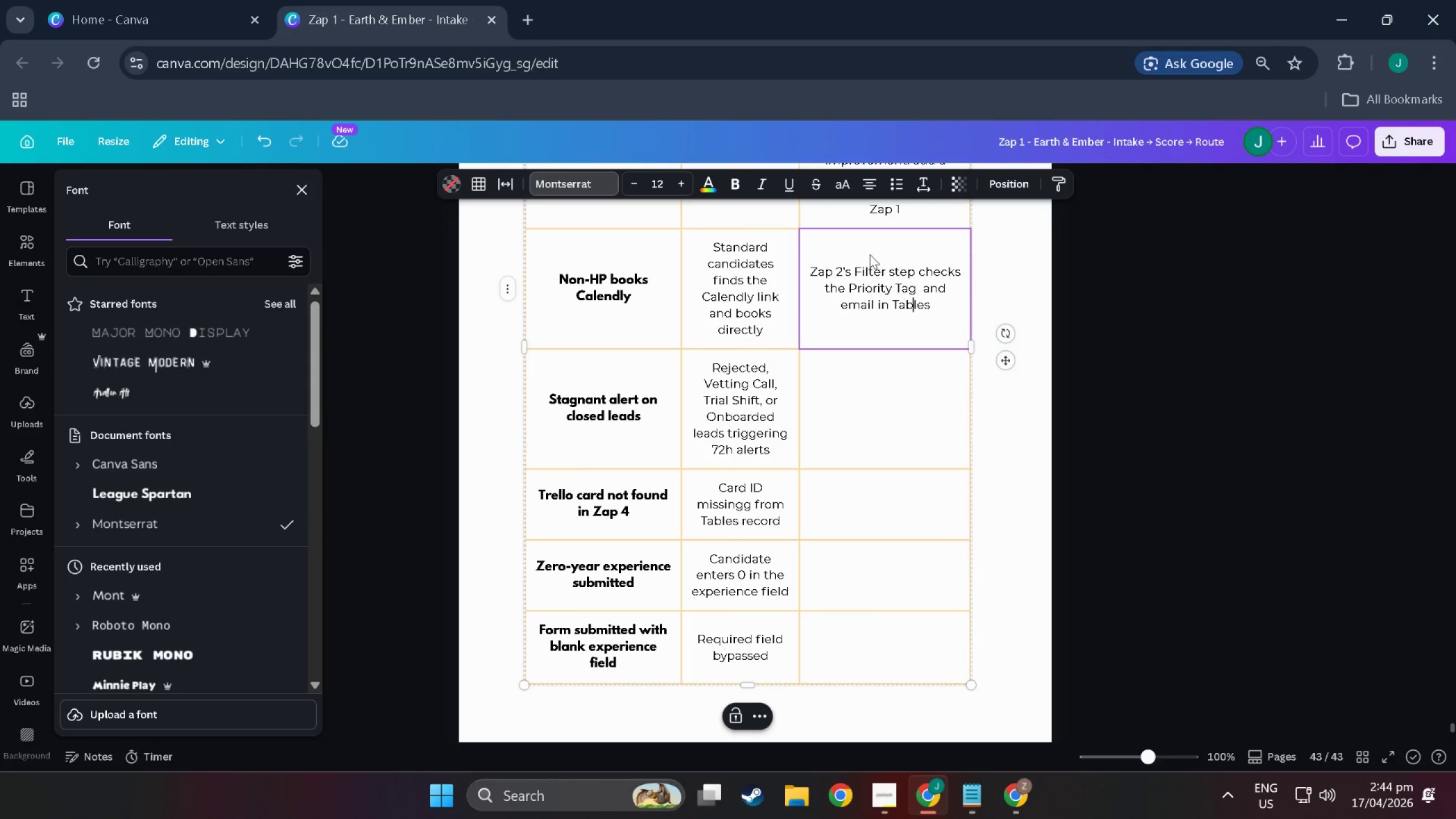 
key(ArrowRight)
 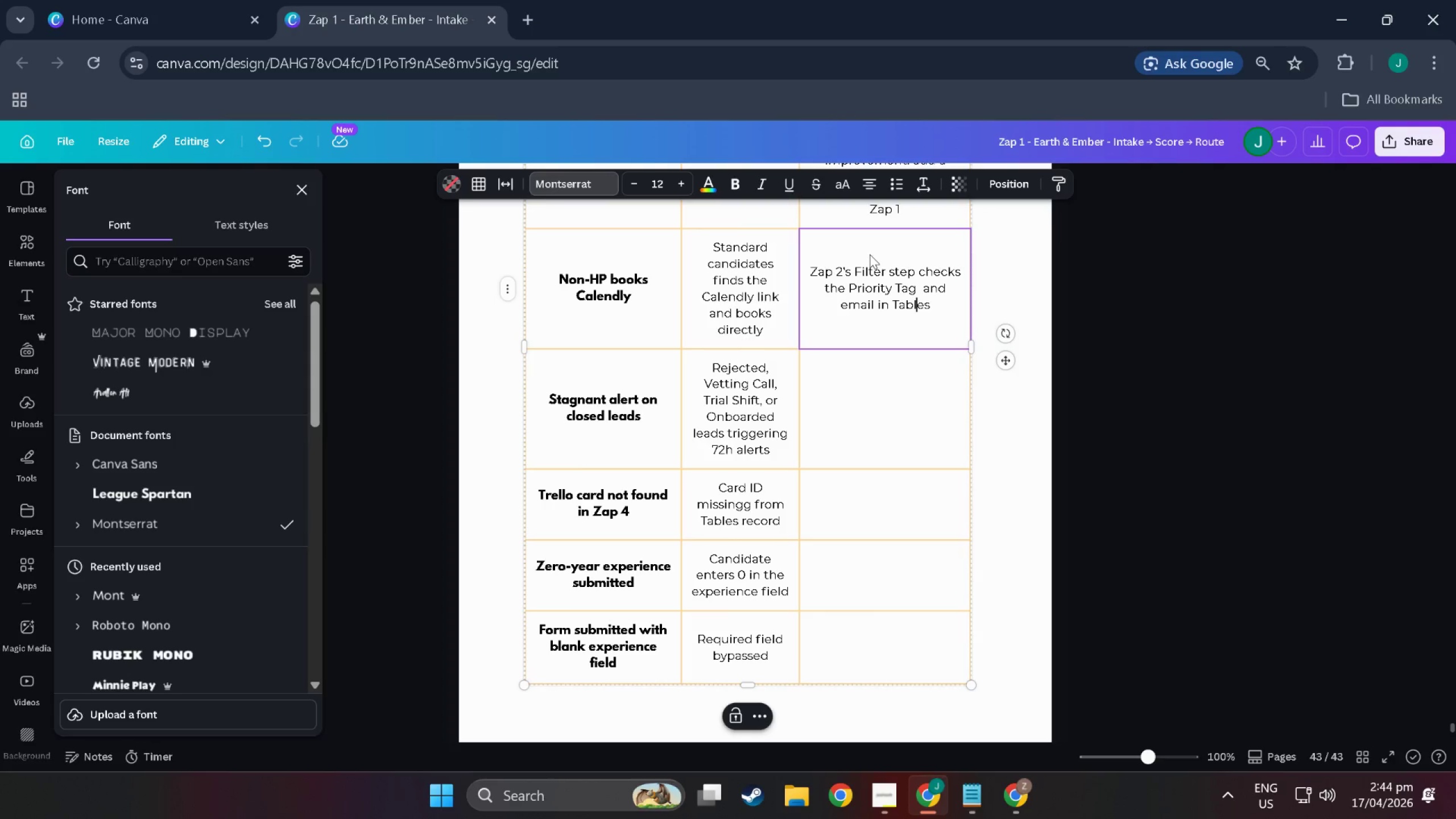 
key(ArrowRight)
 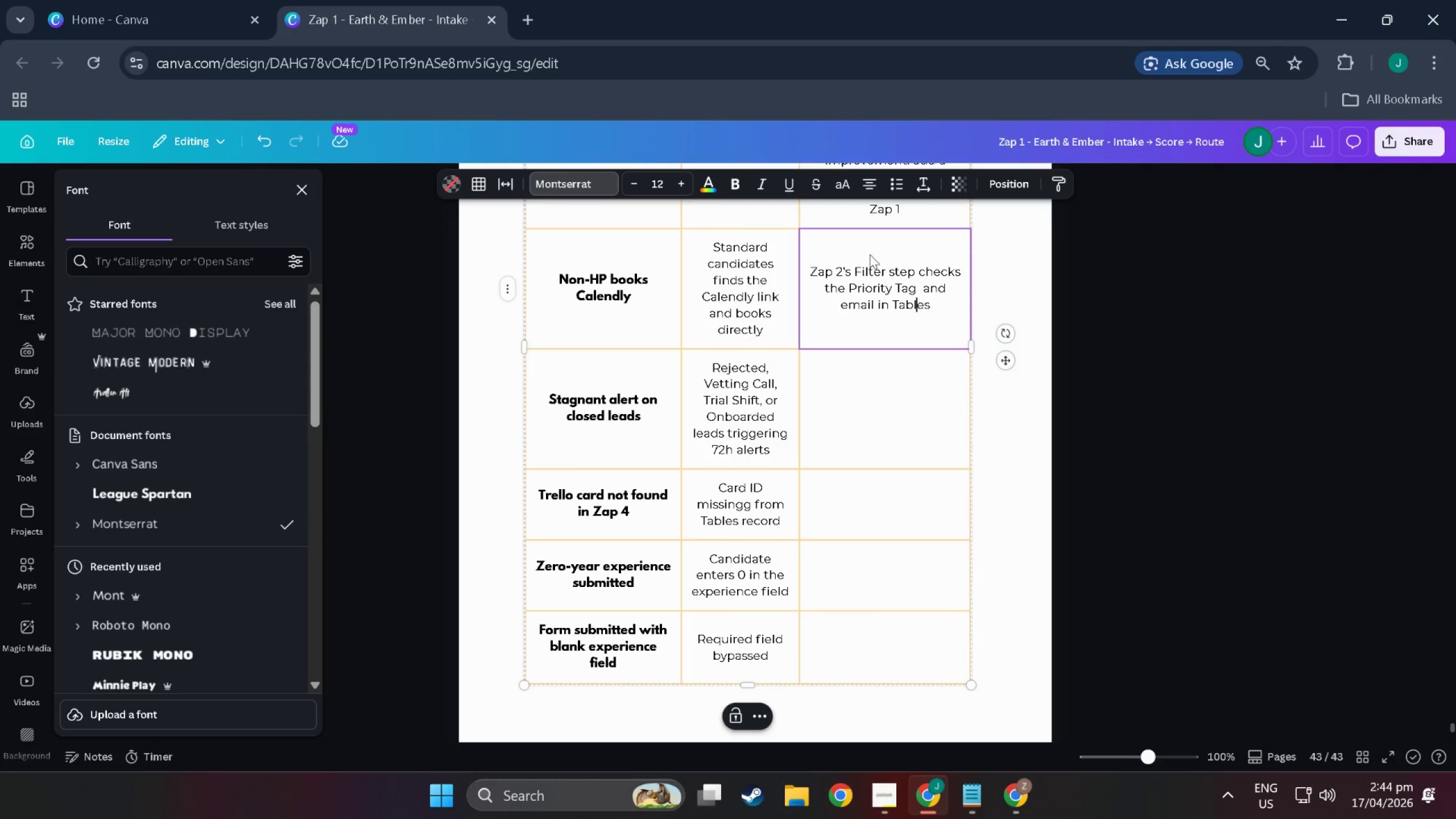 
key(ArrowRight)
 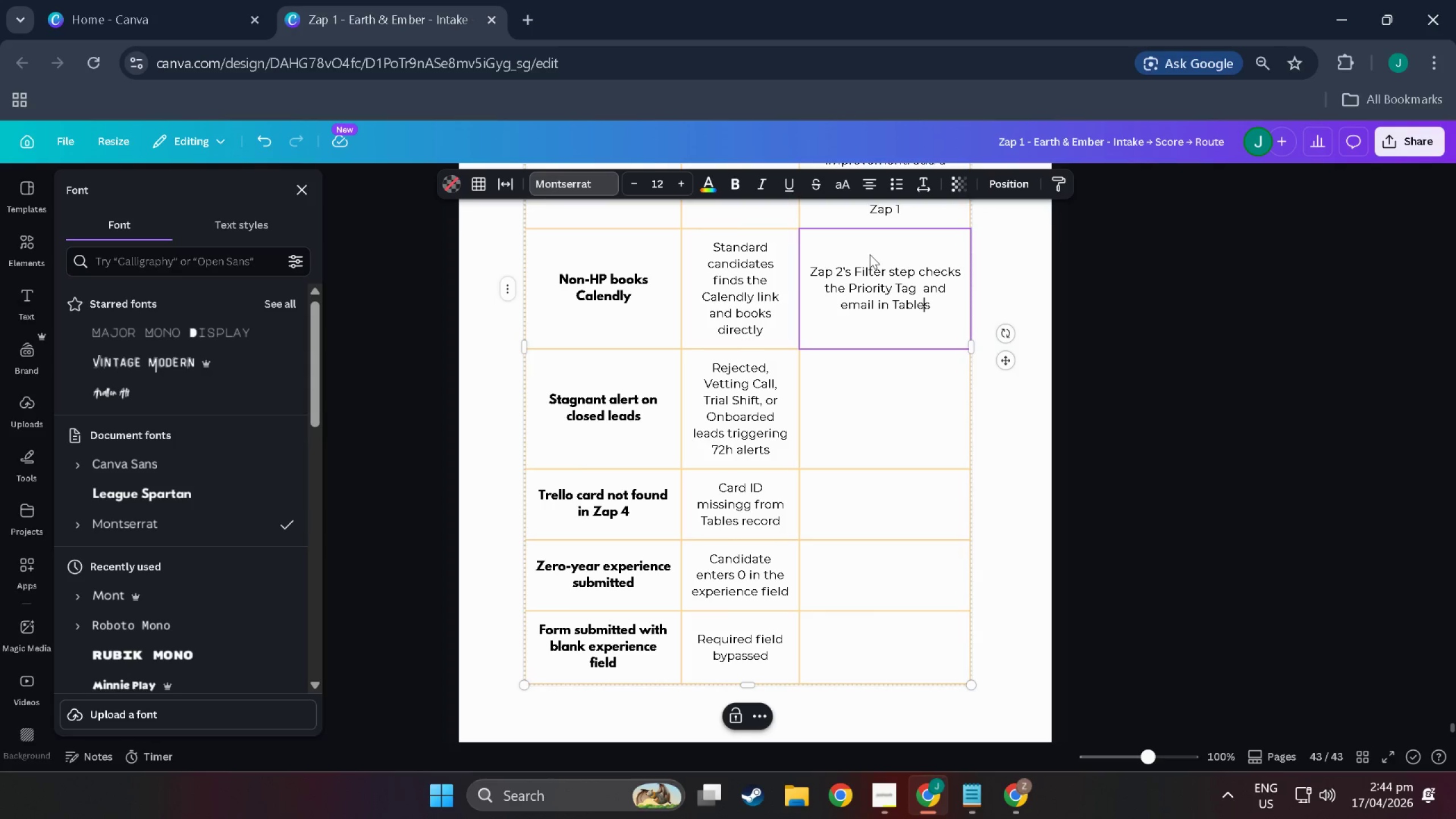 
key(ArrowRight)
 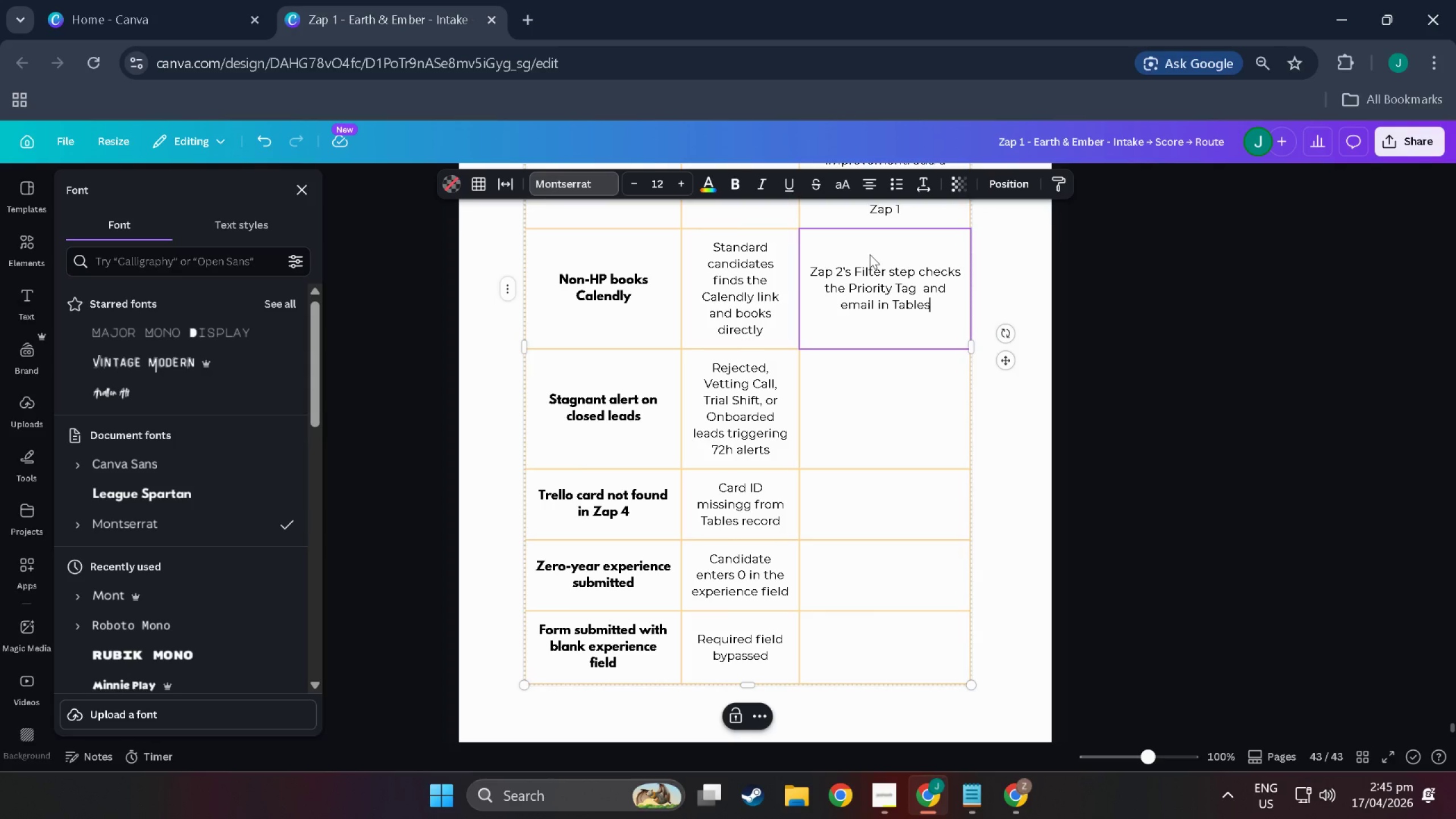 
type( before sending the HR)
 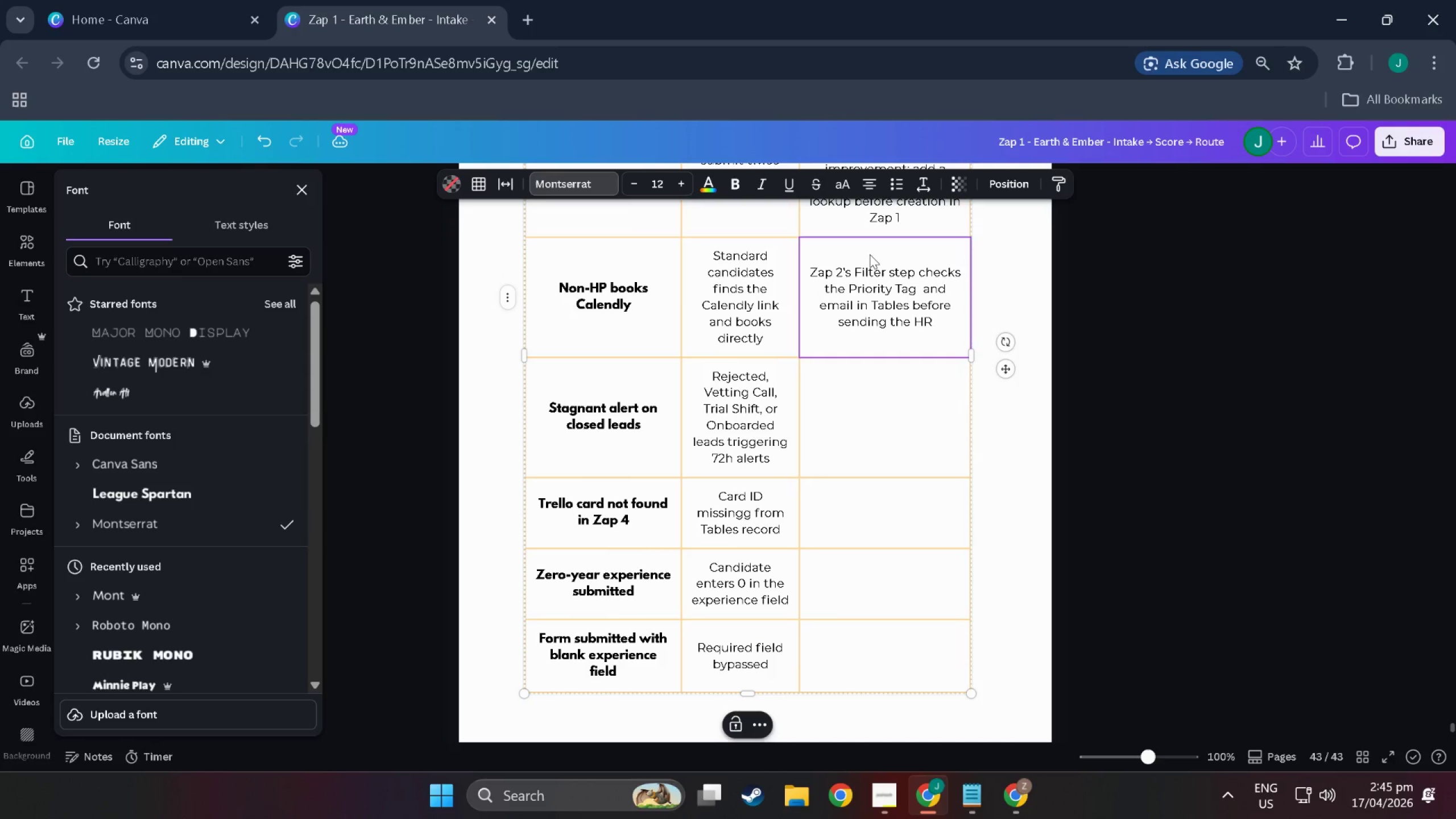 
type(a)
key(Backspace)
type( alert. If tag in)
key(Backspace)
type(s not 'High Priority' and)
 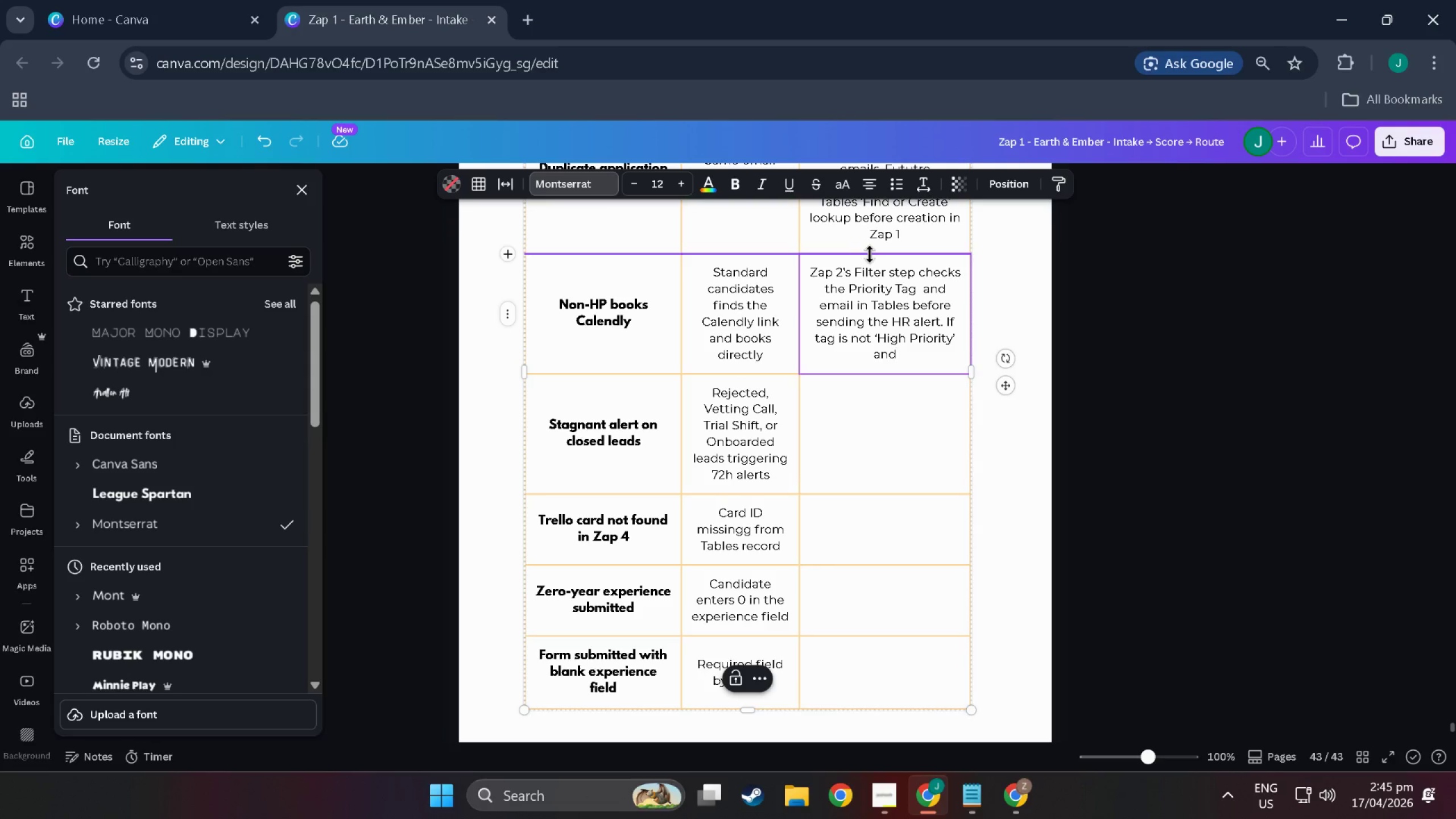 
key(Space)
 